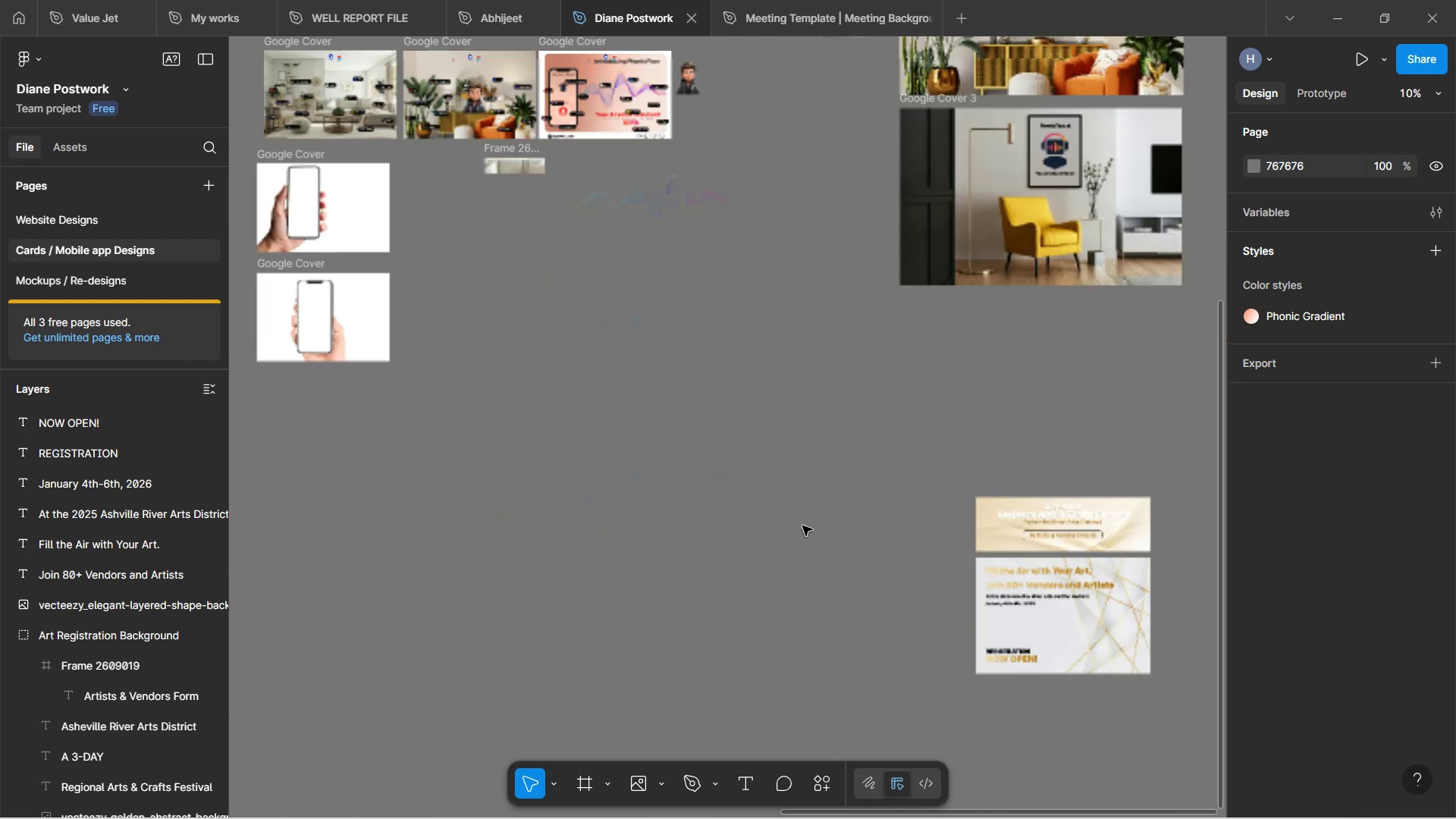 
hold_key(key=Space, duration=0.81)
 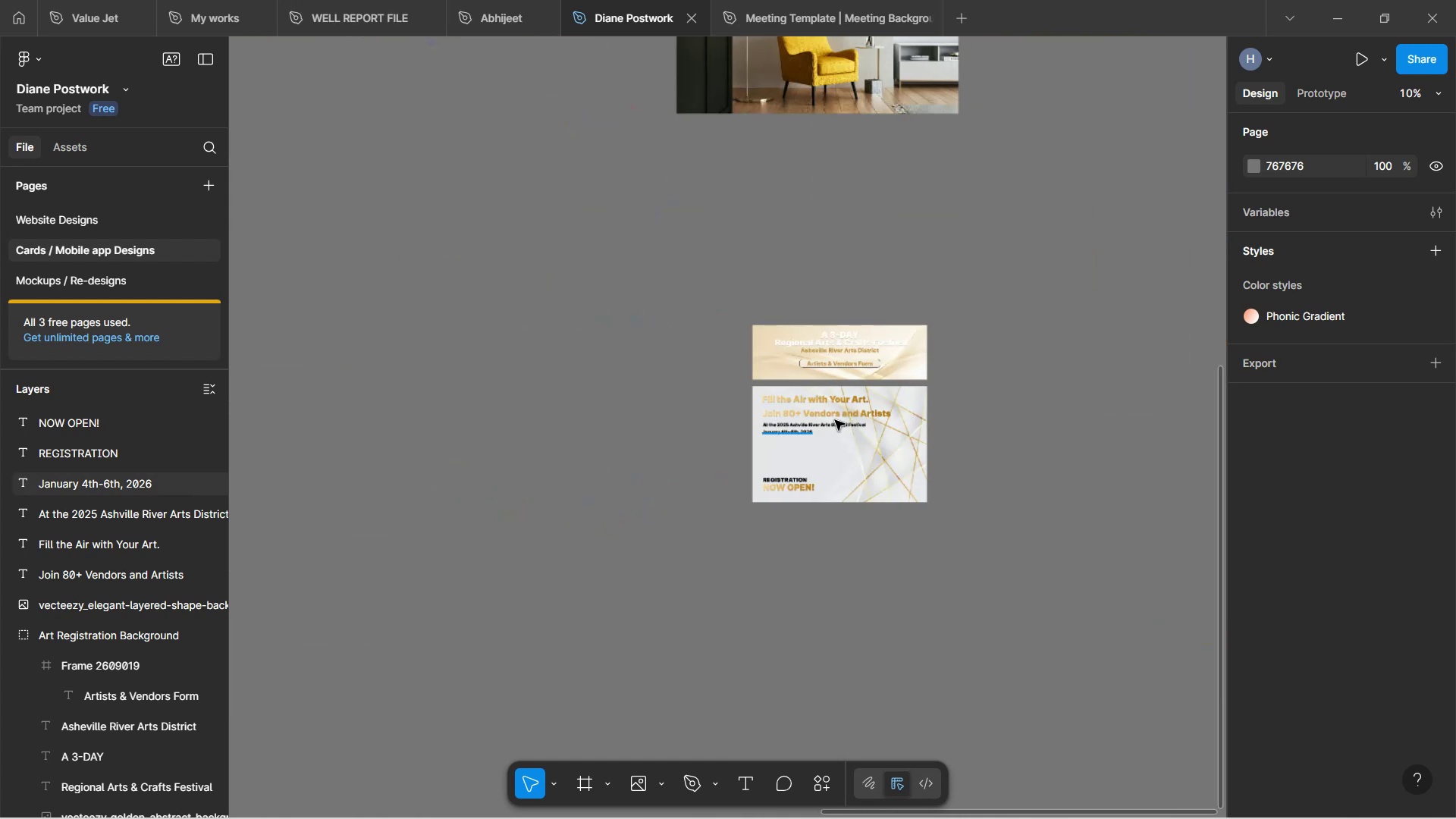 
hold_key(key=ControlLeft, duration=1.44)
scroll: coordinate [821, 409], scroll_direction: up, amount: 13.0
 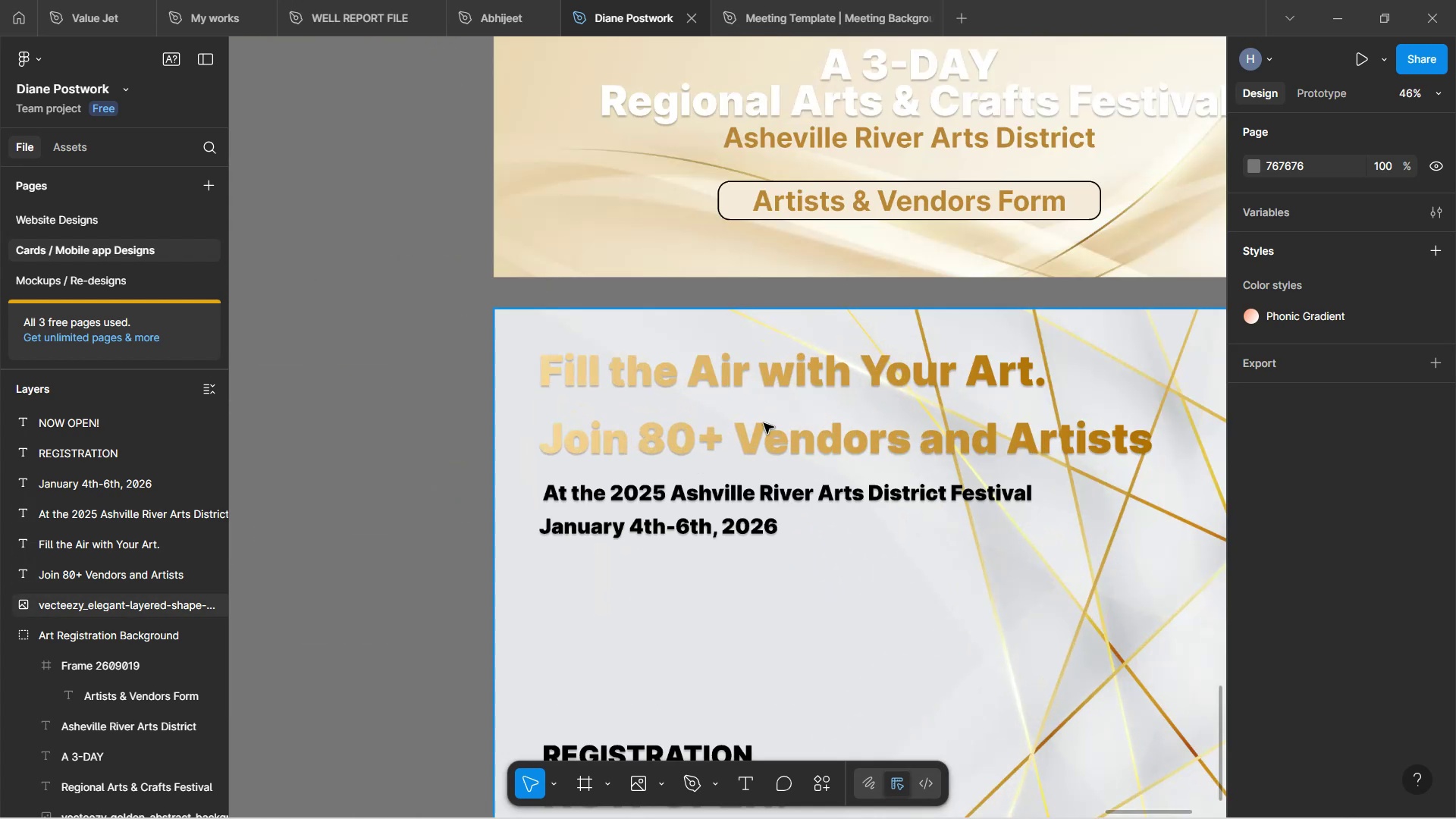 
hold_key(key=Space, duration=1.53)
 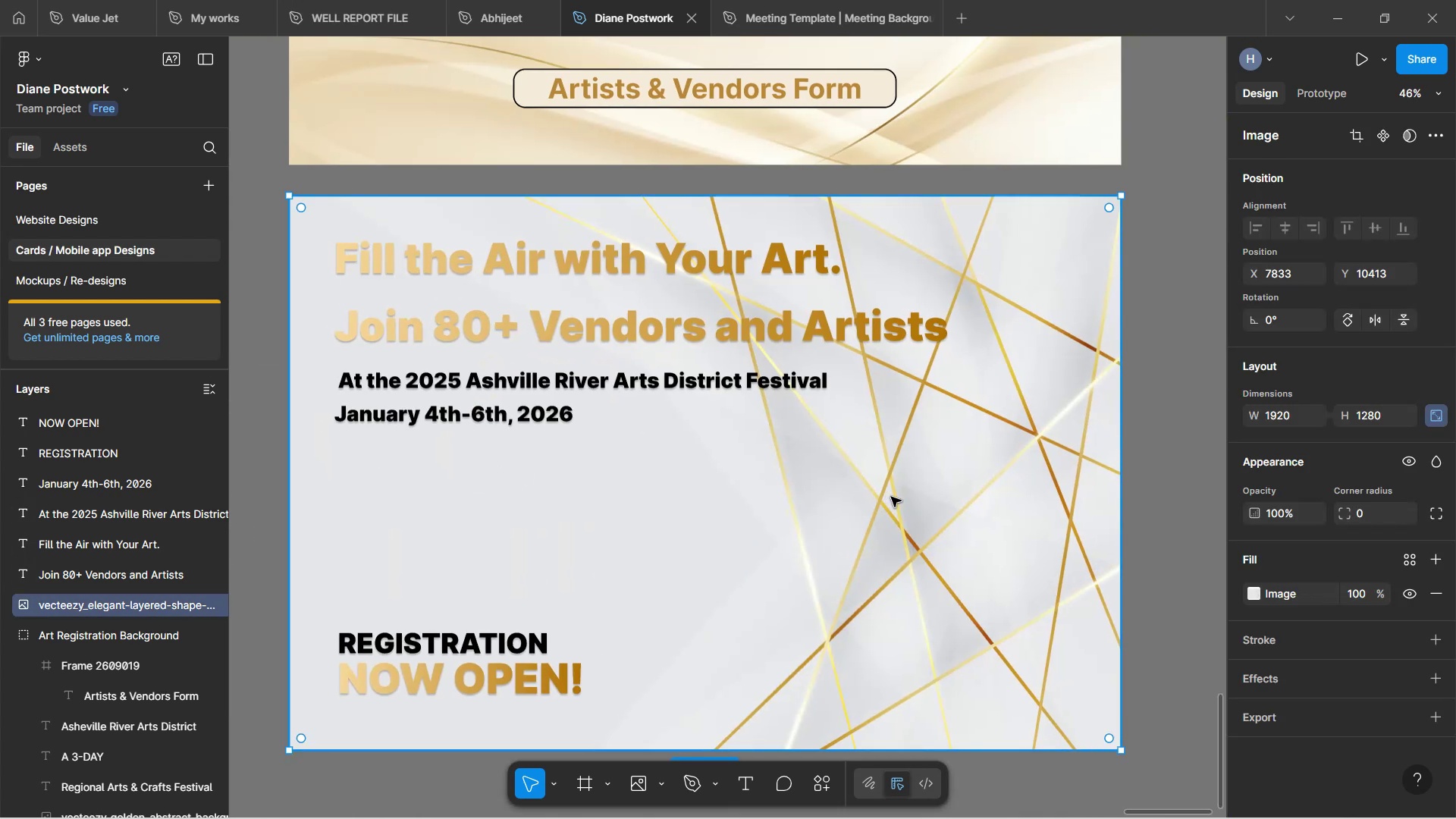 
key(Shift+H)
 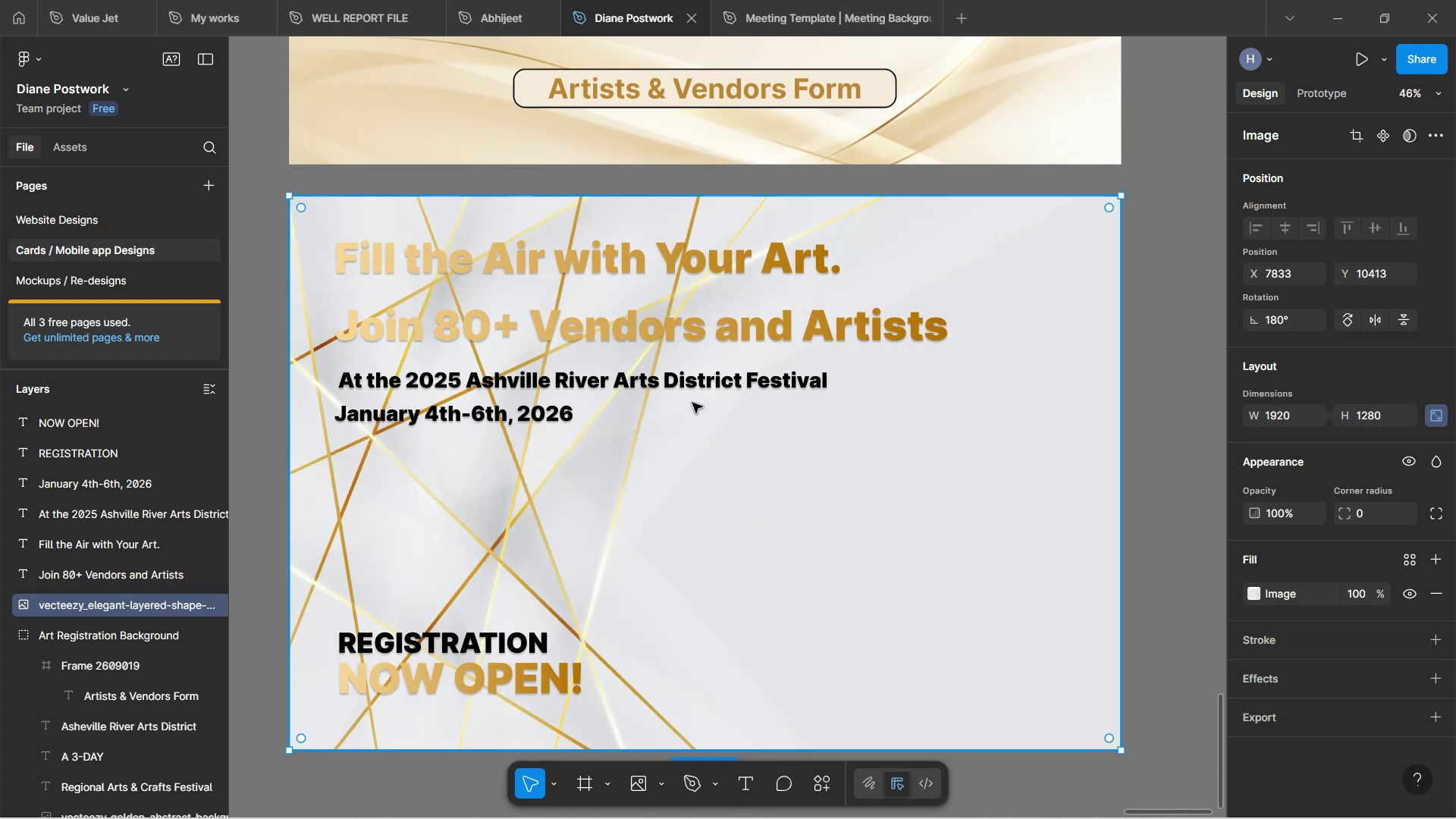 
wait(6.34)
 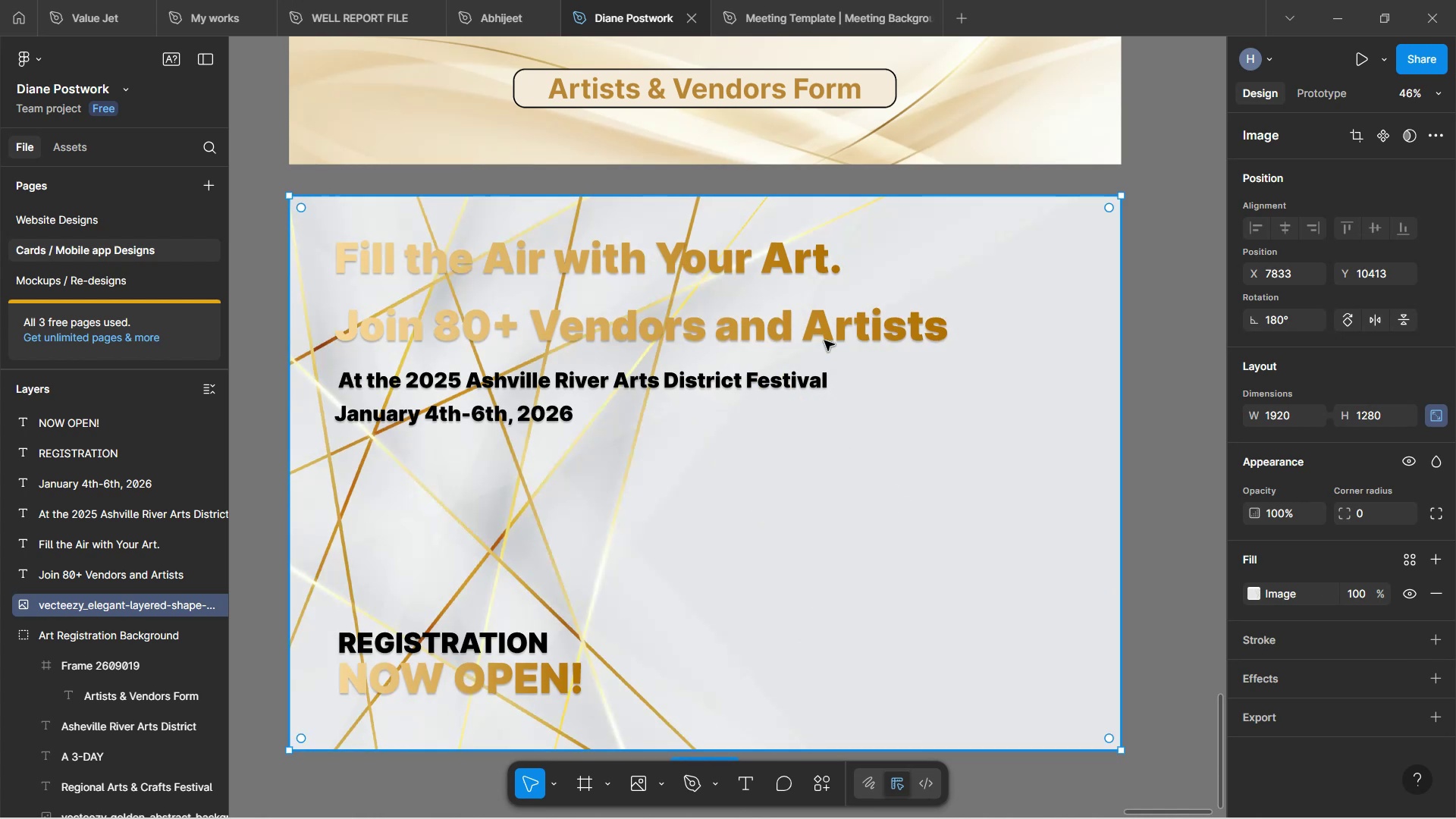 
left_click([628, 268])
 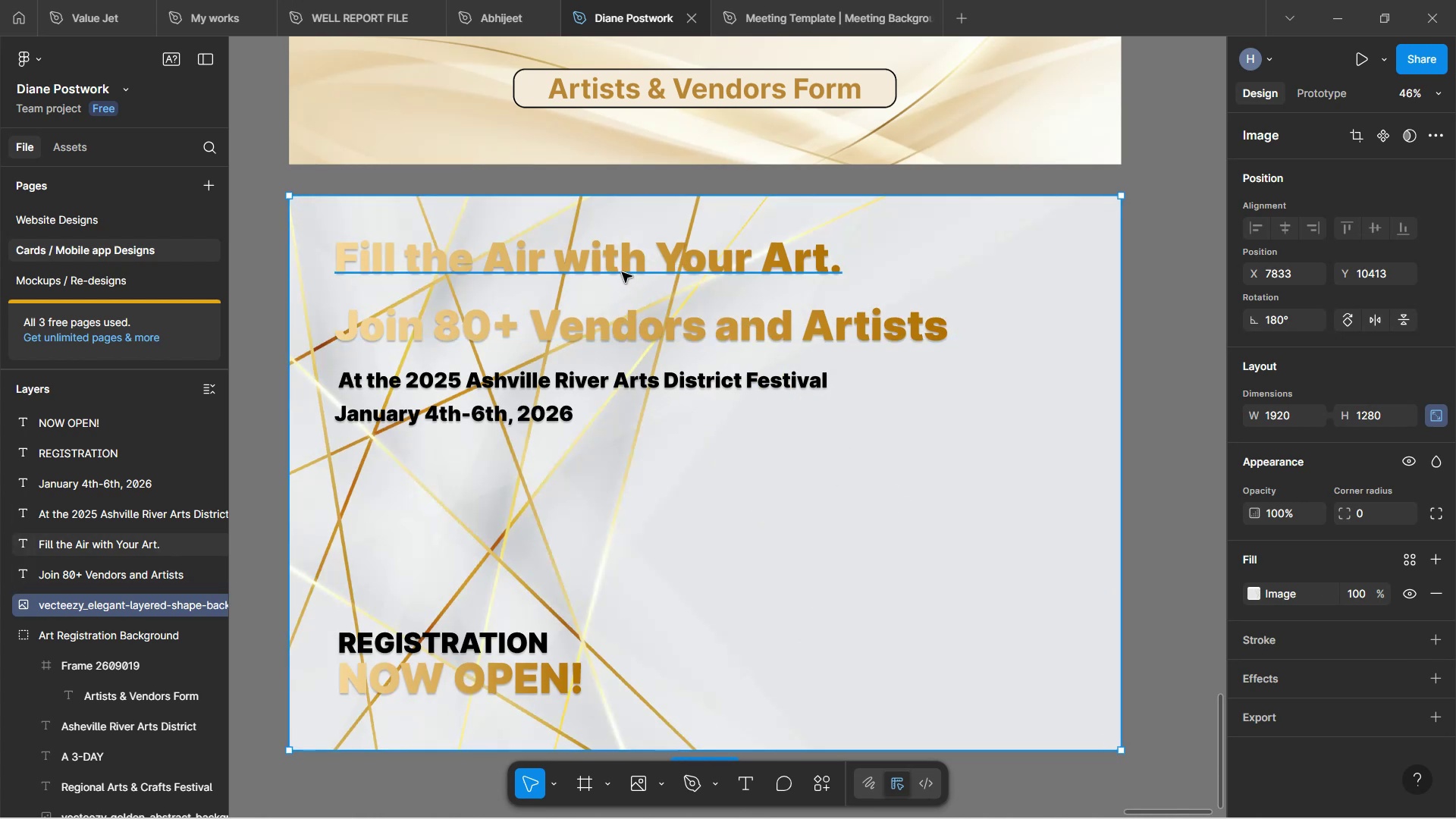 
hold_key(key=ShiftLeft, duration=1.52)
left_click([483, 333])
 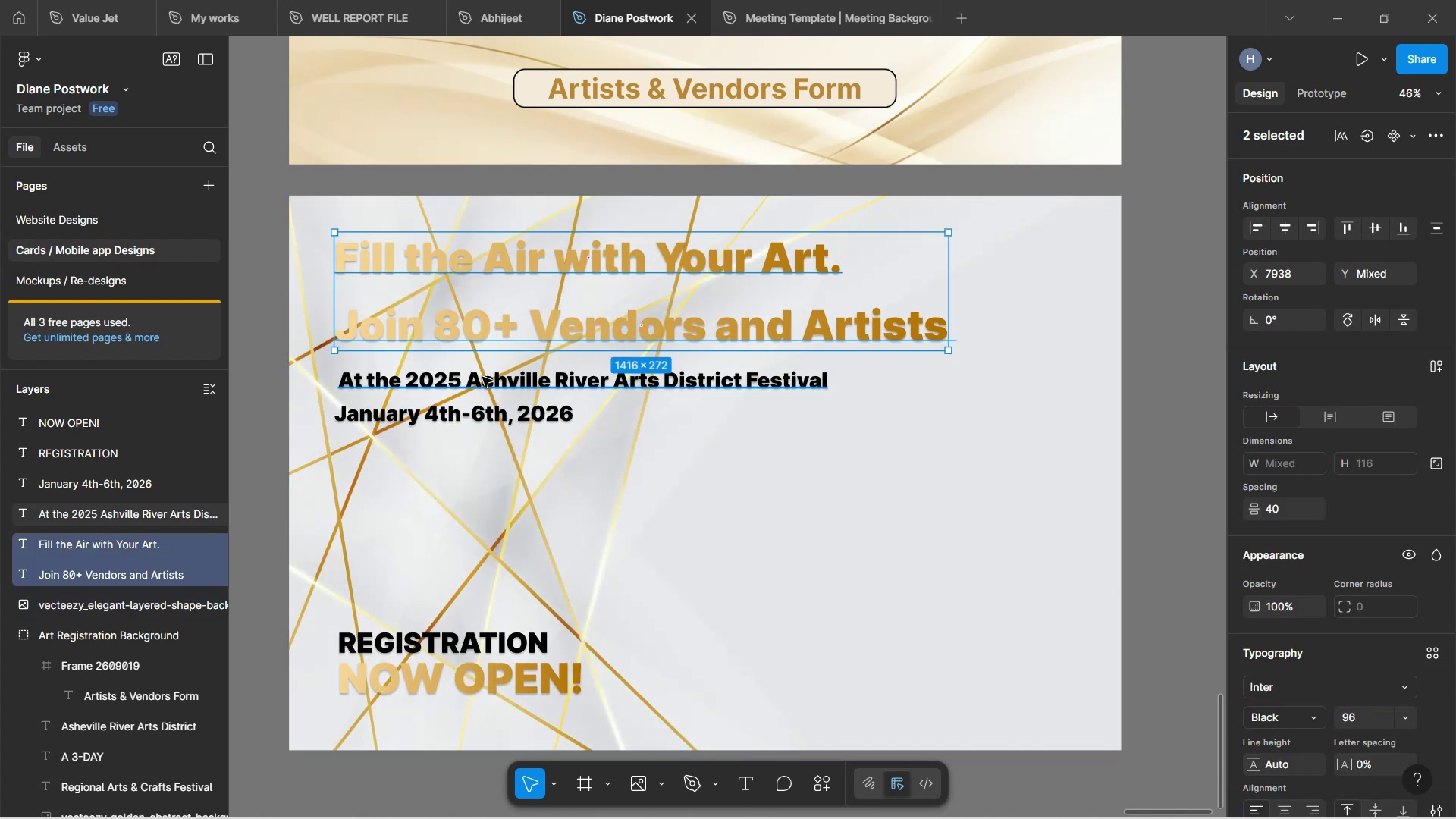 
left_click([482, 377])
 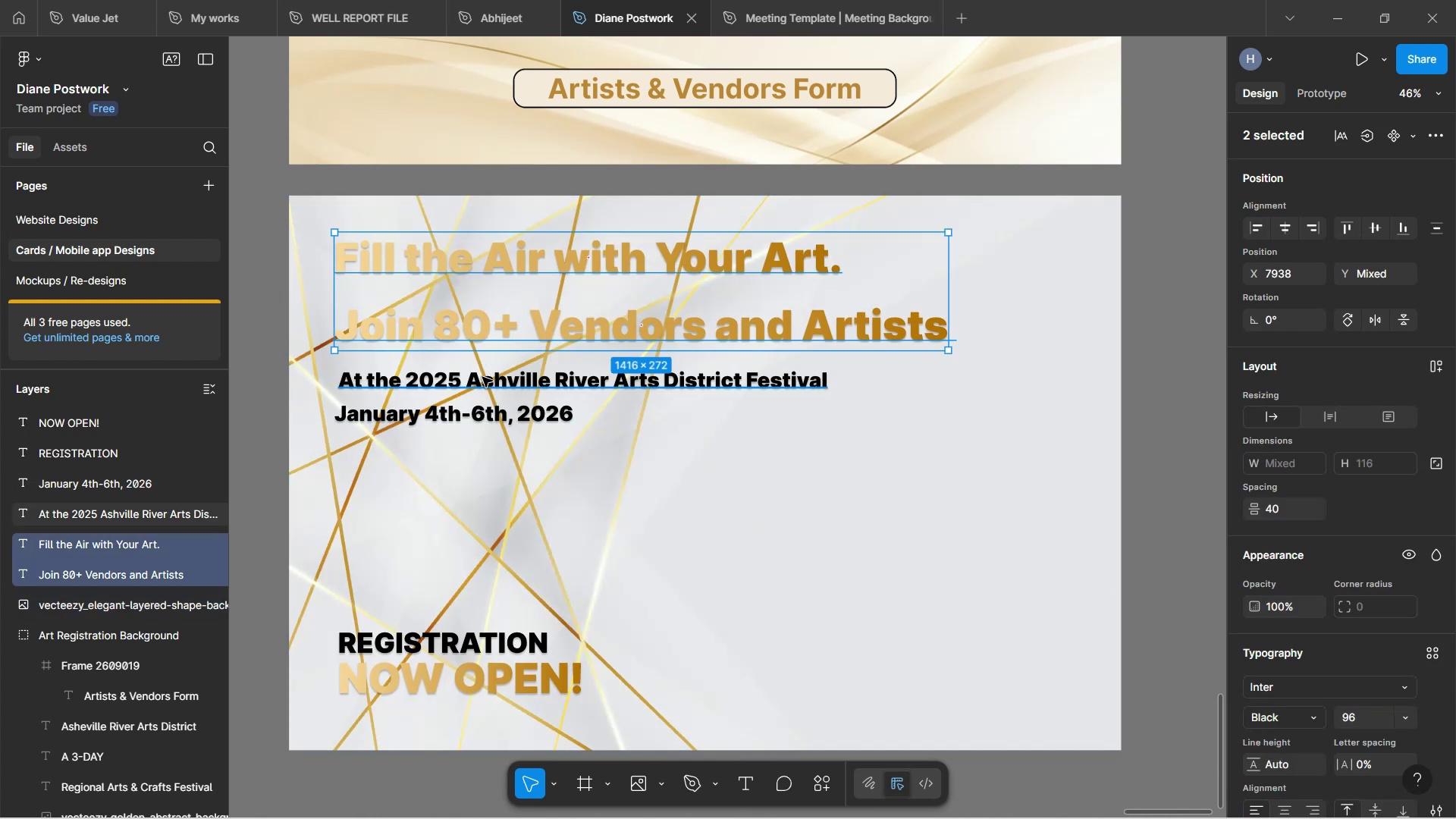 
hold_key(key=ShiftLeft, duration=1.51)
left_click([474, 413])
 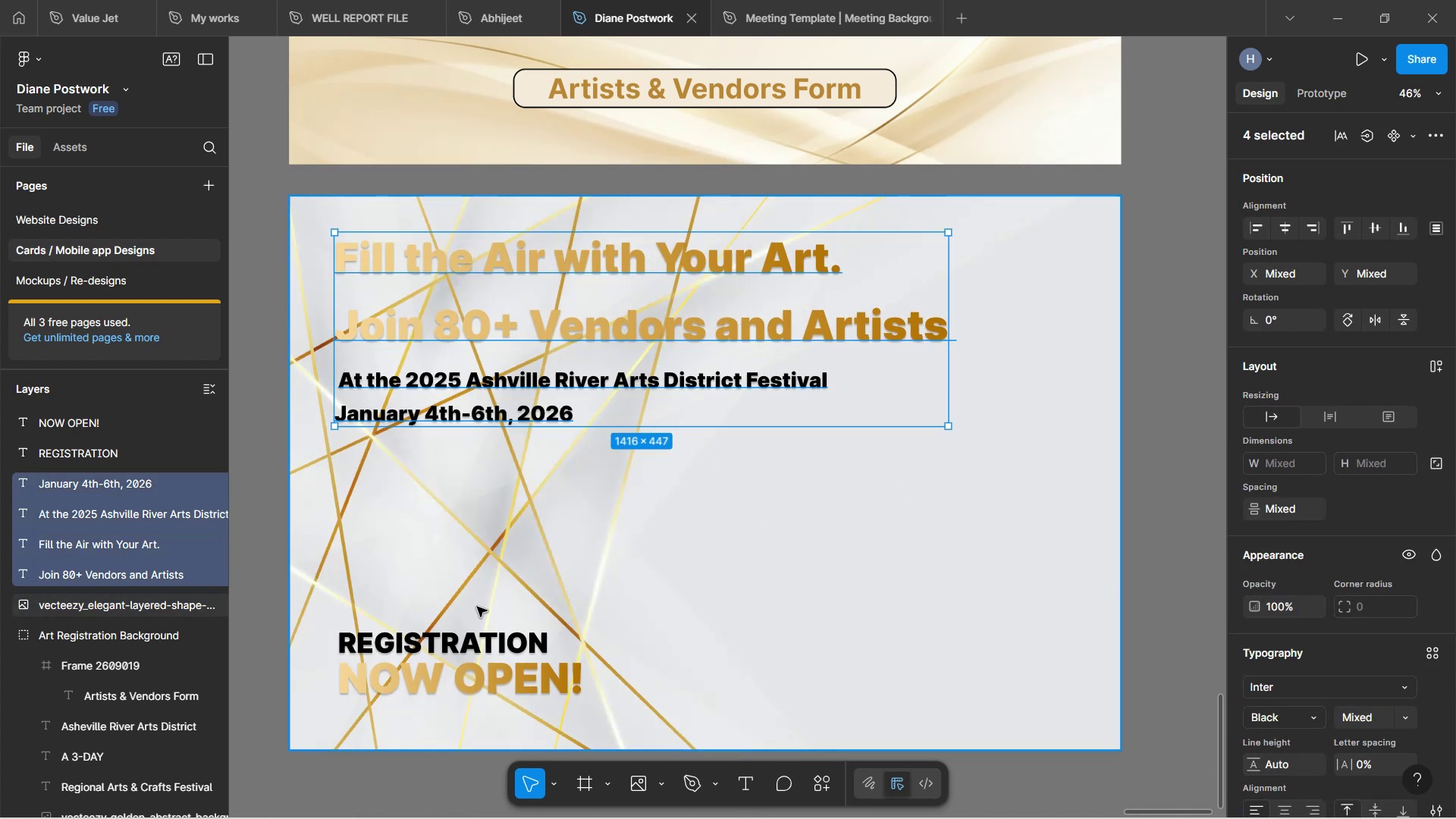 
hold_key(key=ShiftLeft, duration=1.34)
left_click([467, 648])
 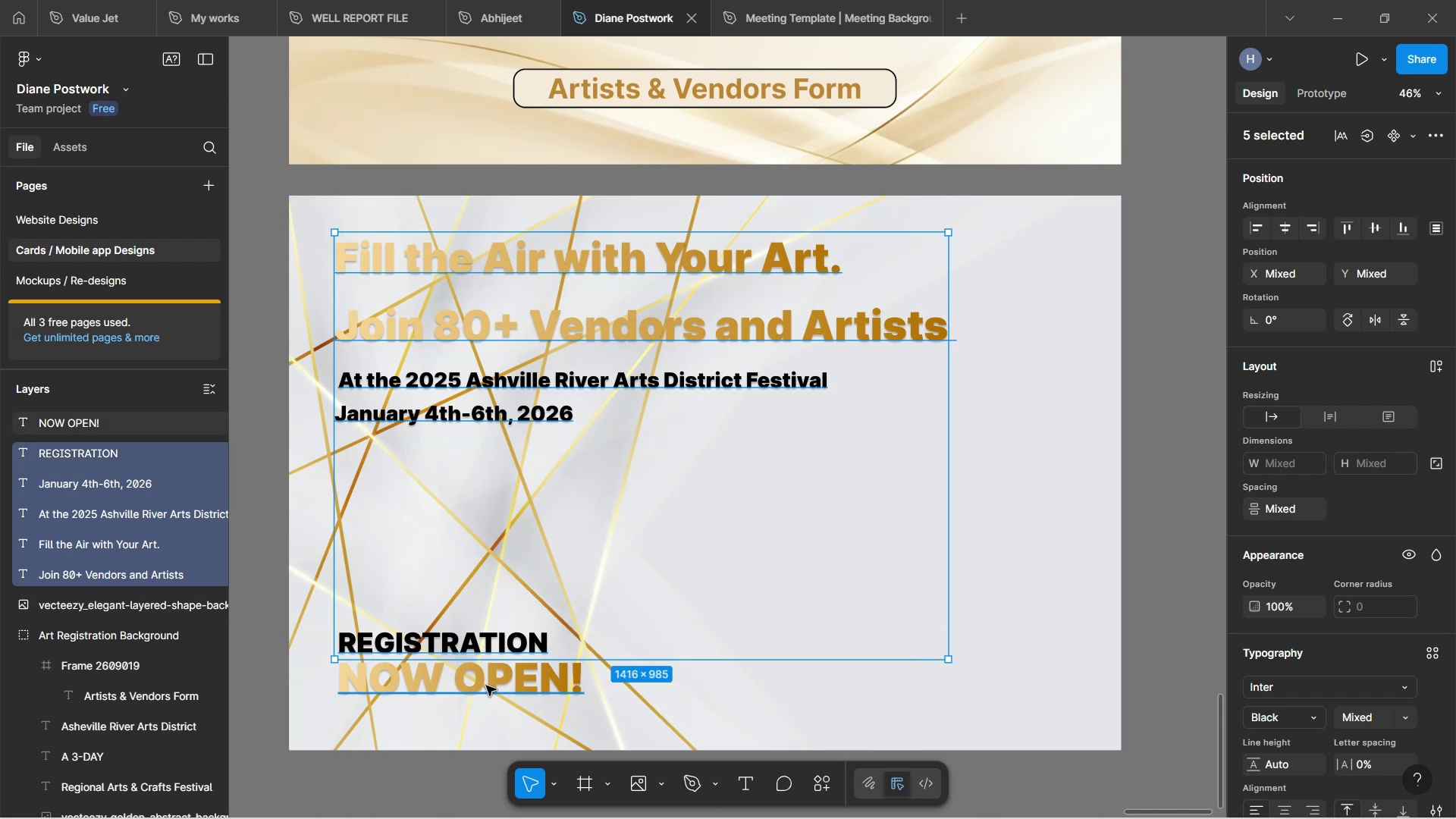 
left_click([486, 686])
 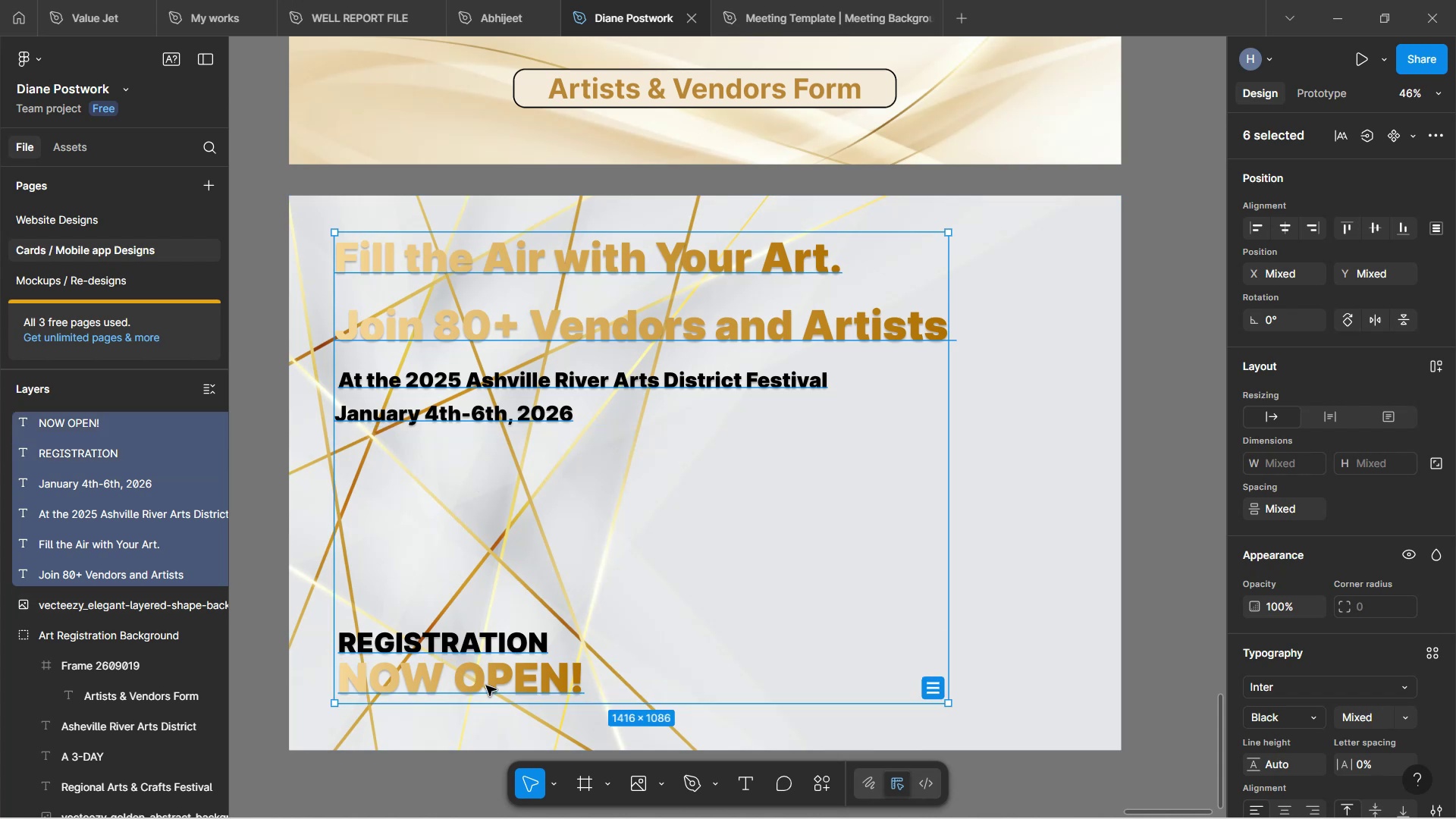 
hold_key(key=ArrowRight, duration=1.52)
 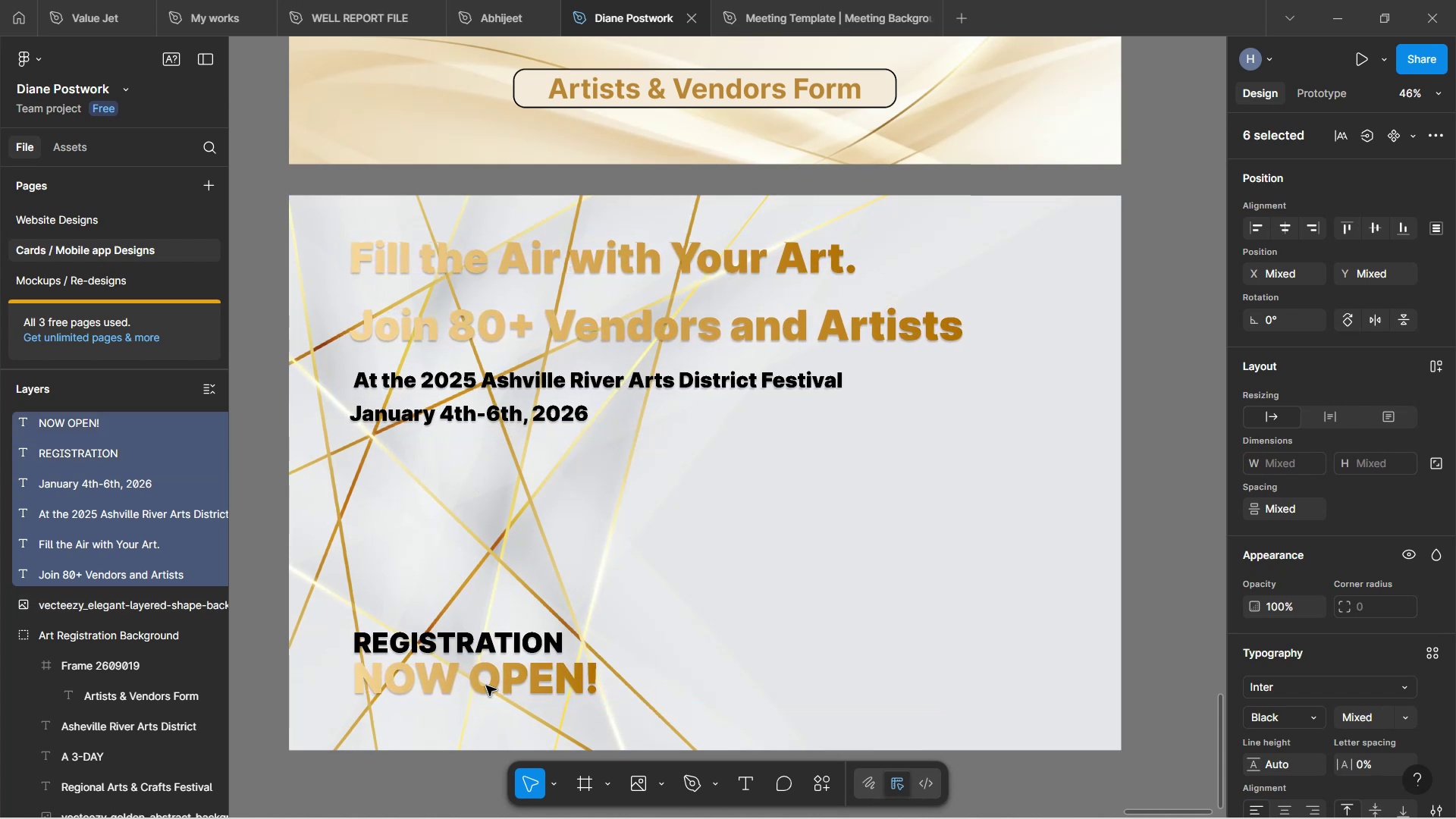 
hold_key(key=ArrowRight, duration=1.13)
 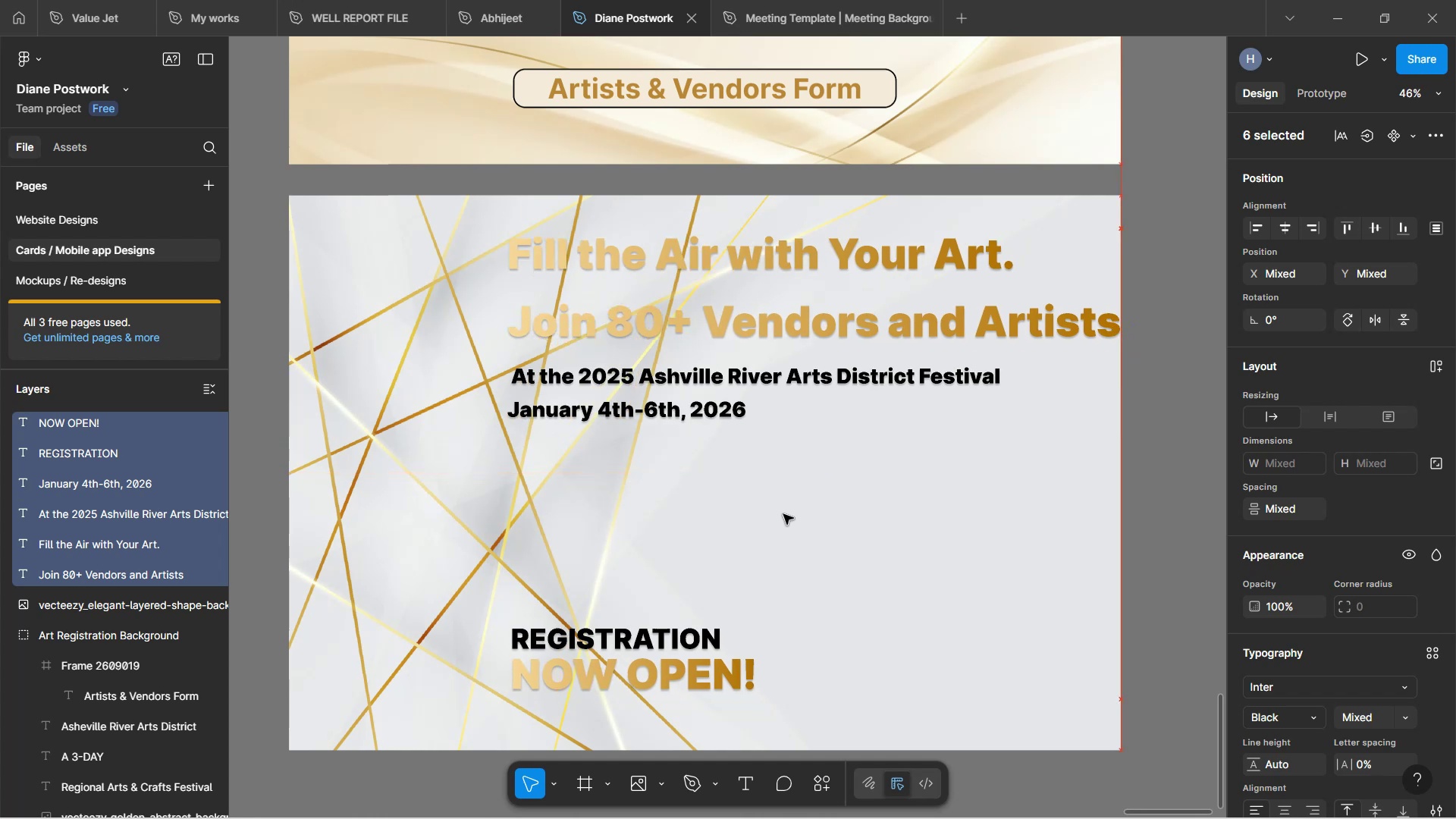 
wait(7.87)
 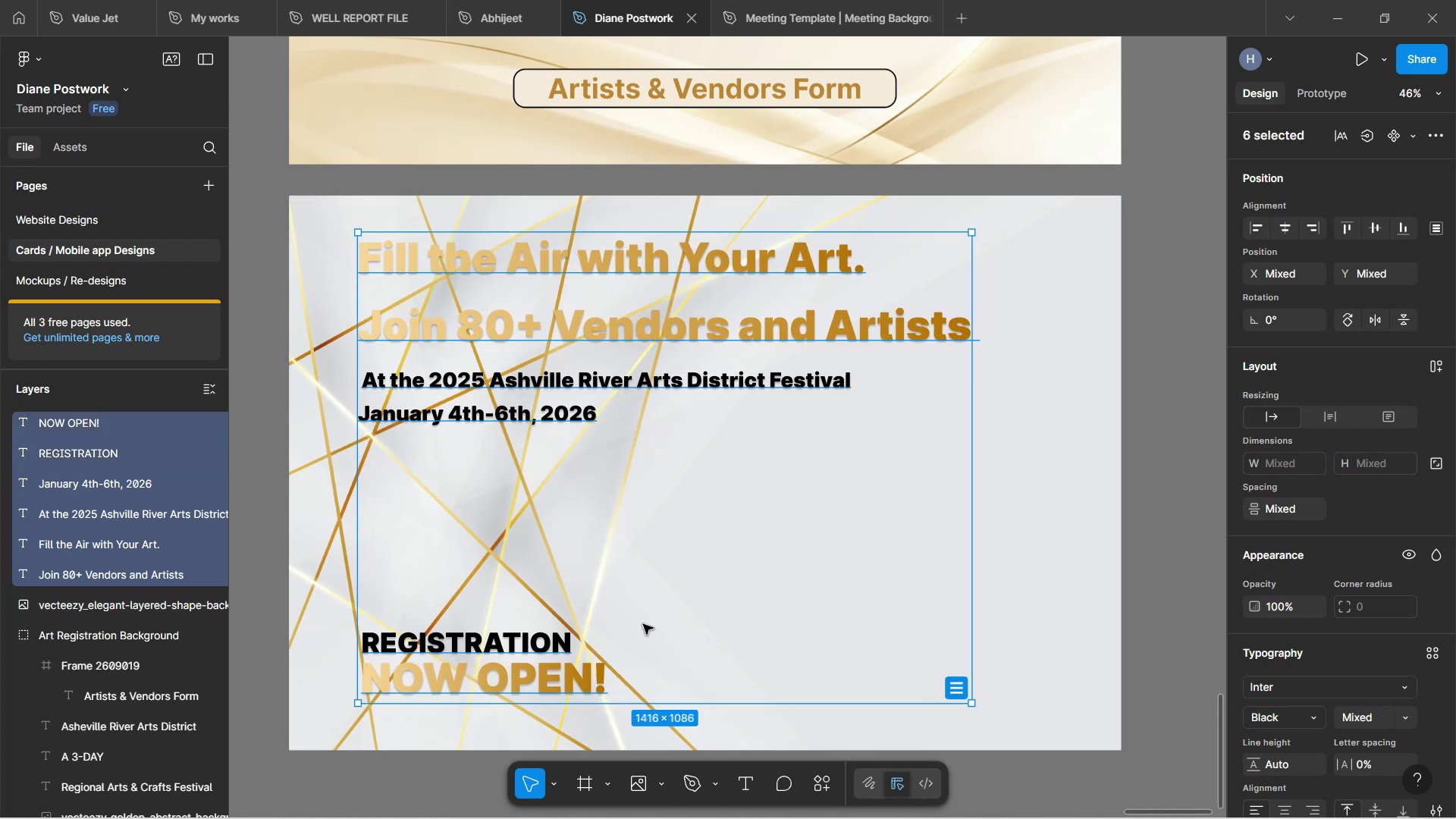 
key(Control+Z)
 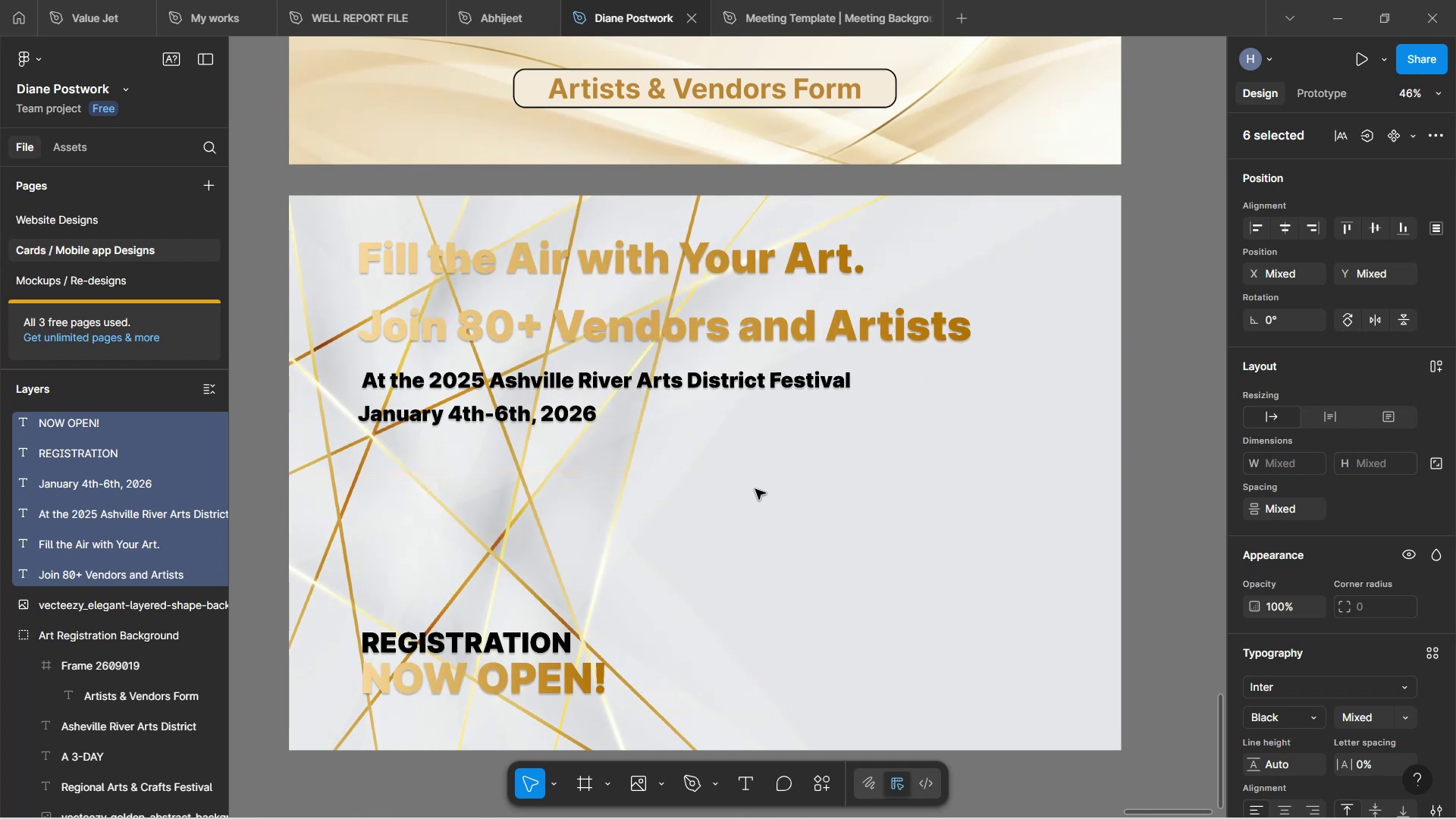 
key(Control+Z)
 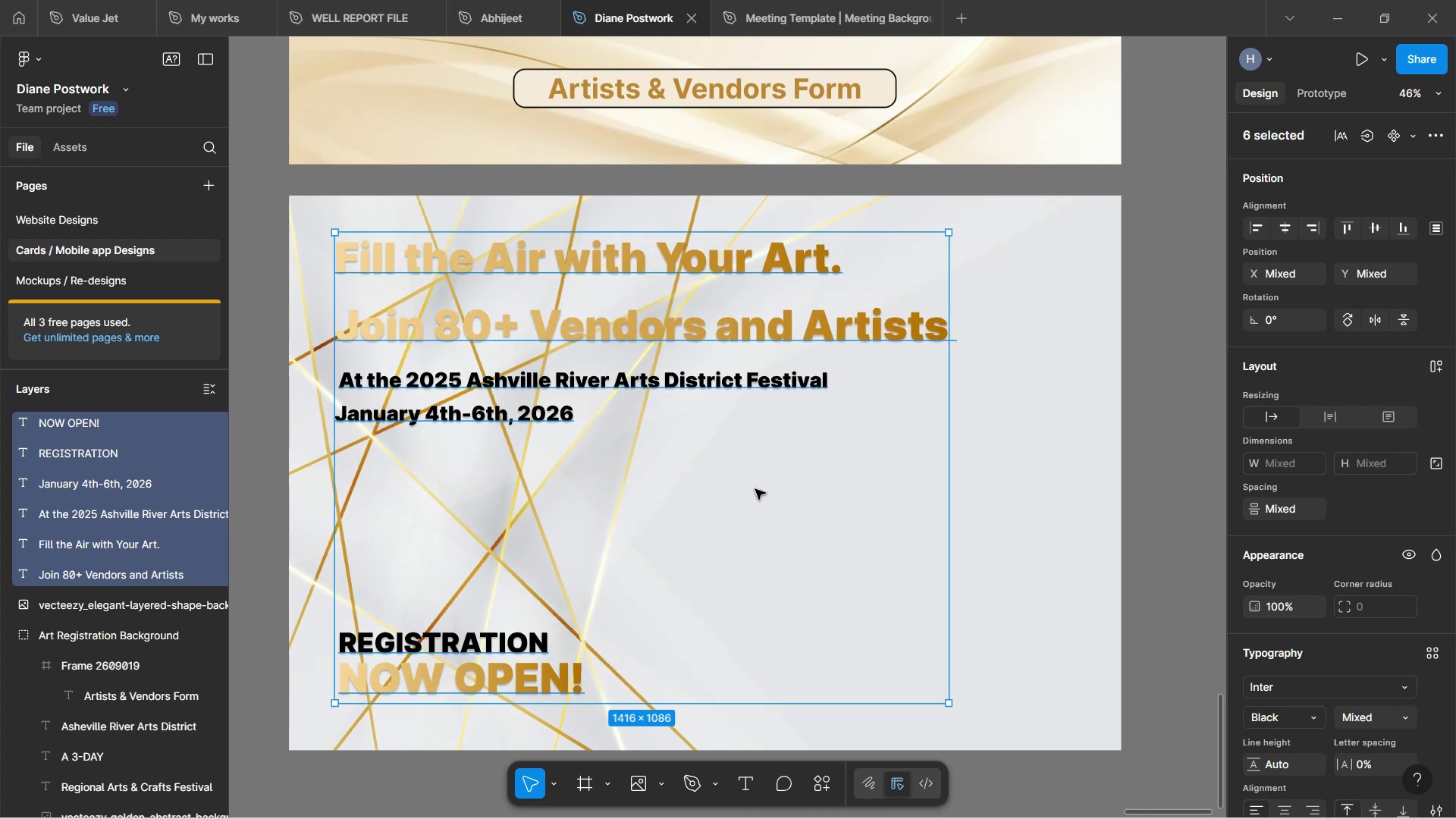 
key(Control+Z)
 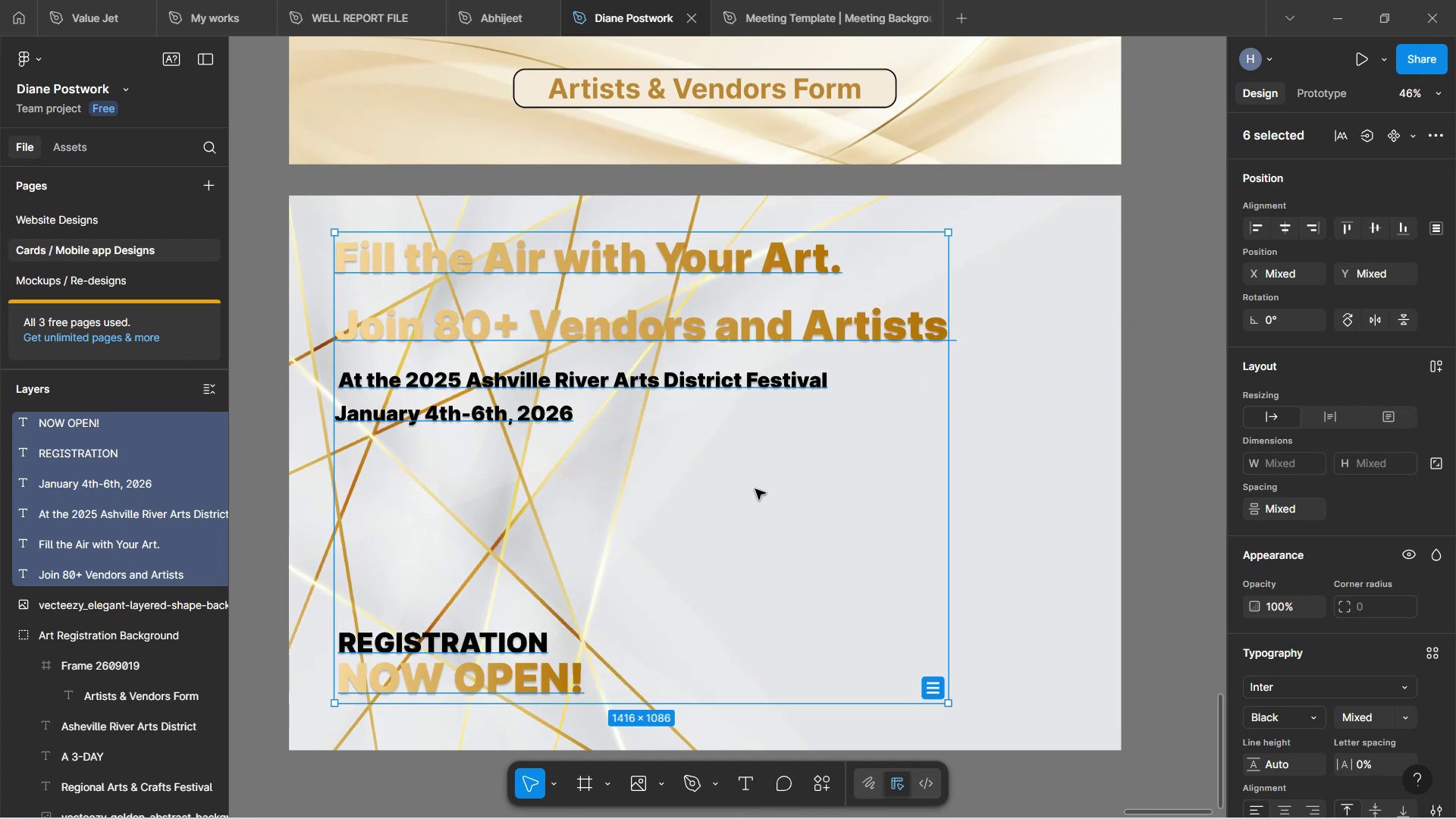 
key(Control+Z)
 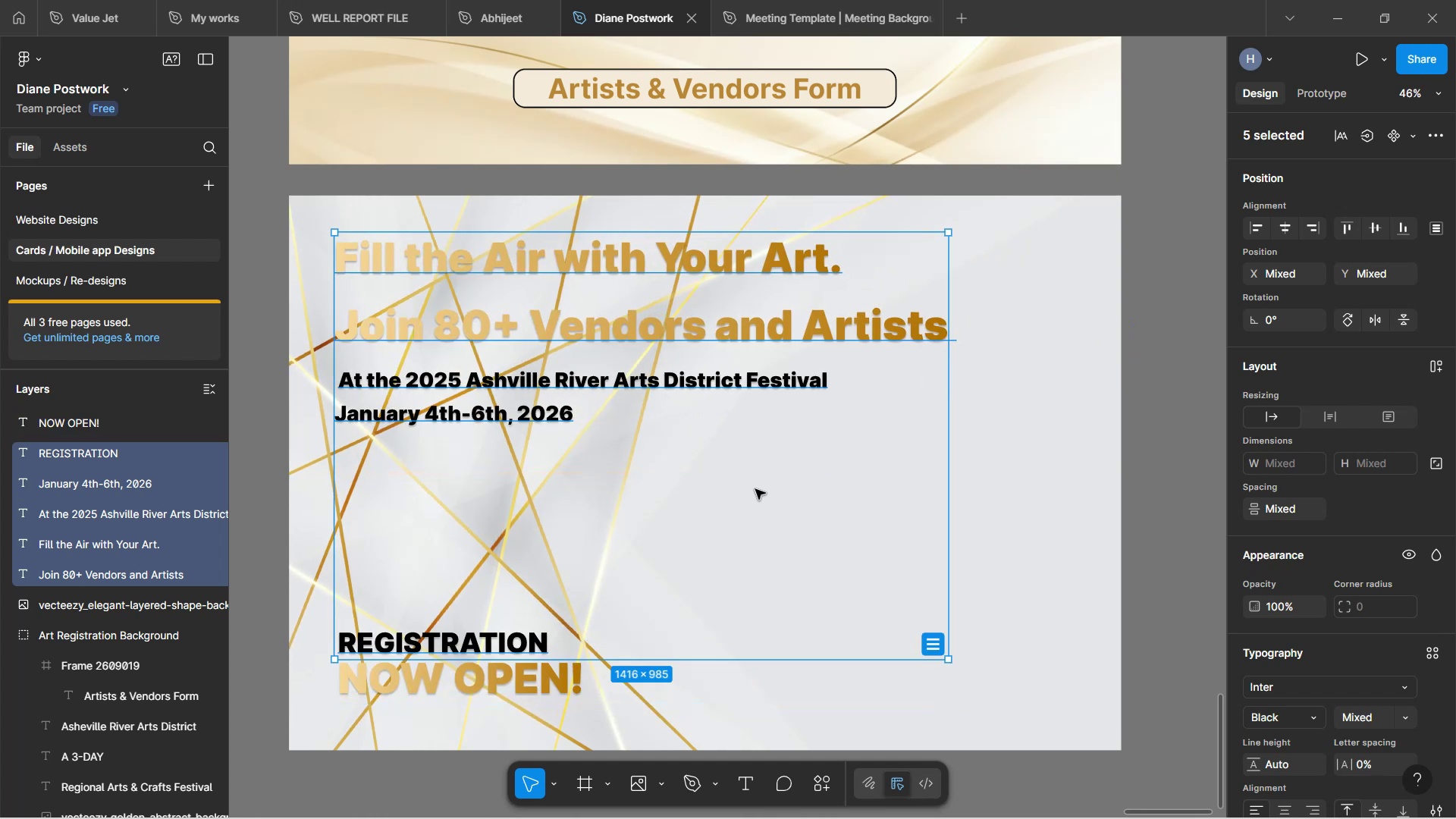 
key(Control+Z)
 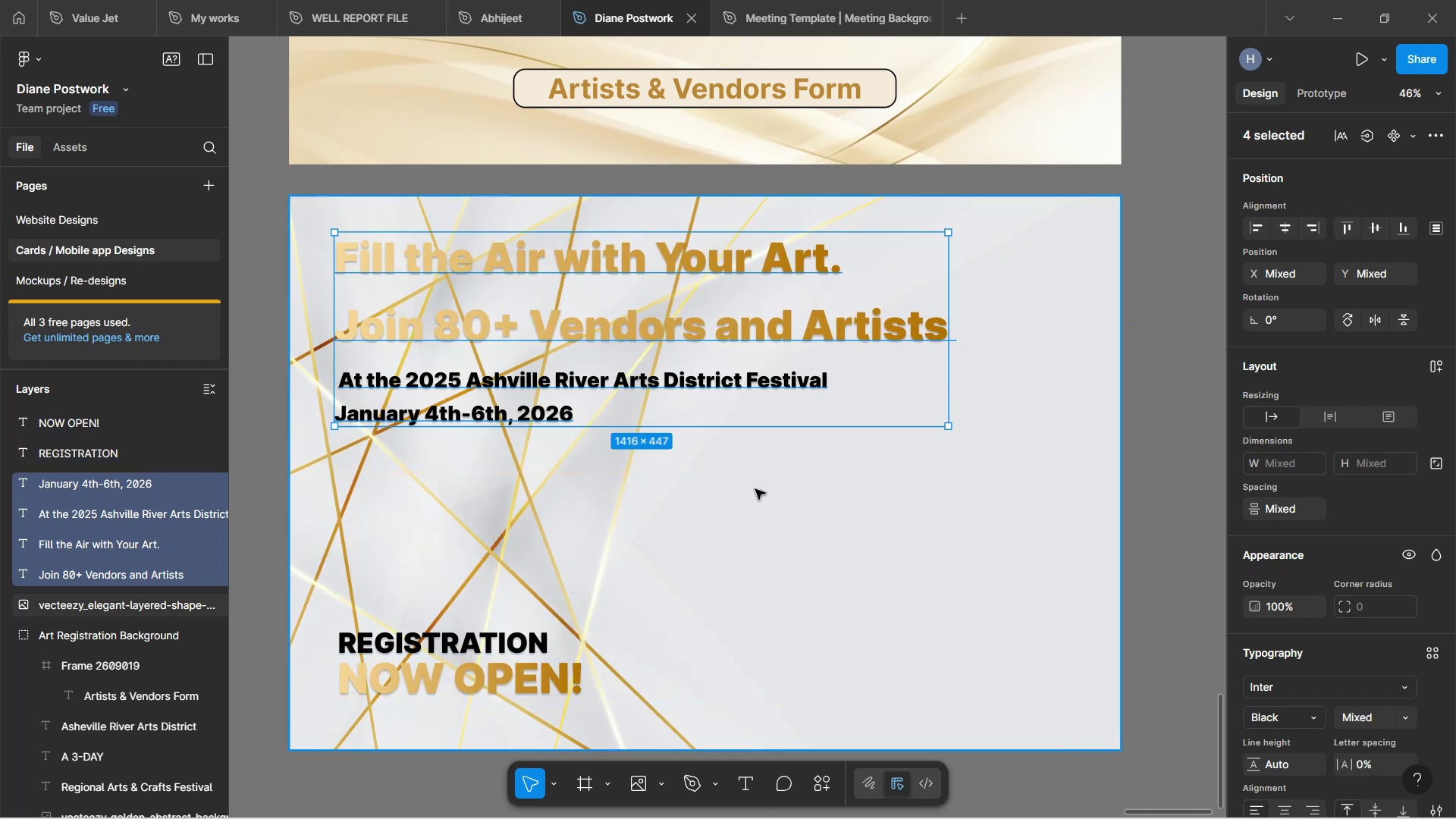 
key(Control+Z)
 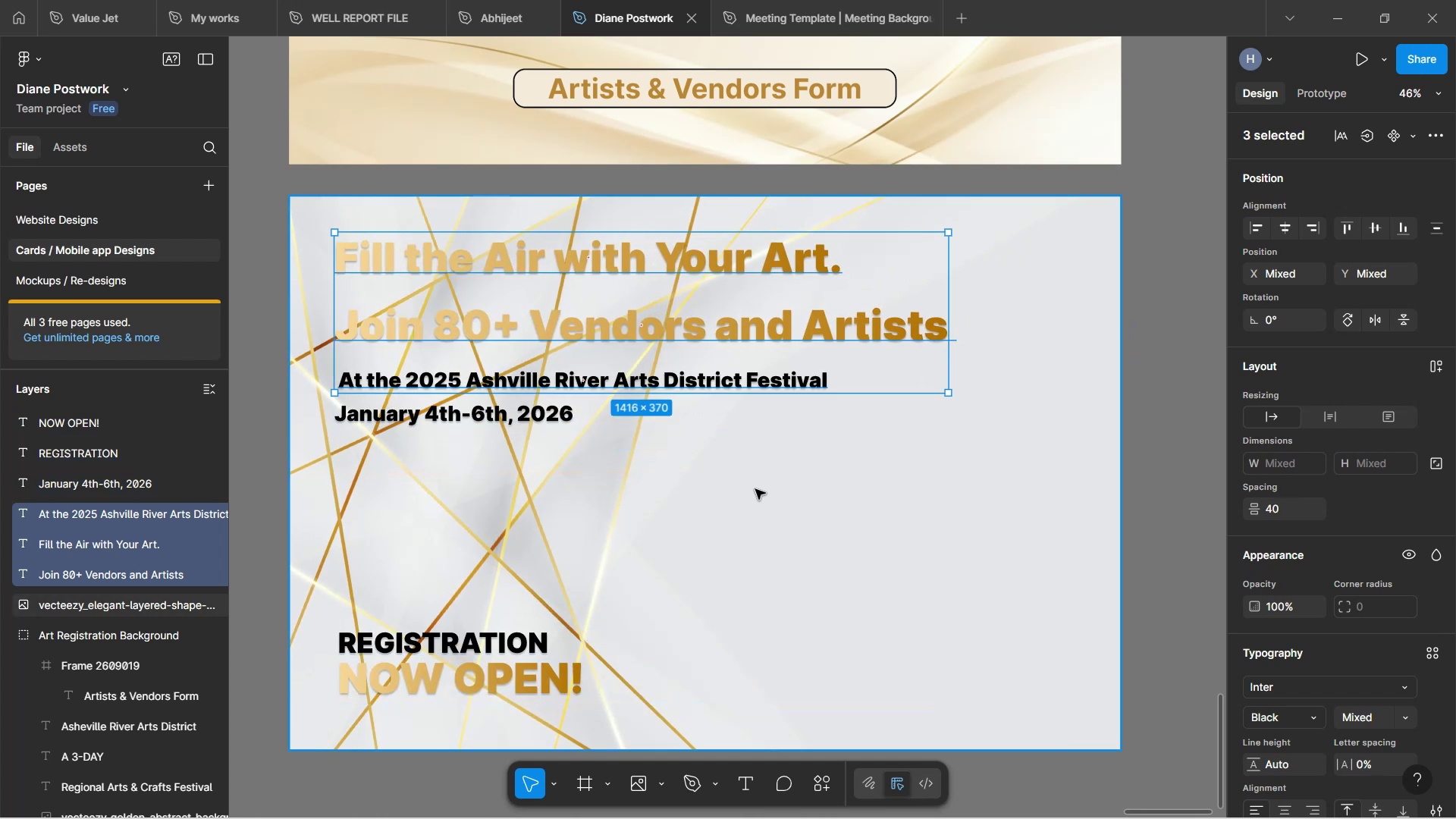 
key(Control+Z)
 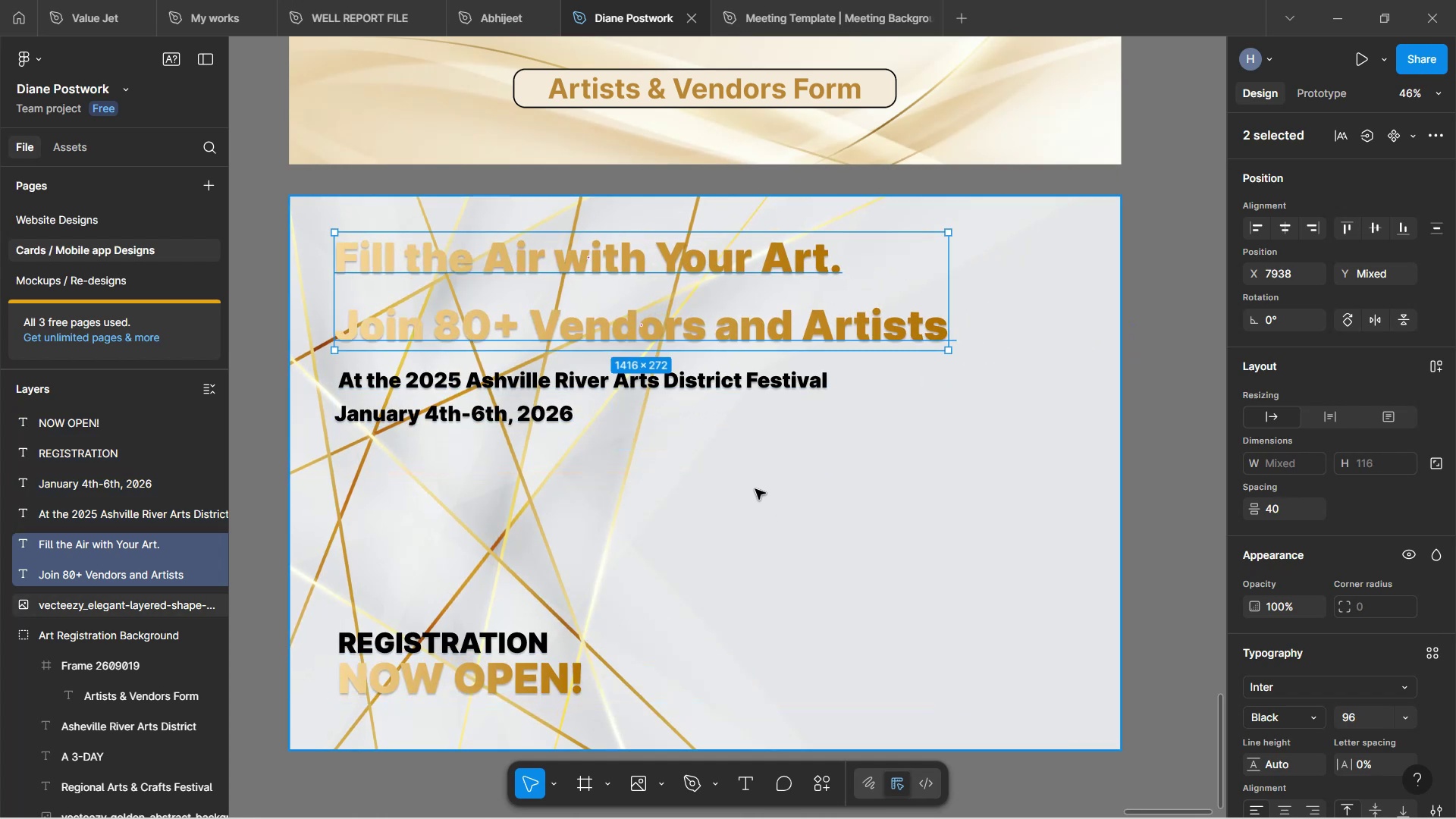 
key(Control+Z)
 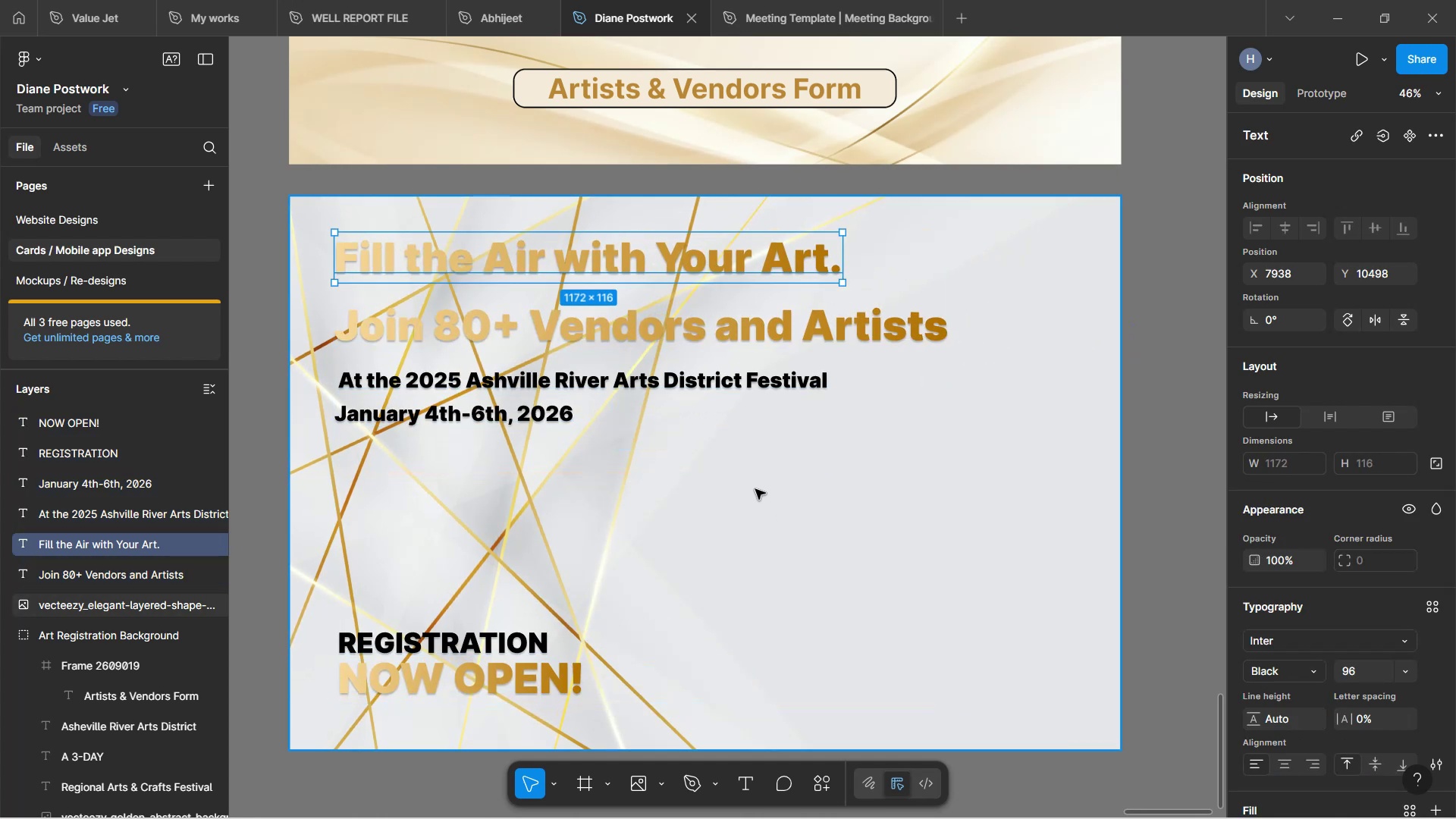 
key(Control+Z)
 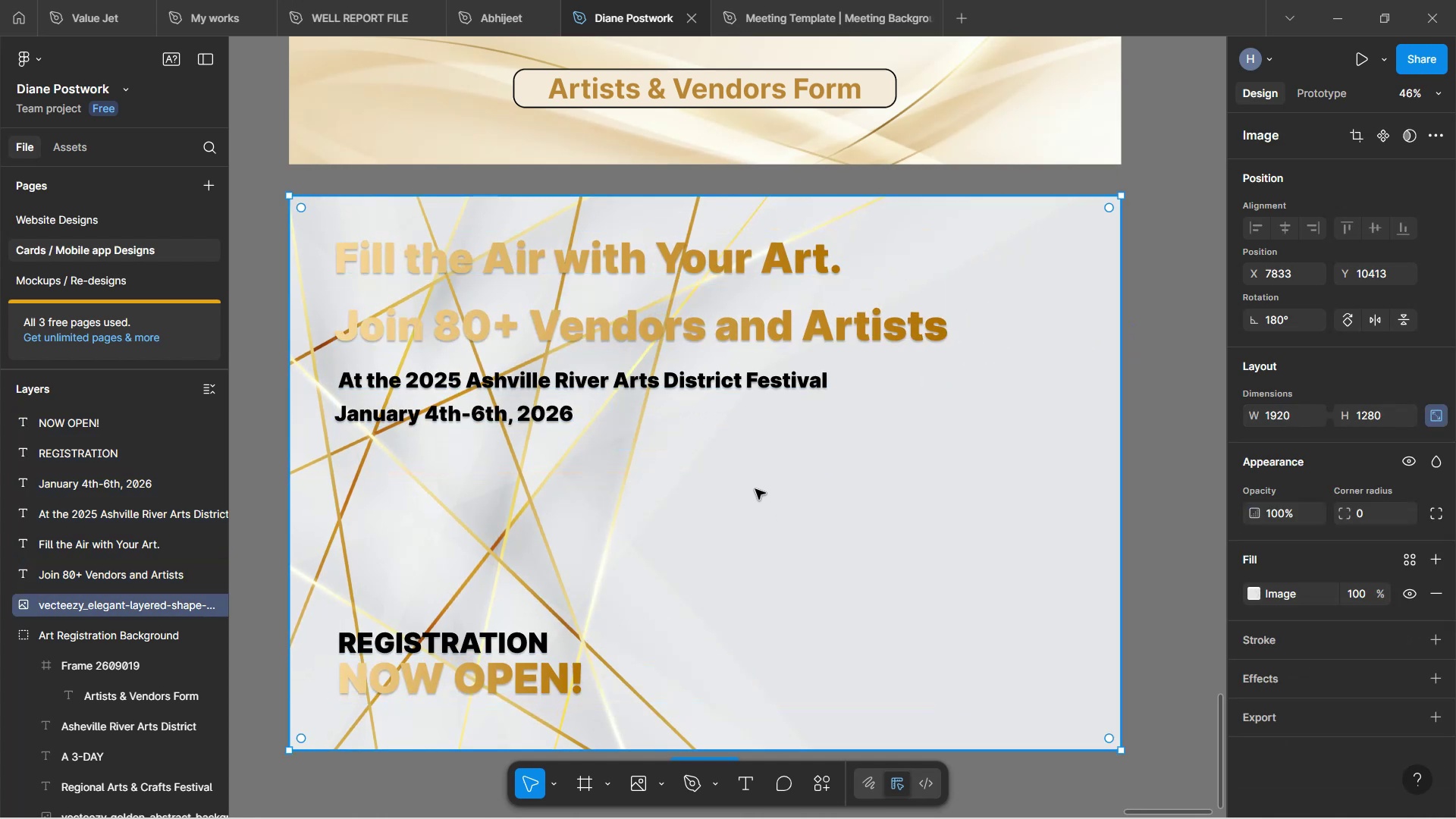 
key(Control+Z)
 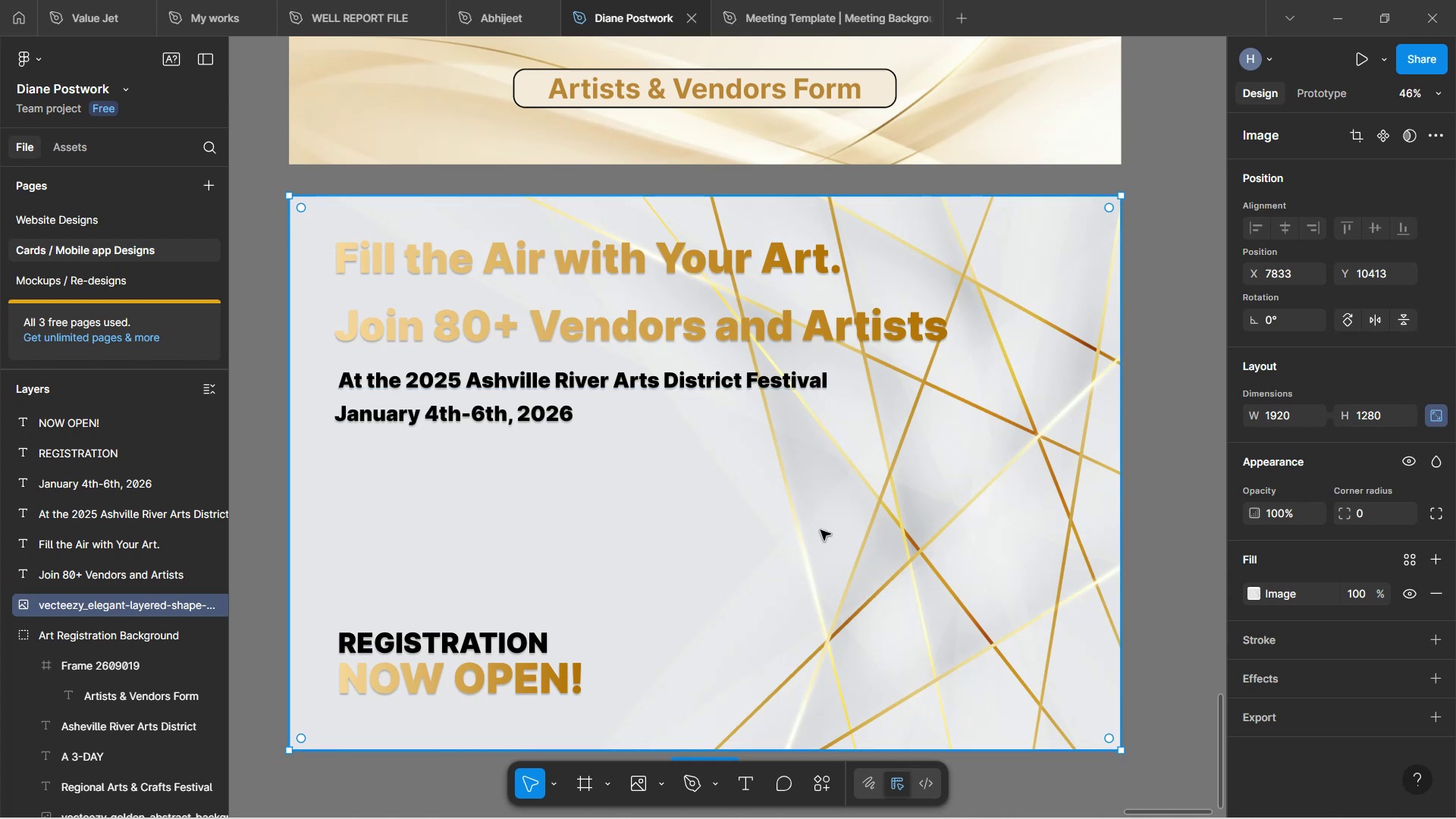 
left_click([1165, 475])
 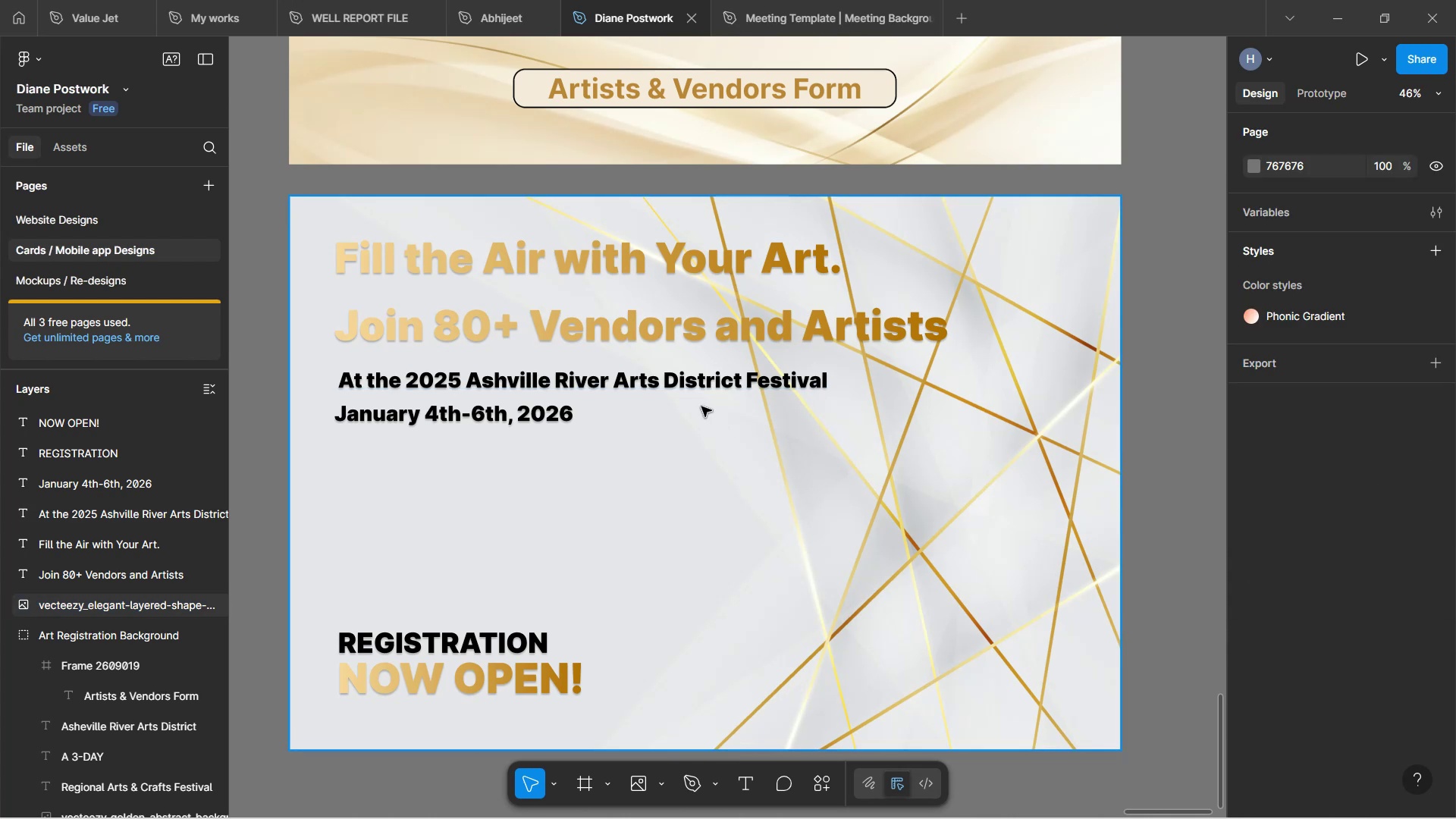 
left_click([691, 392])
 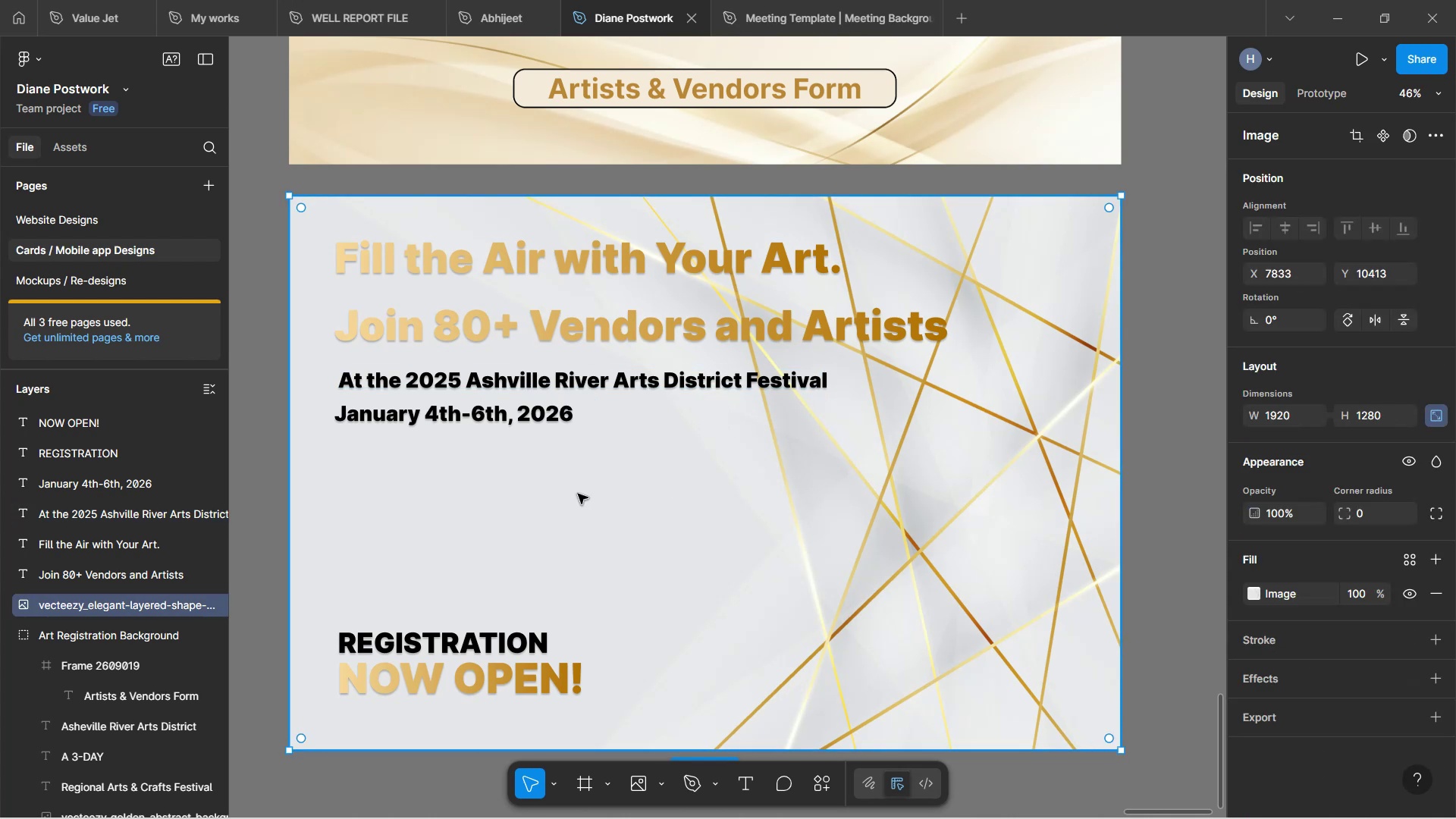 
left_click([555, 391])
 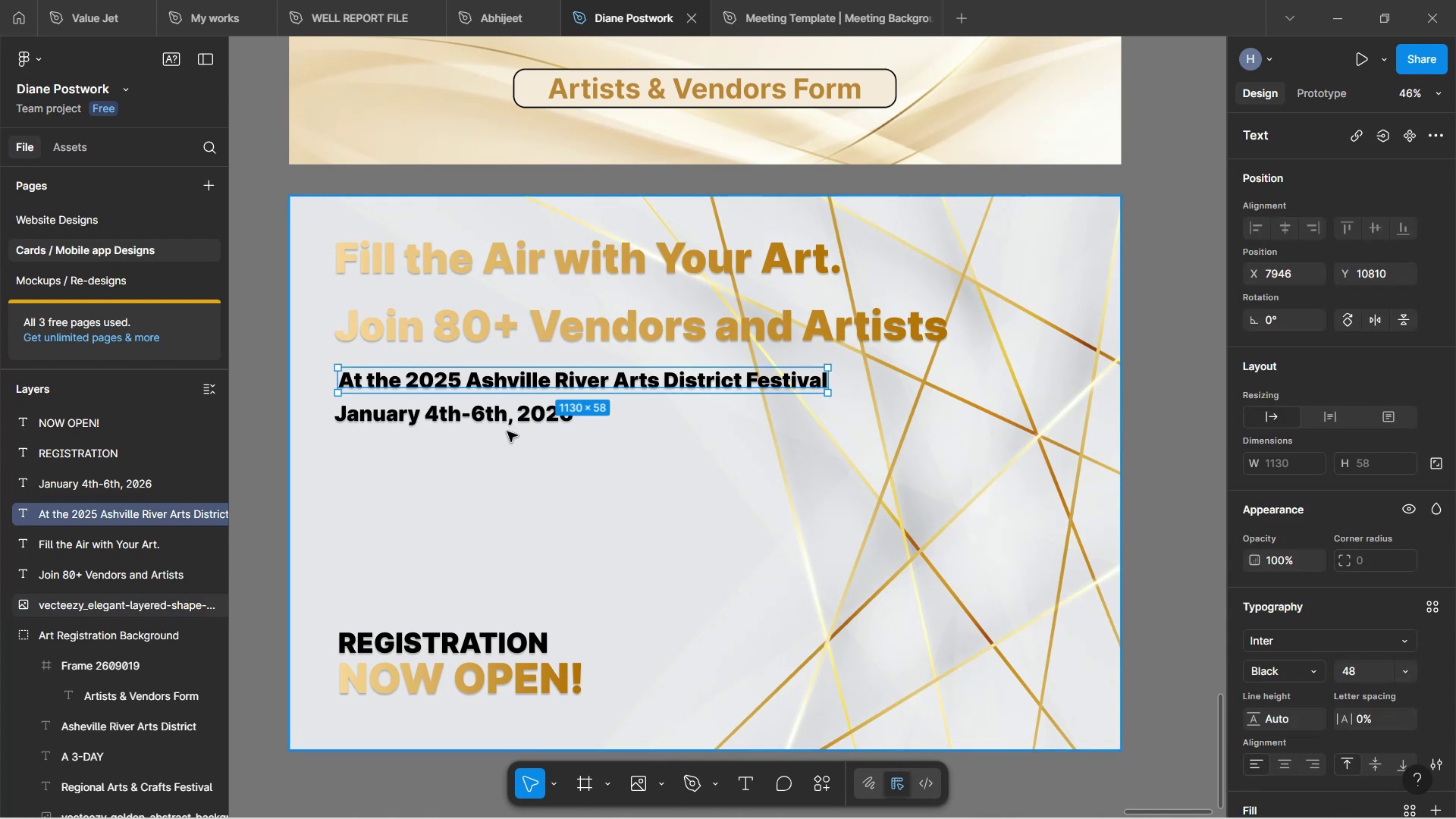 
hold_key(key=ShiftLeft, duration=0.98)
left_click([509, 419])
 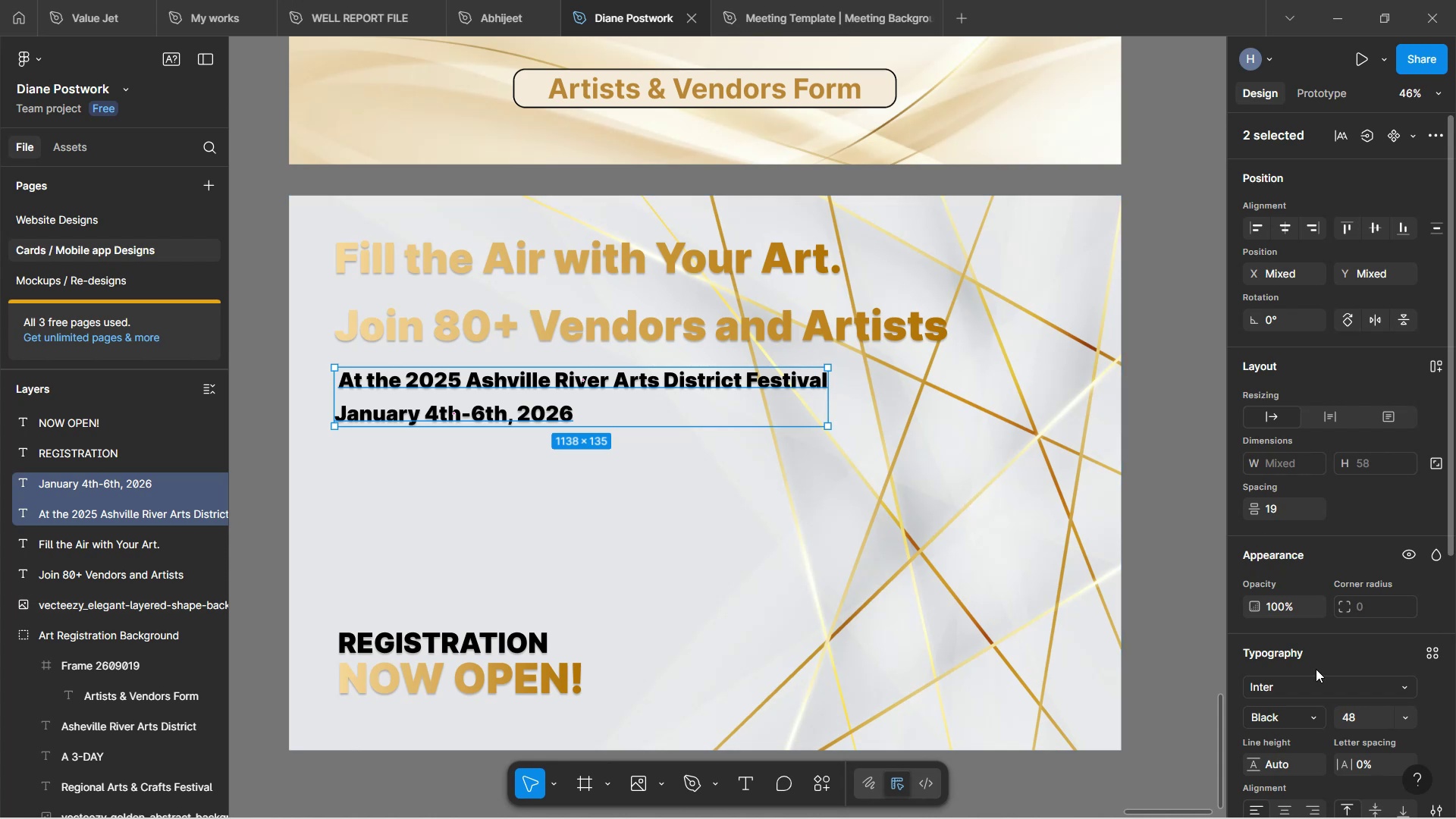 
scroll: coordinate [1300, 584], scroll_direction: down, amount: 5.0
 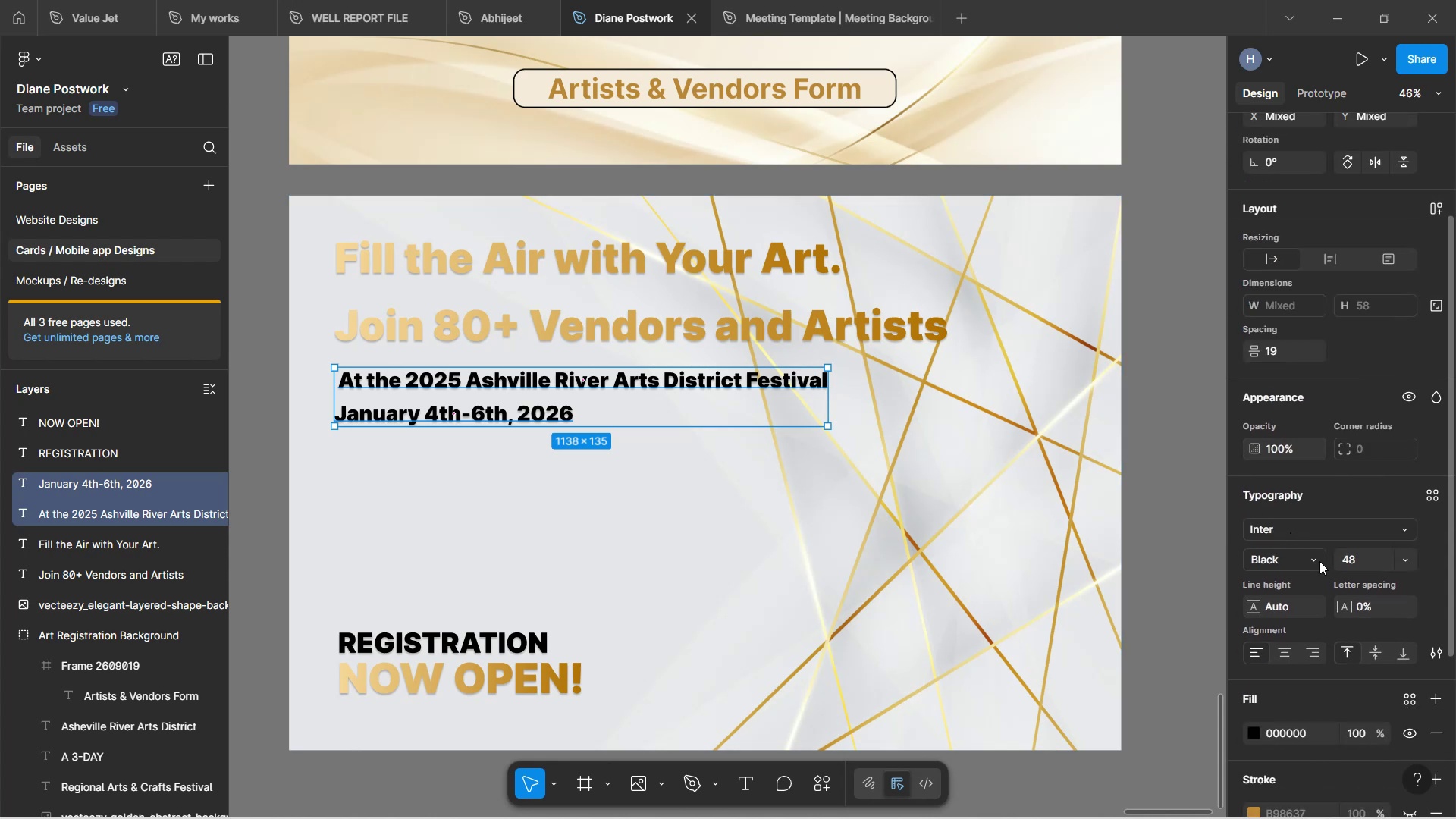 
left_click([1320, 561])
 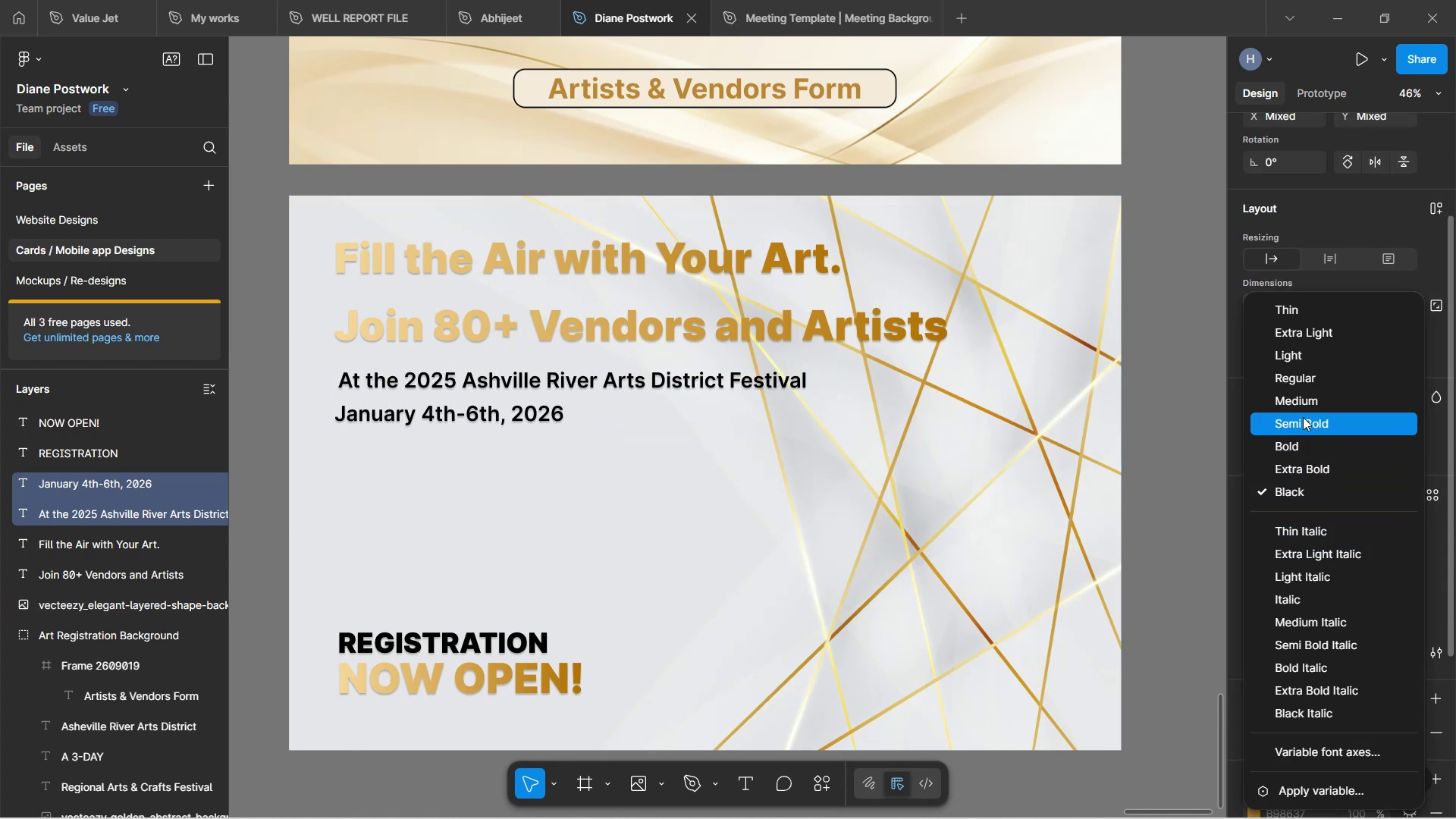 
wait(9.95)
 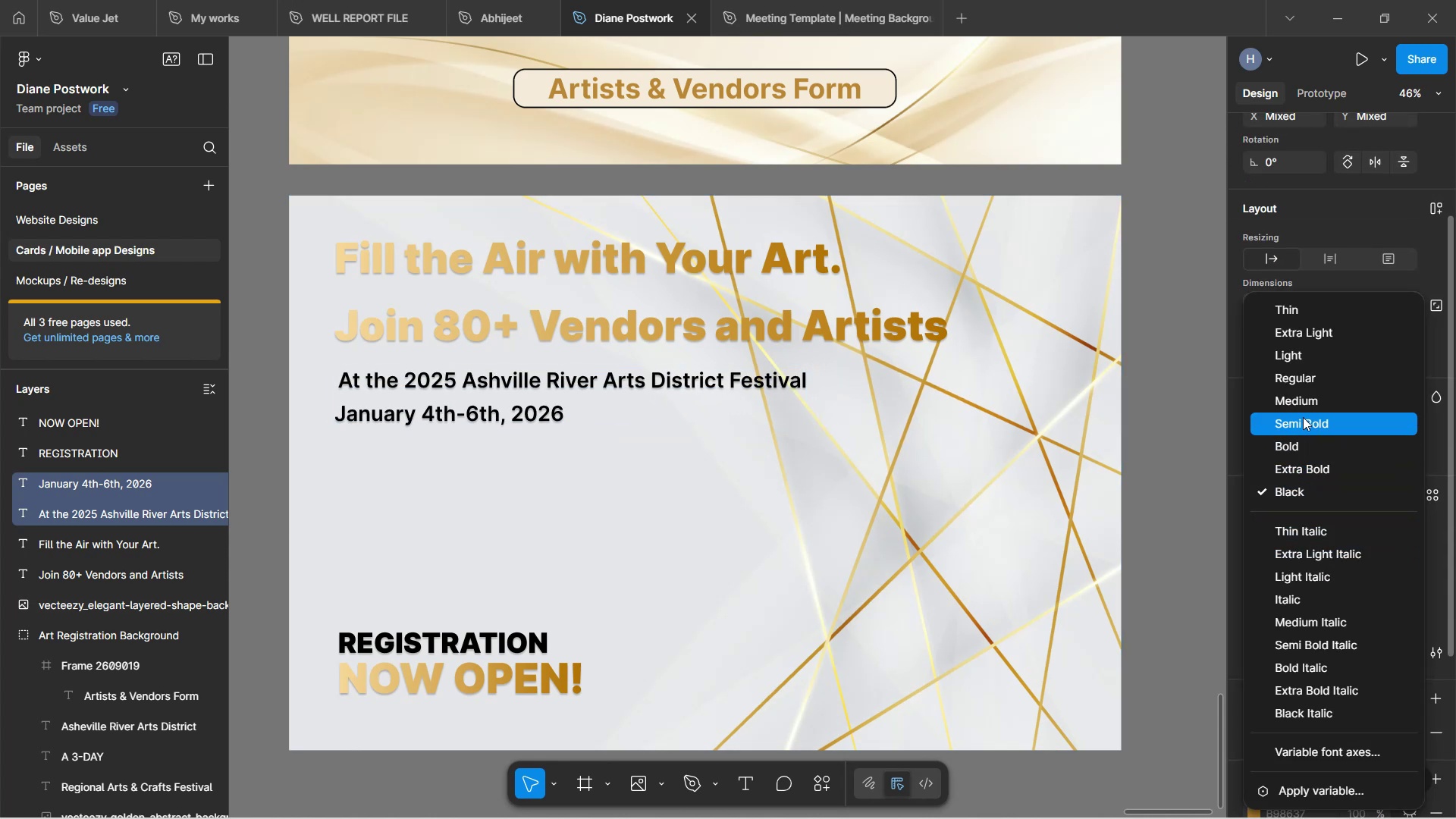 
left_click([1299, 444])
 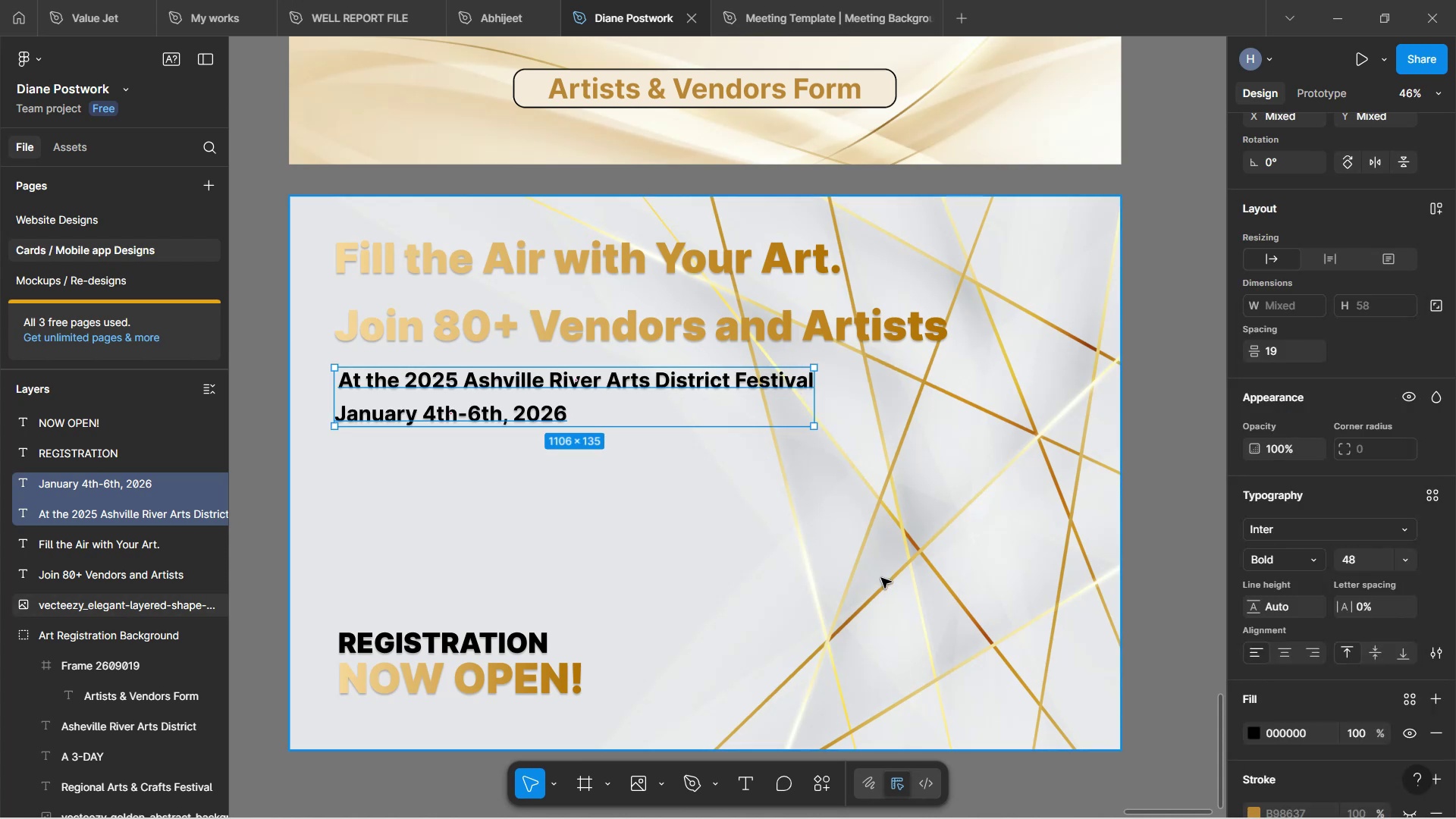 
left_click([881, 578])
 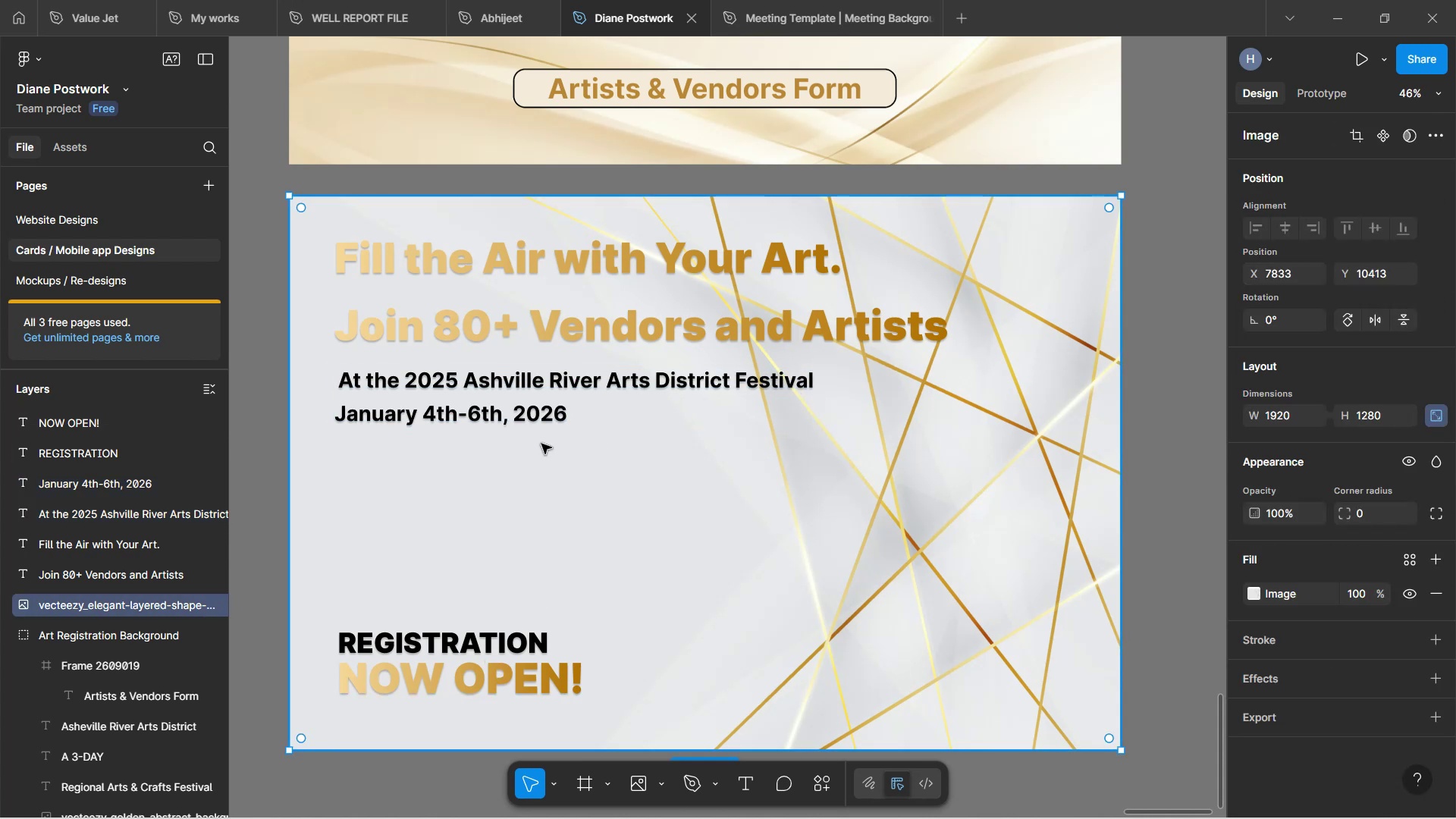 
left_click([482, 379])
 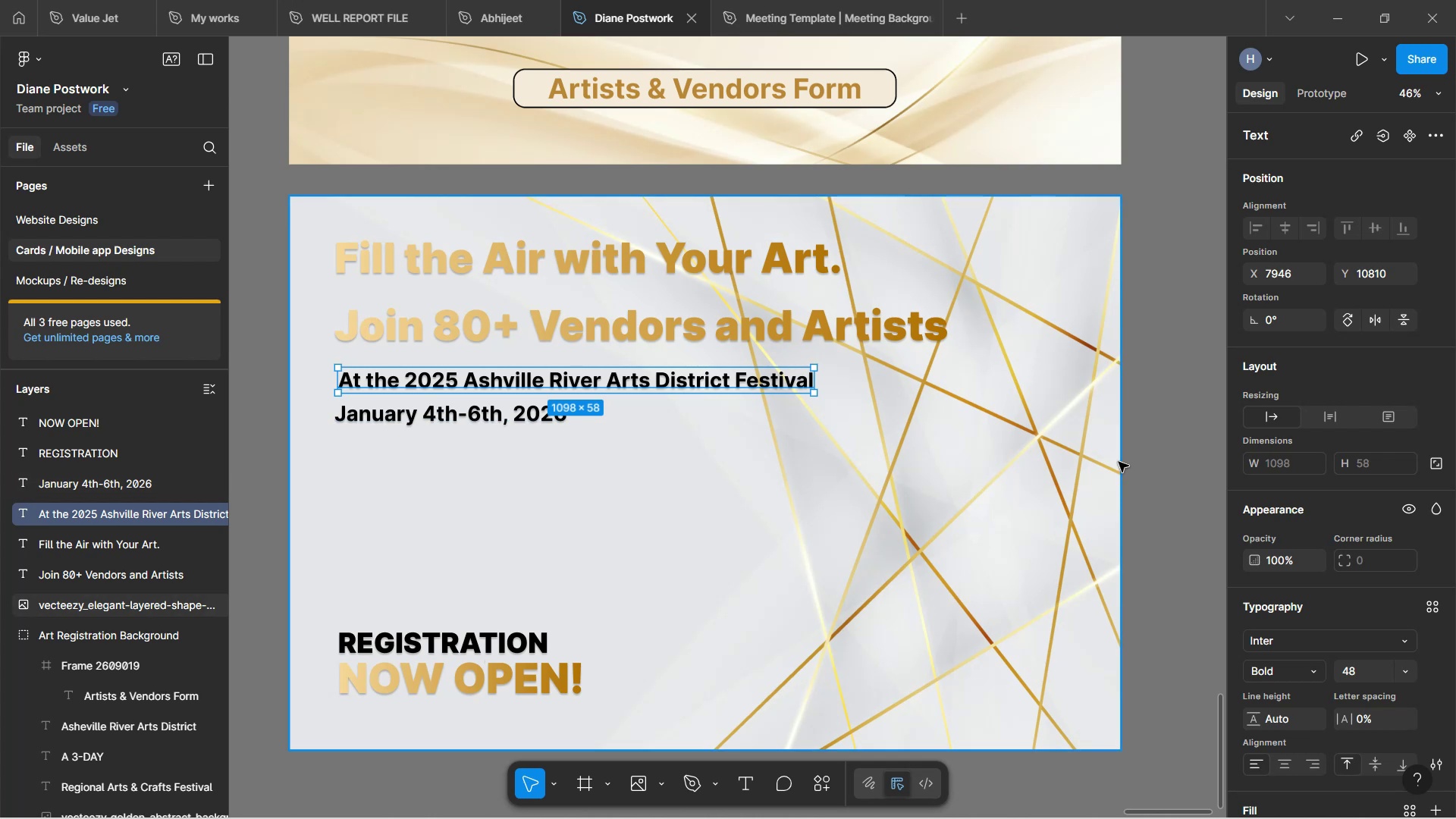 
wait(5.31)
 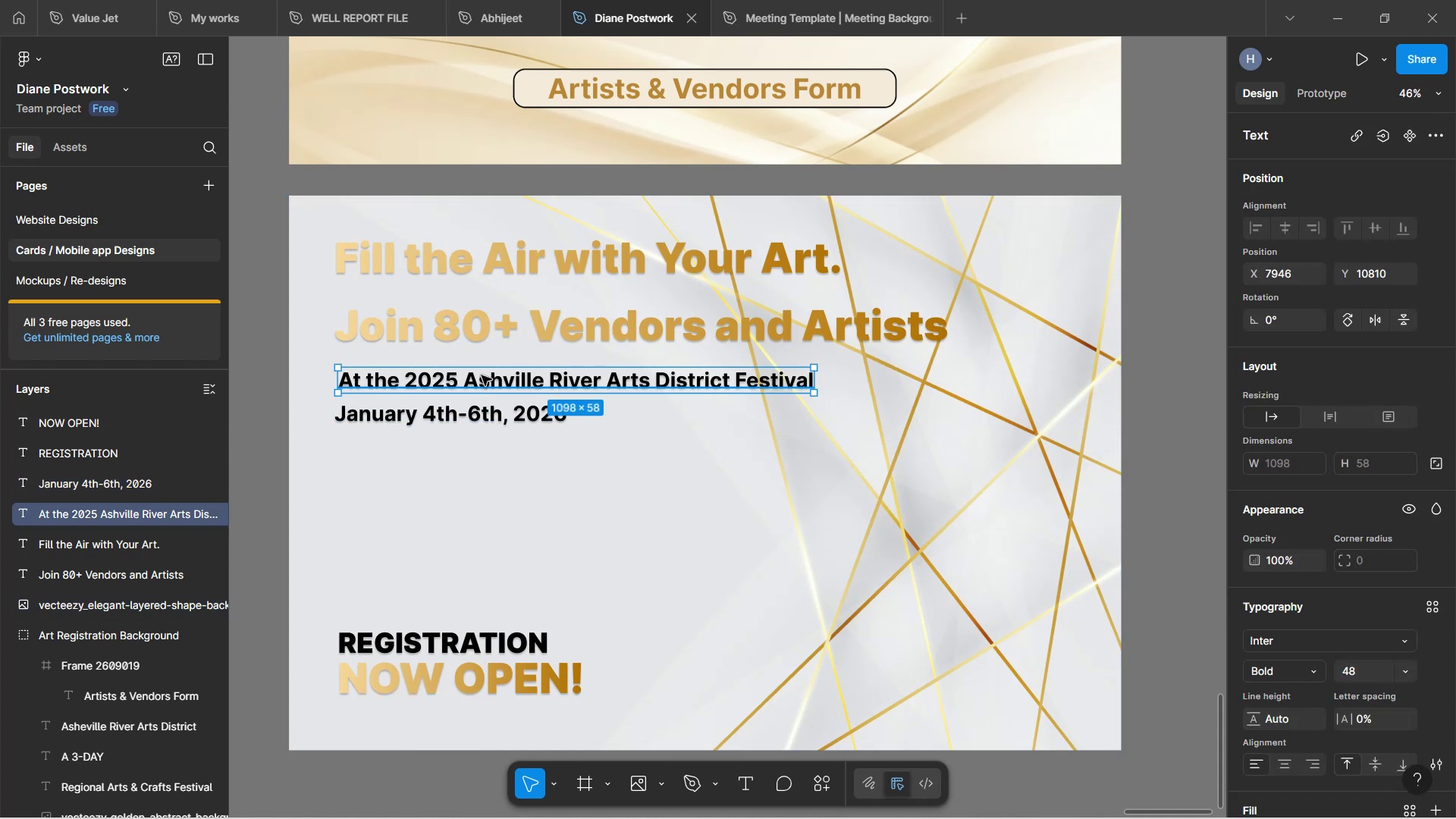 
scroll: coordinate [1235, 623], scroll_direction: down, amount: 16.0
 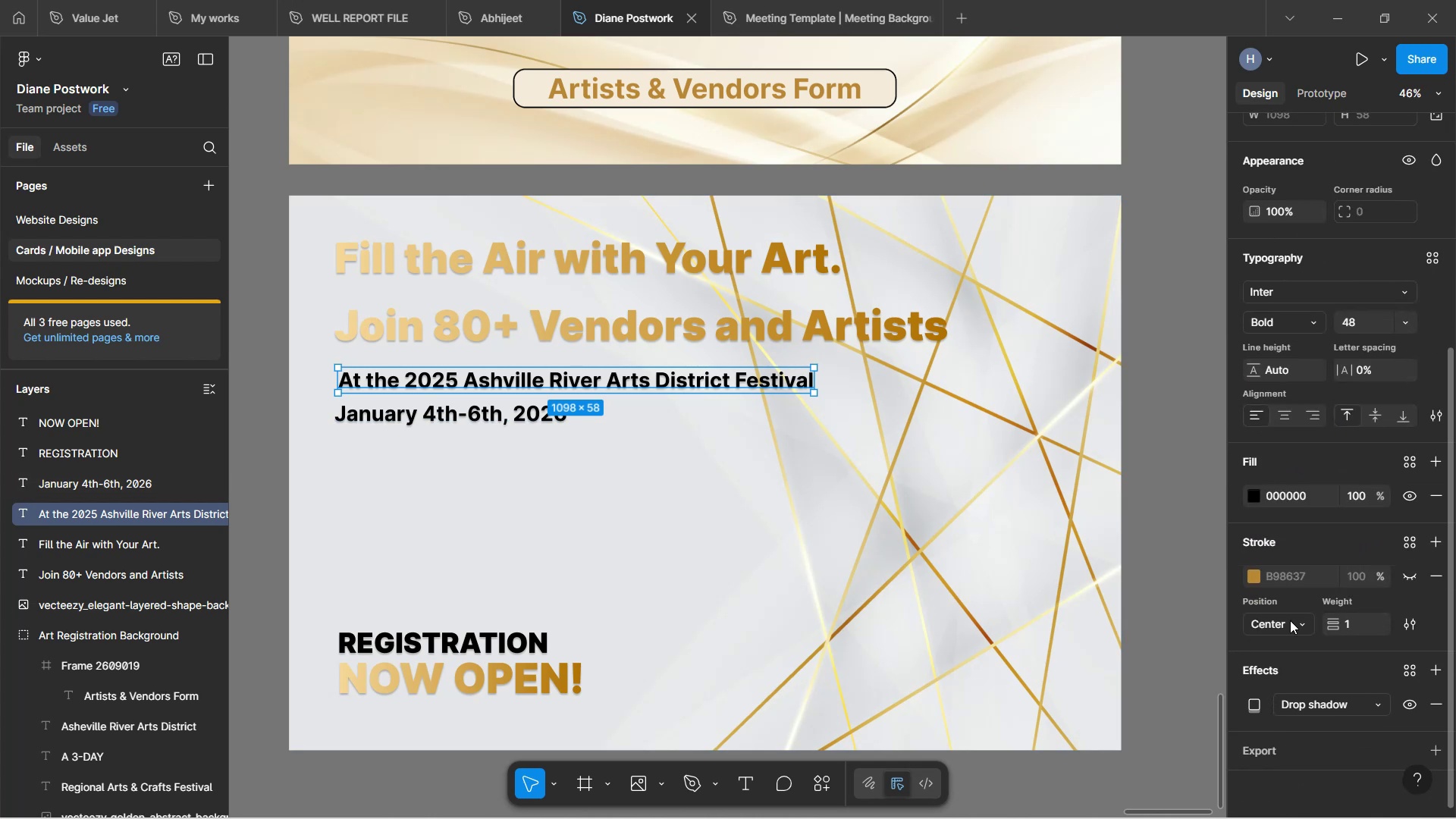 
scroll: coordinate [1317, 615], scroll_direction: up, amount: 10.0
 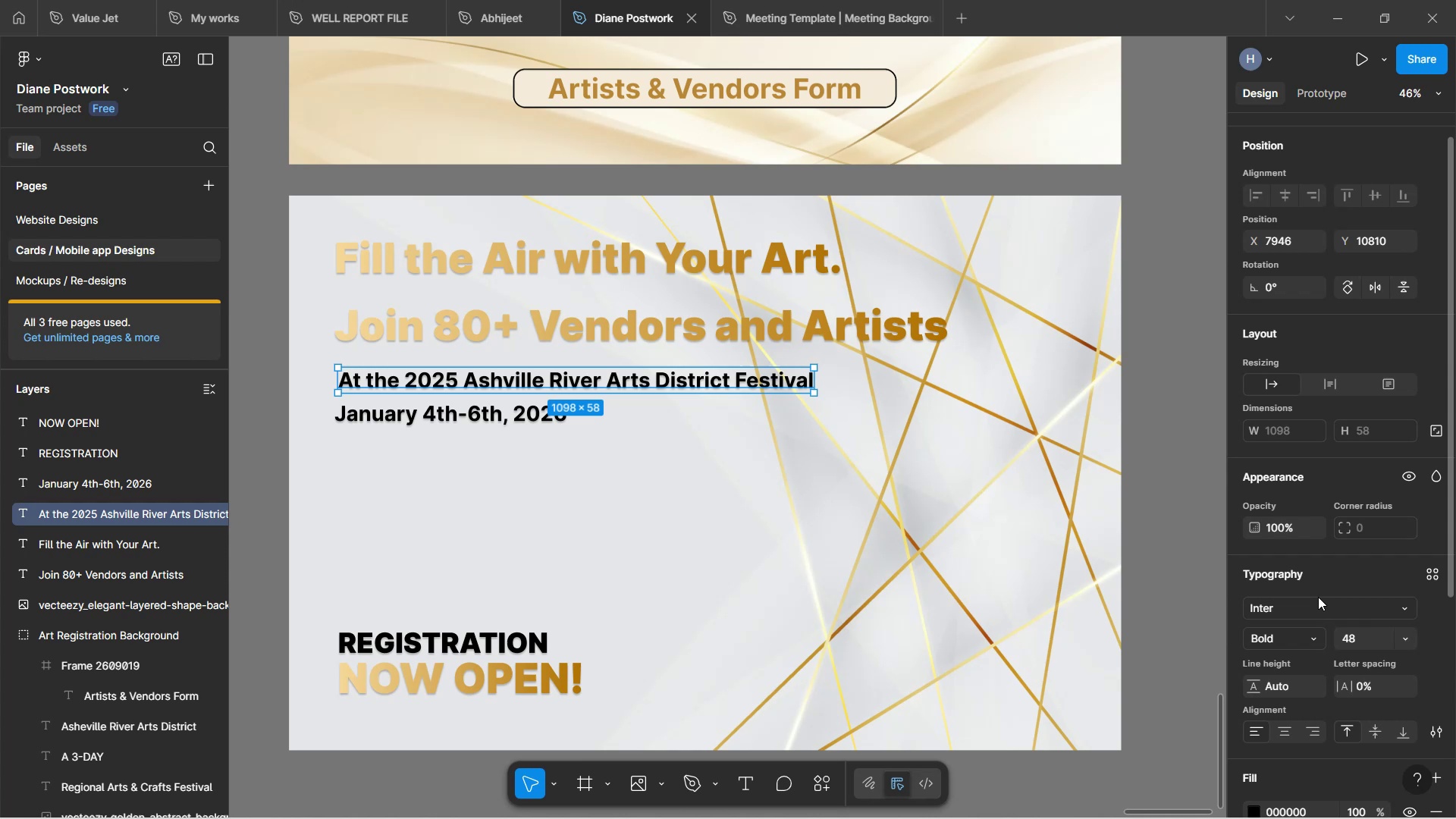 
scroll: coordinate [1312, 596], scroll_direction: down, amount: 8.0
 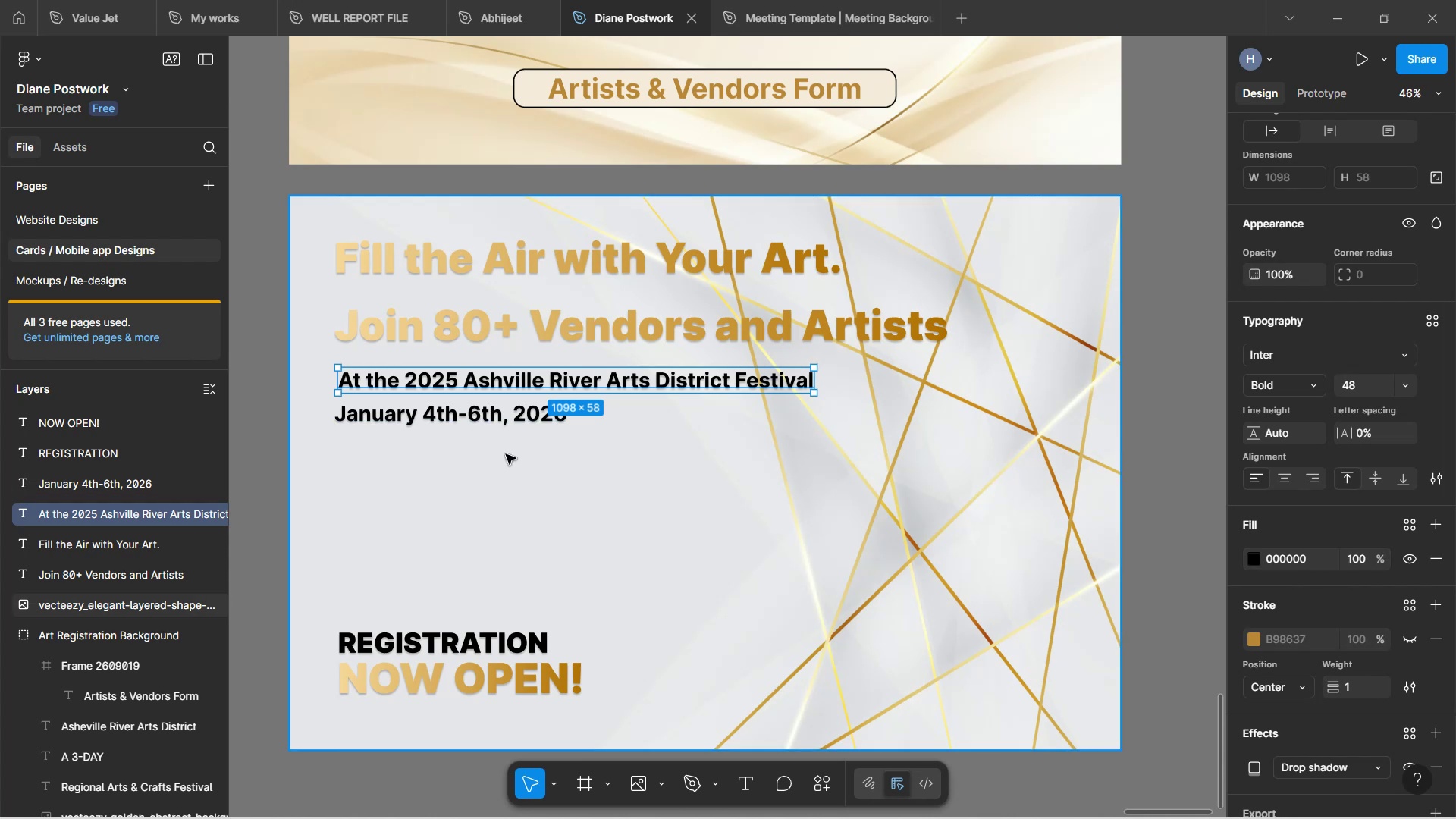 
wait(7.67)
 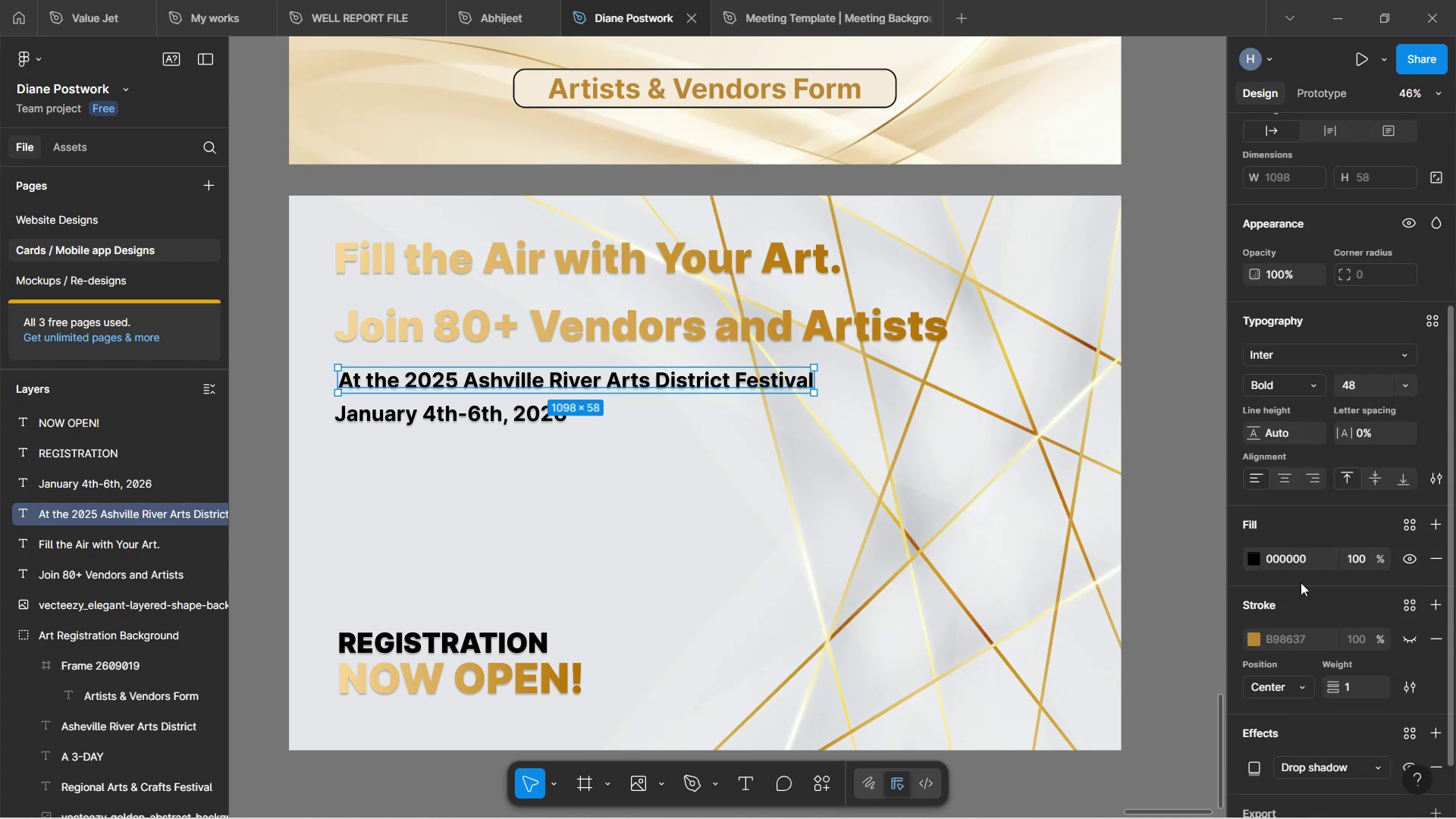 
key(Control+Z)
 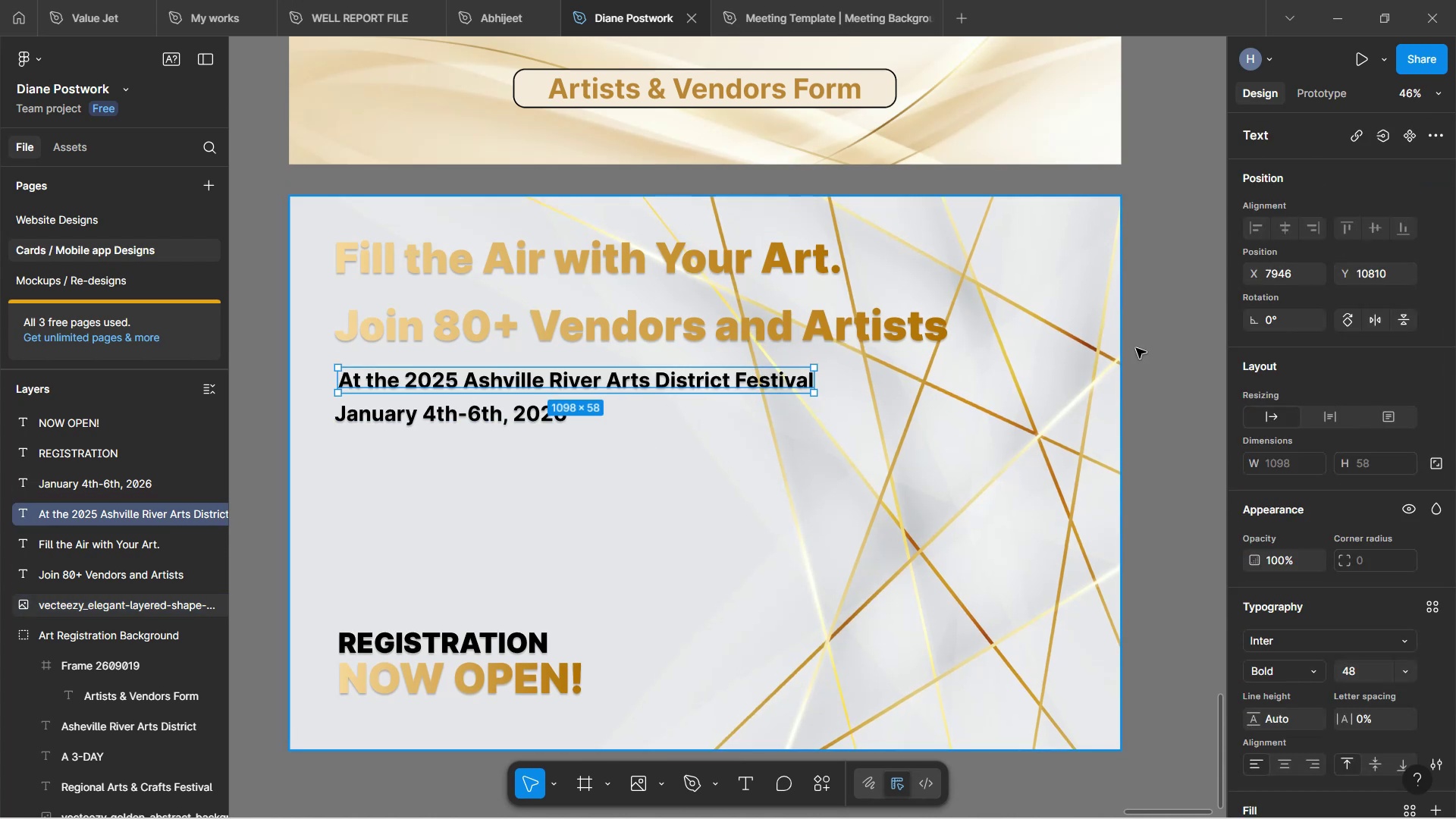 
left_click([1146, 352])
 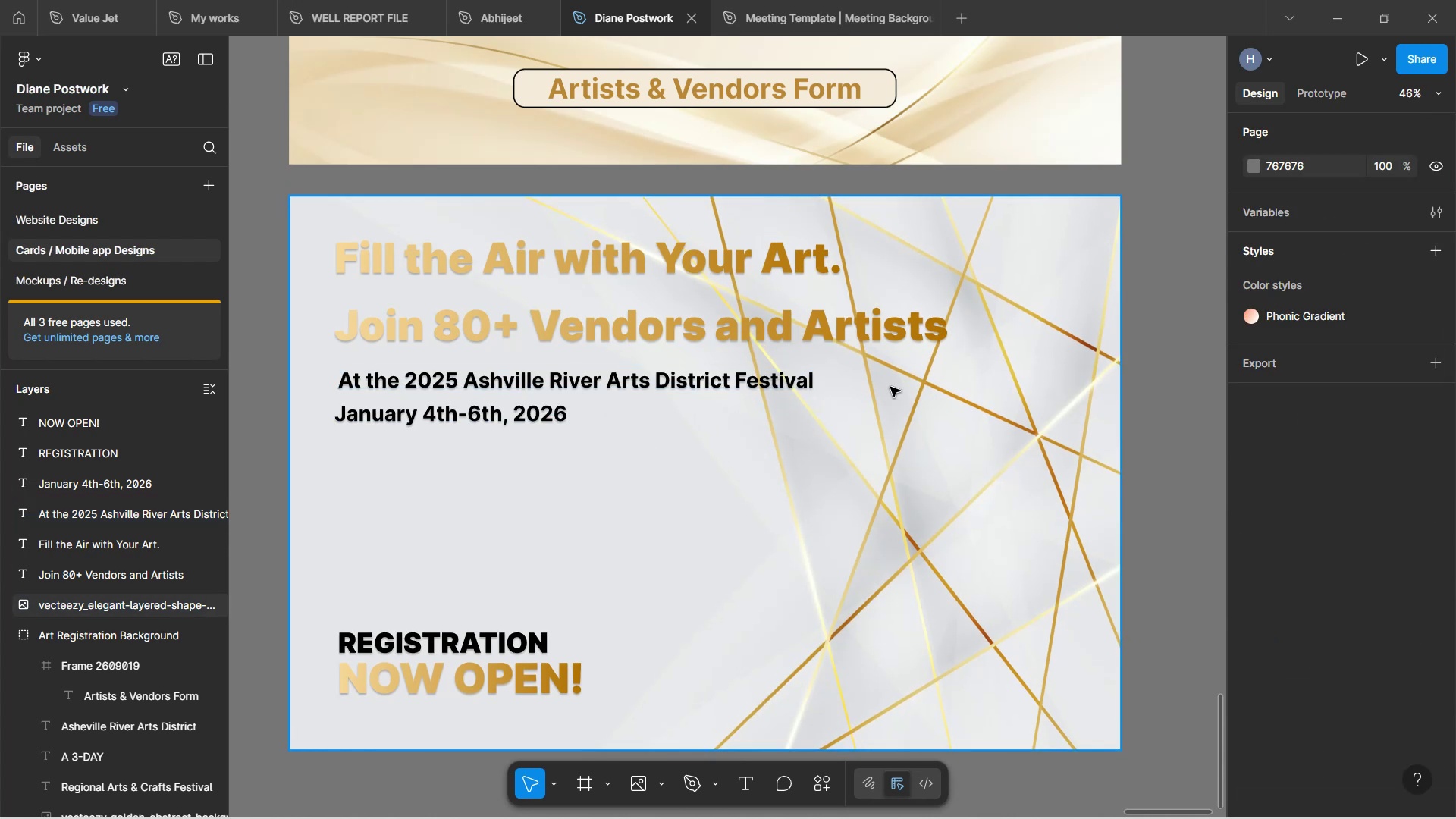 
wait(9.42)
 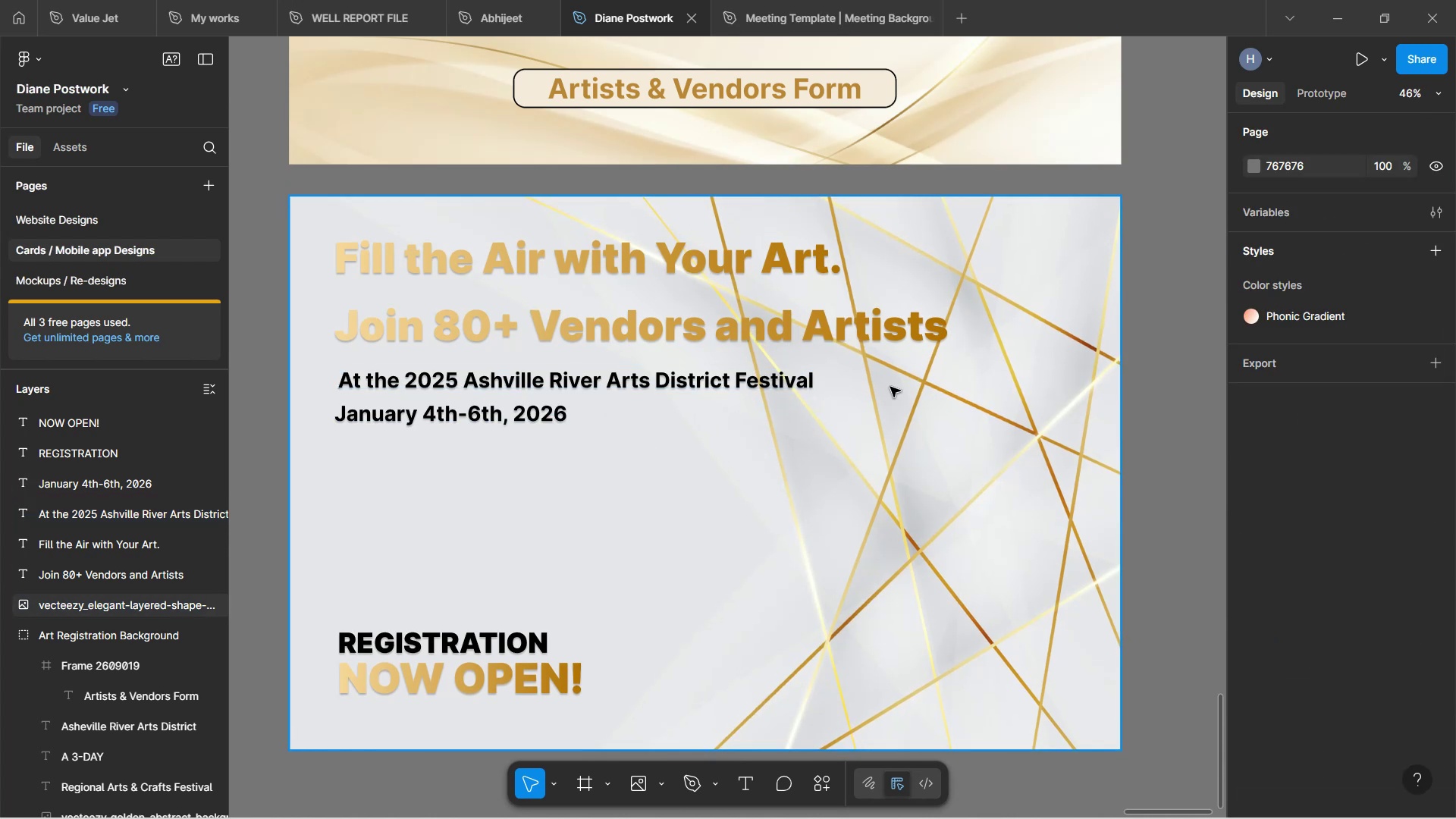 
hold_key(key=ControlLeft, duration=1.27)
scroll: coordinate [720, 337], scroll_direction: up, amount: 1.0
 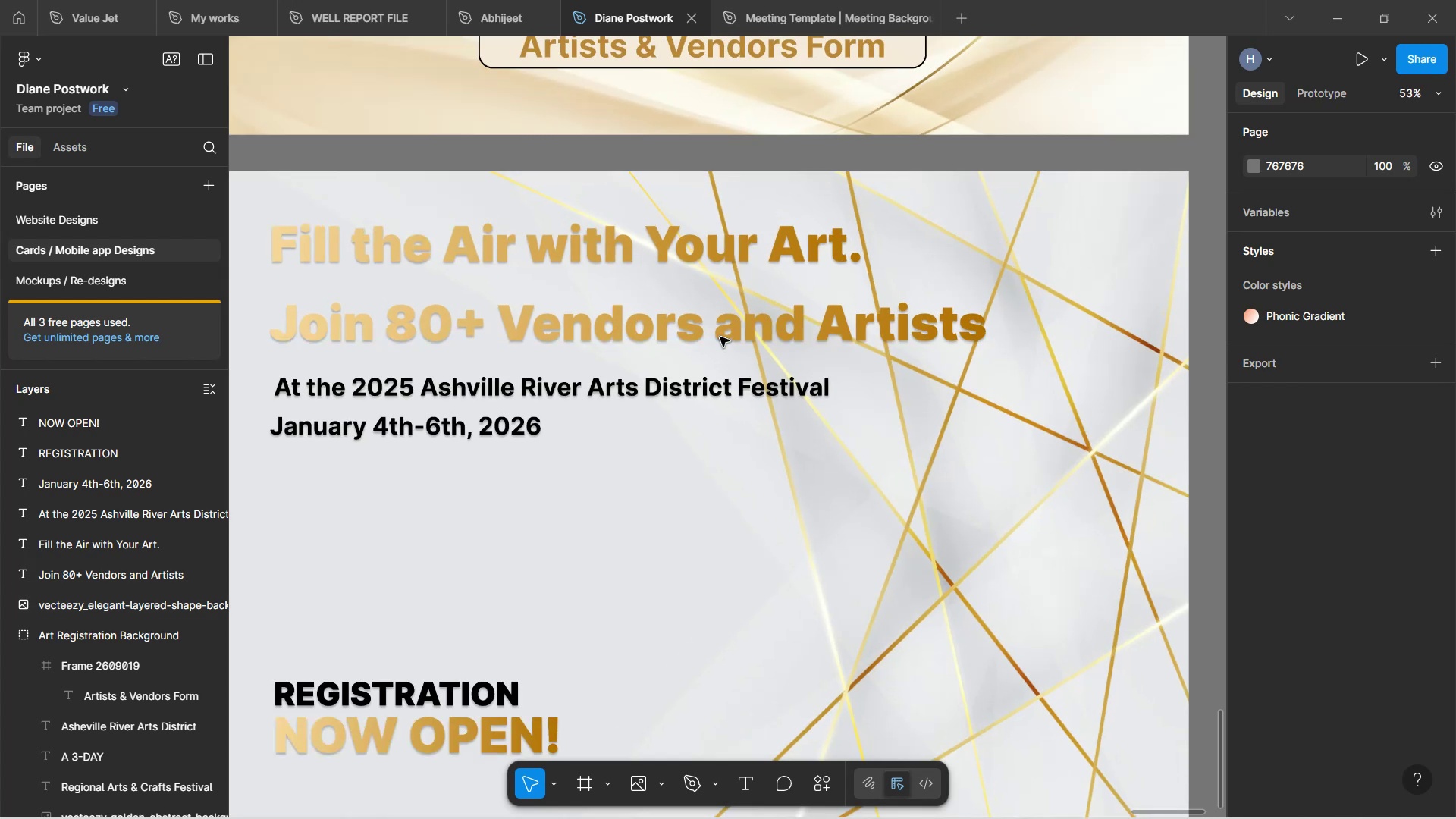 
left_click([760, 320])
 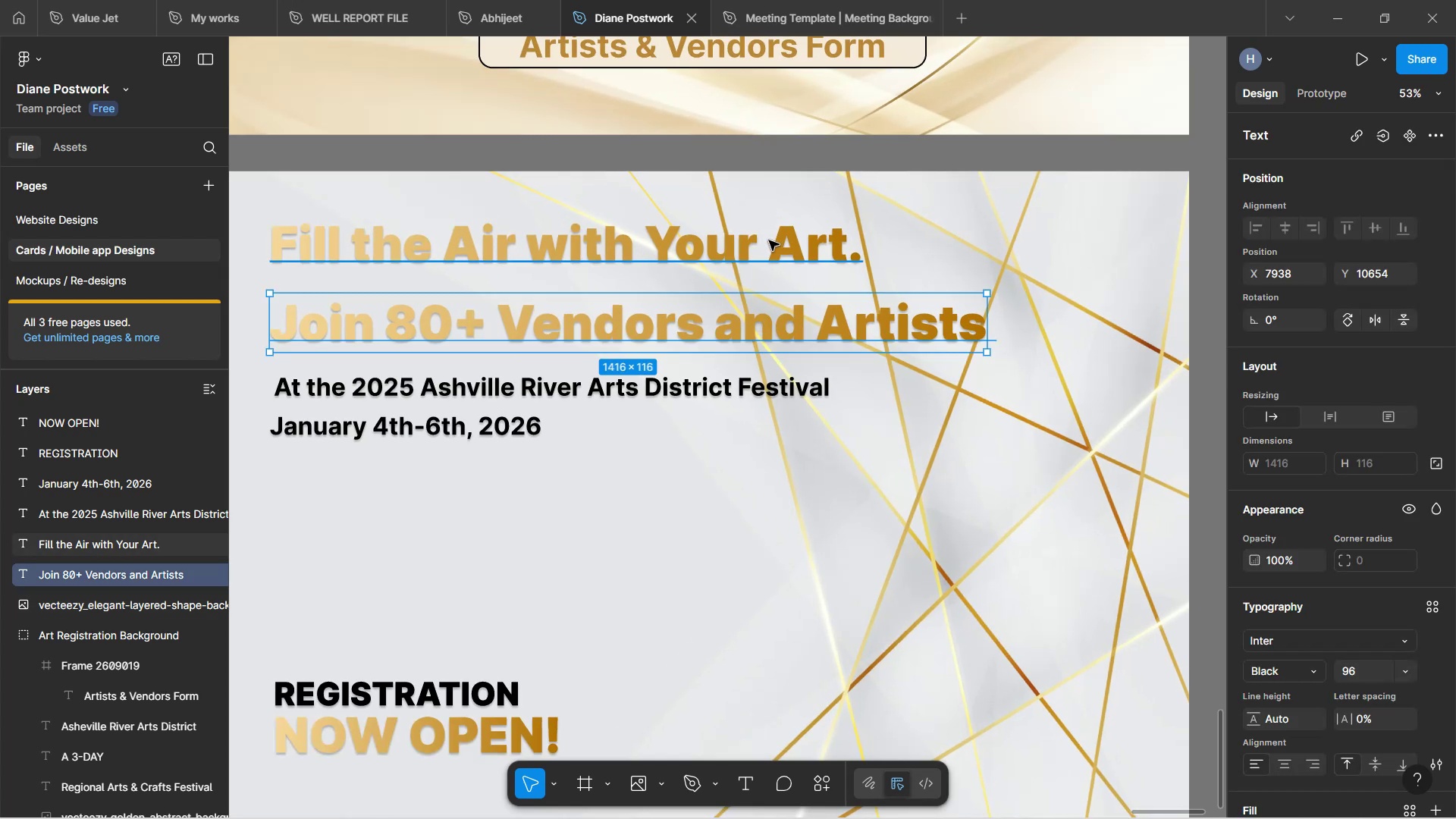 
double_click([769, 240])
 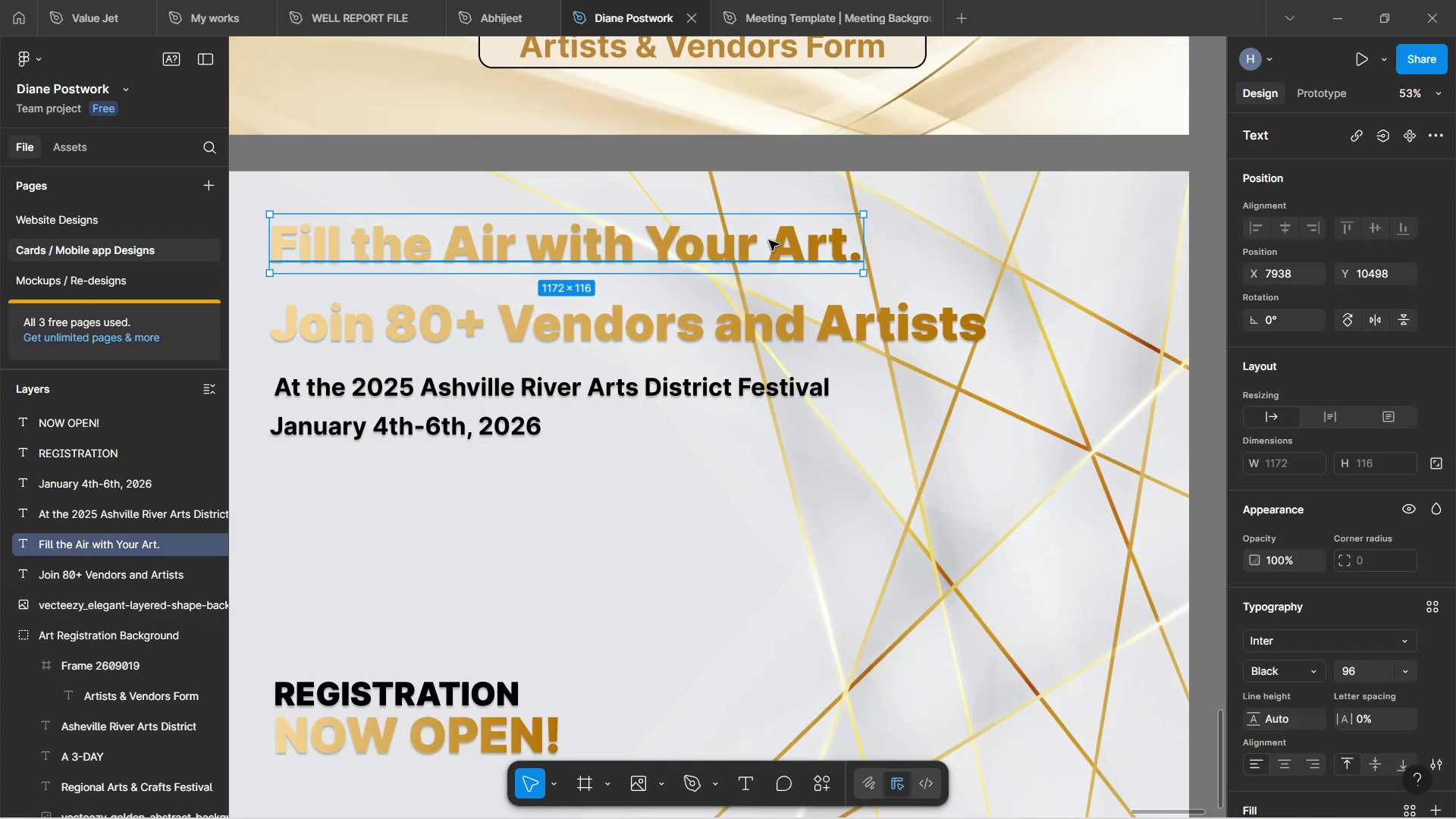 
triple_click([769, 238])
 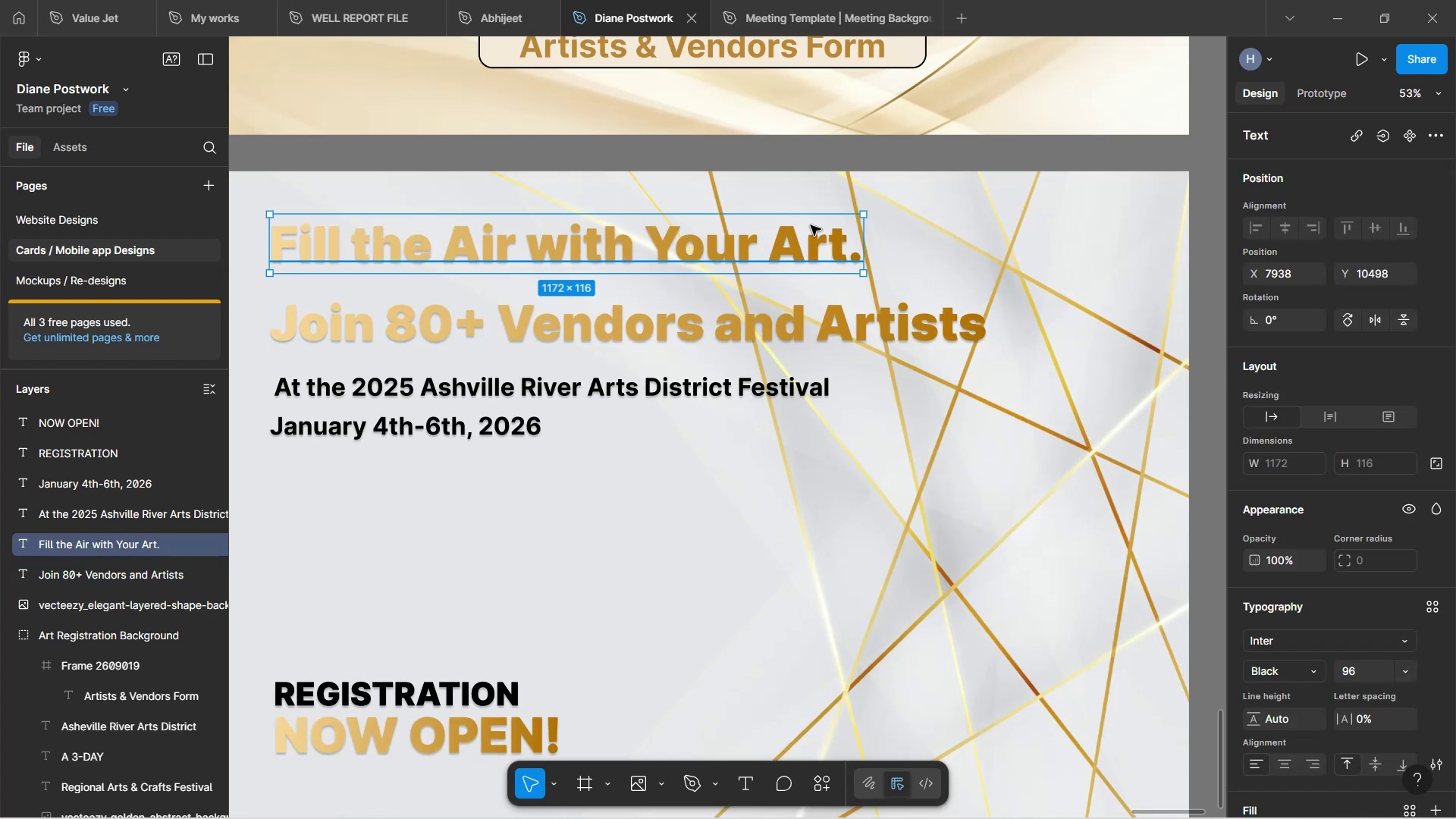 
double_click([813, 235])
 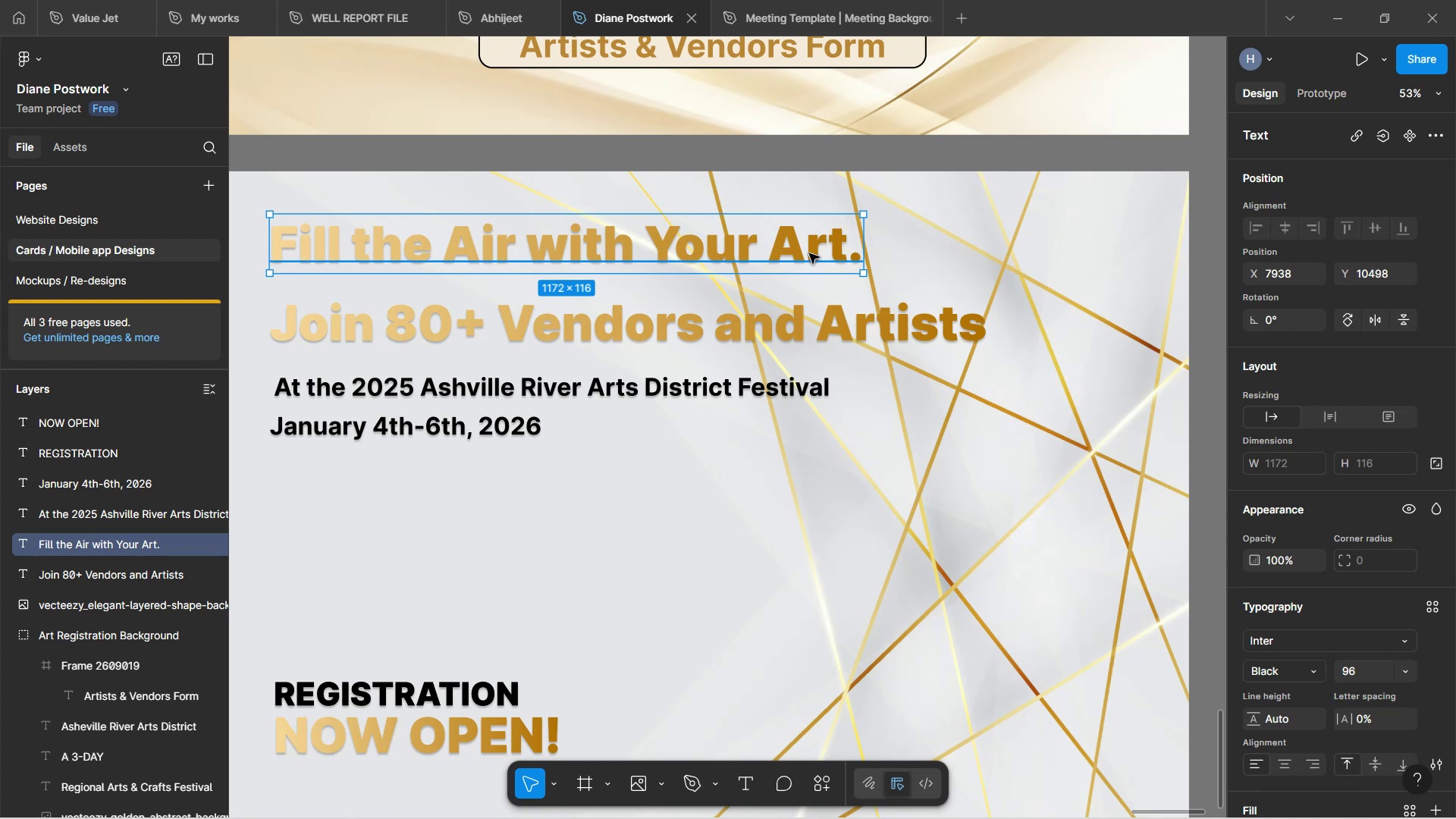 
double_click([809, 253])
 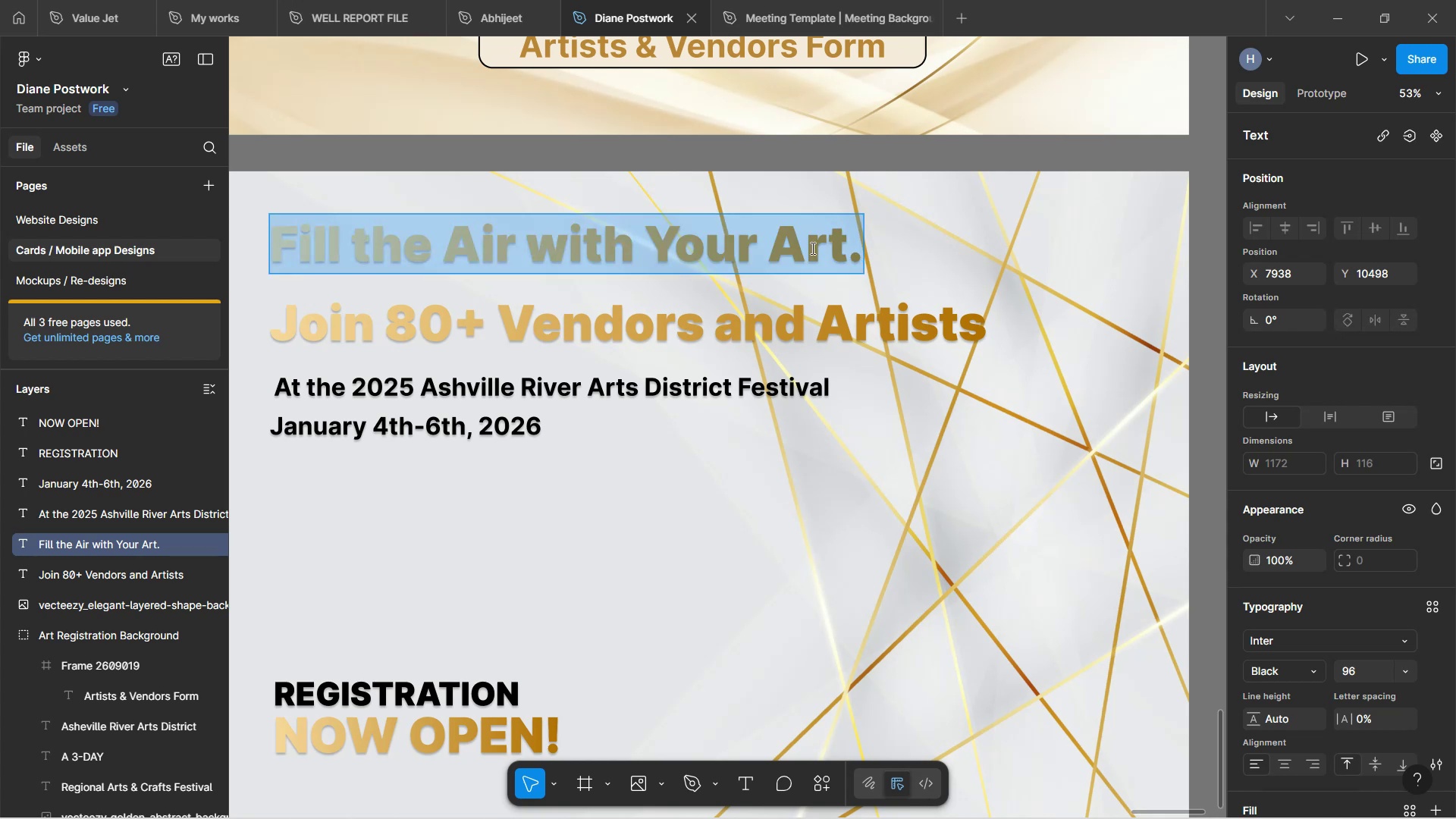 
key(ArrowRight)
 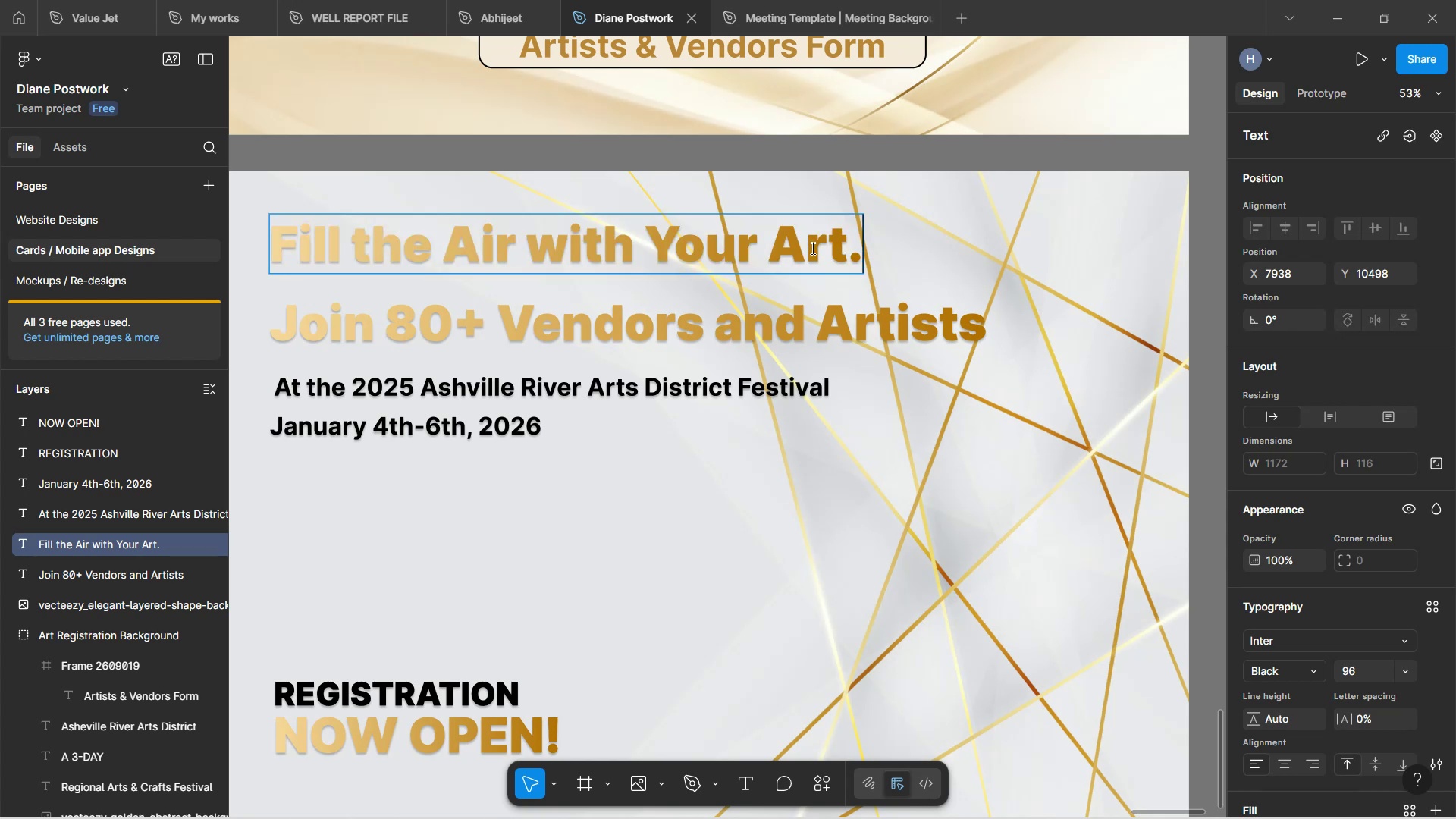 
key(Backspace)
 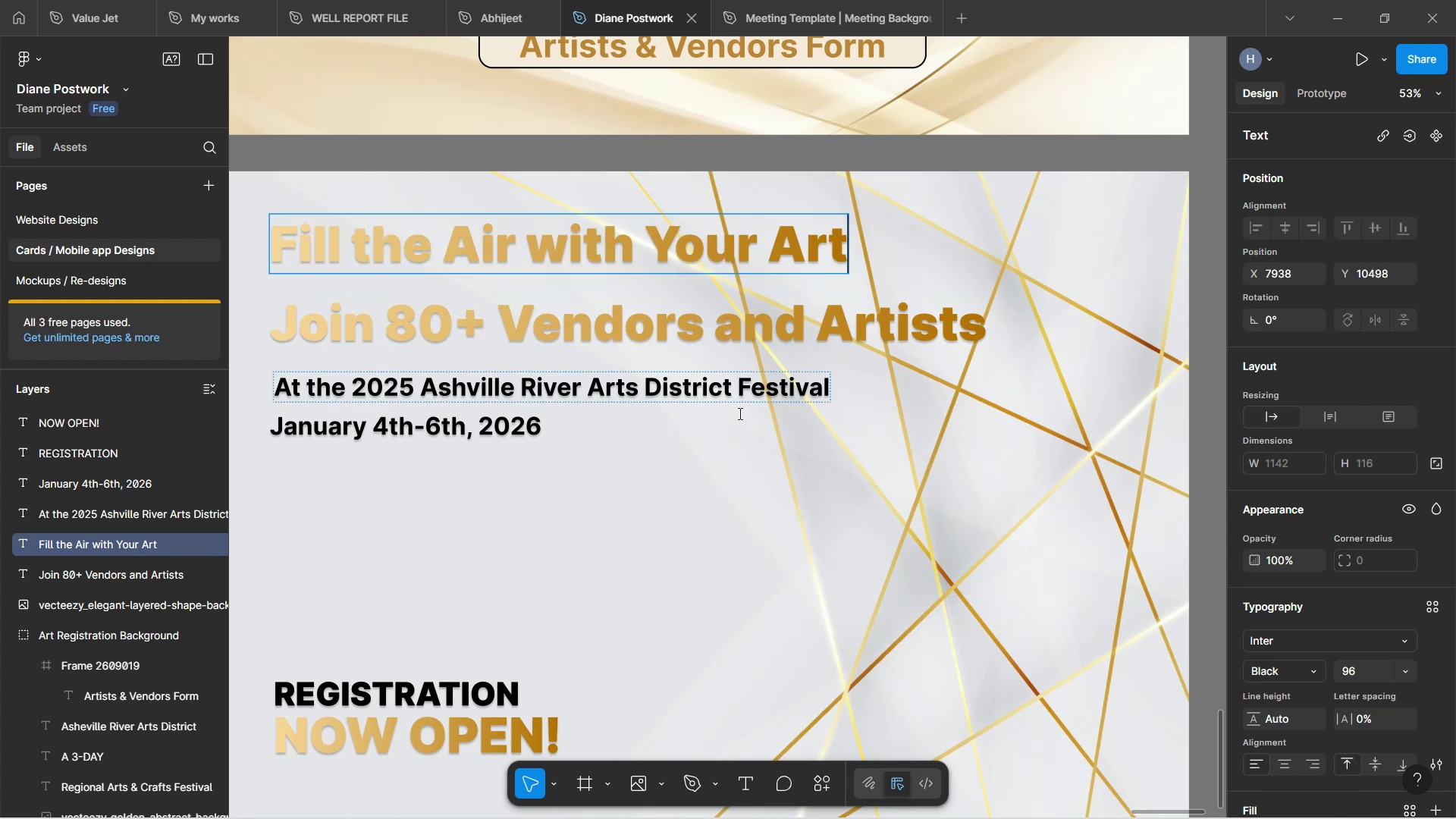 
left_click([759, 475])
 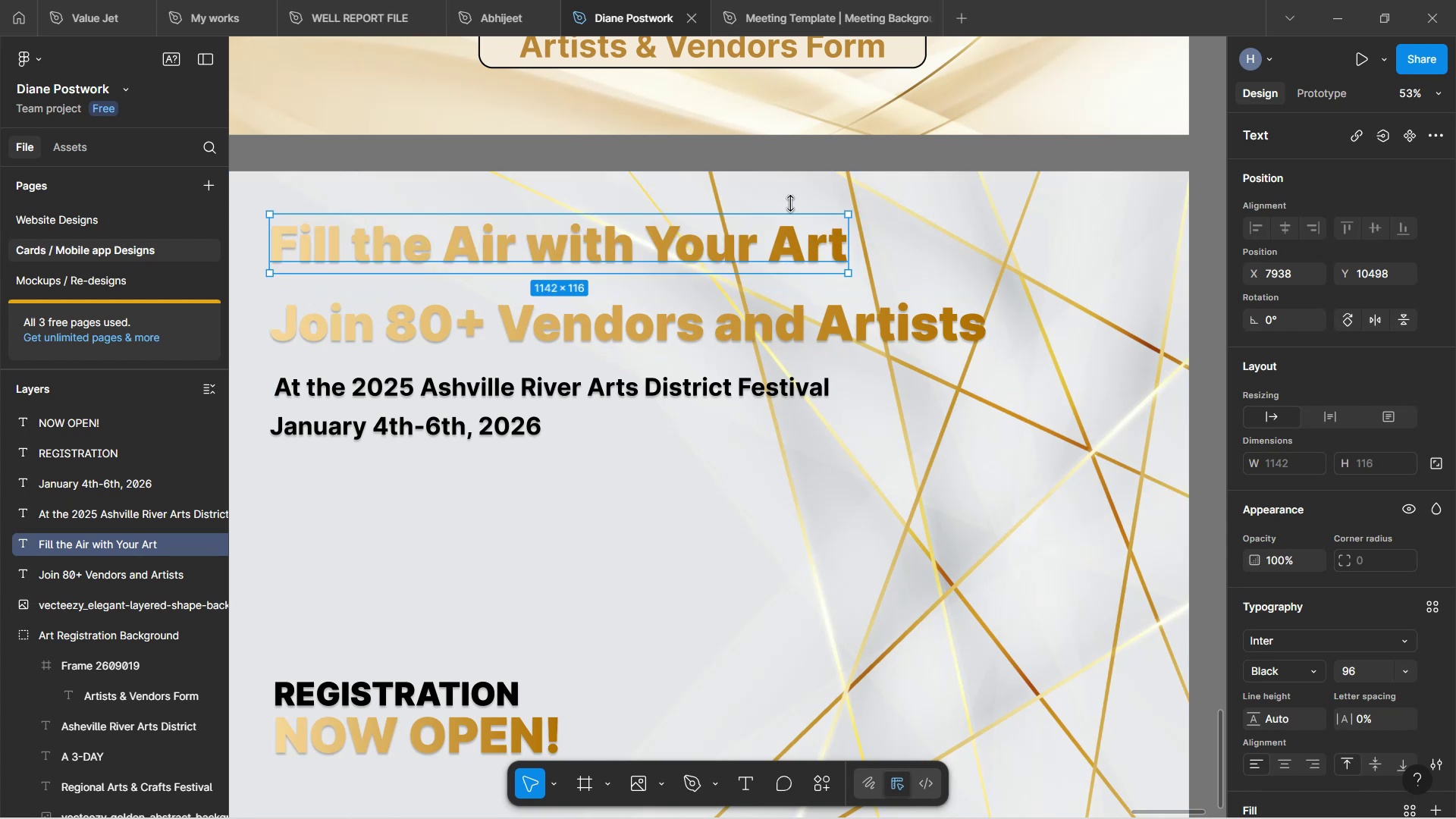 
left_click([797, 158])
 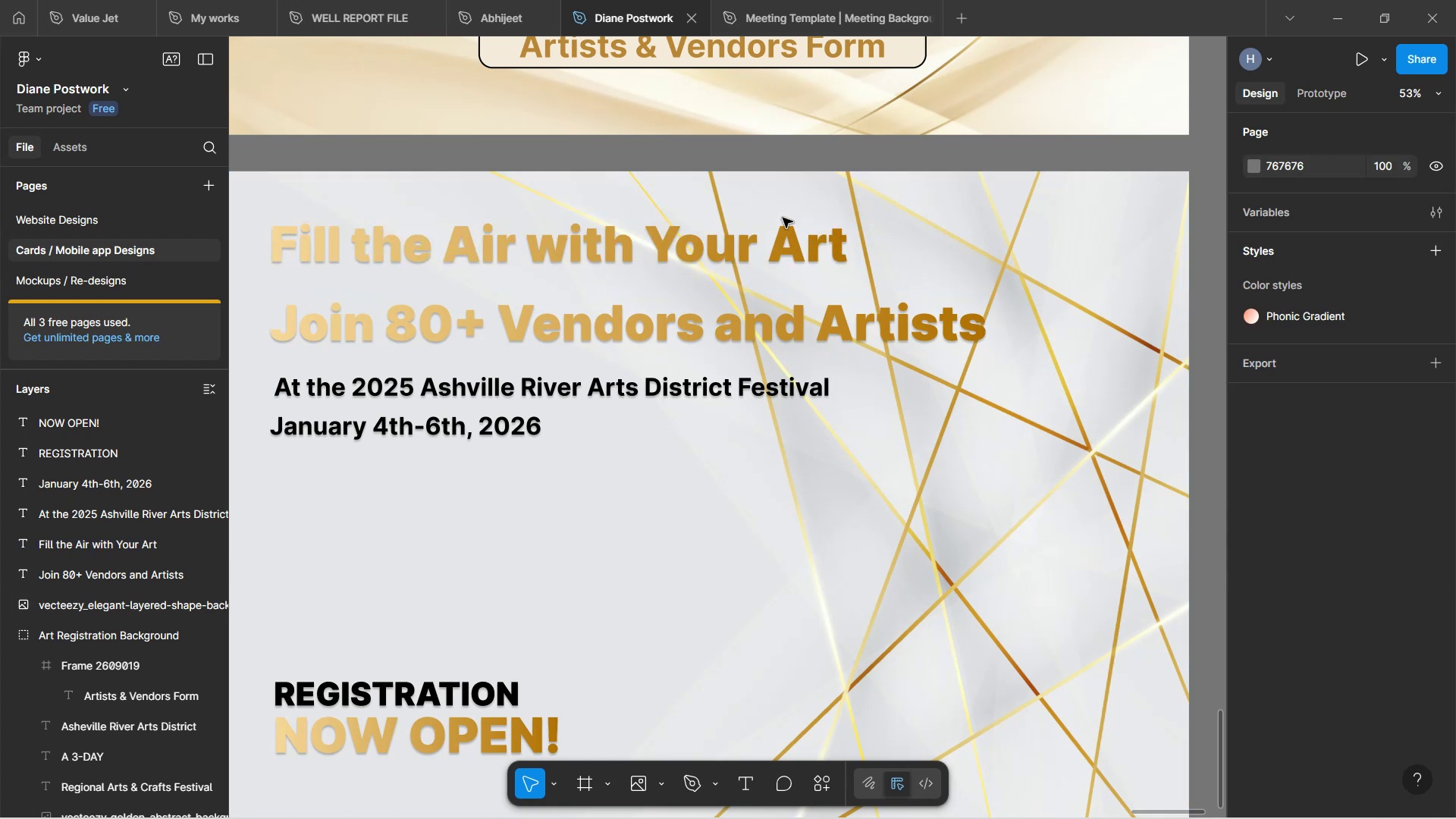 
hold_key(key=ControlLeft, duration=0.54)
scroll: coordinate [780, 278], scroll_direction: down, amount: 1.0
 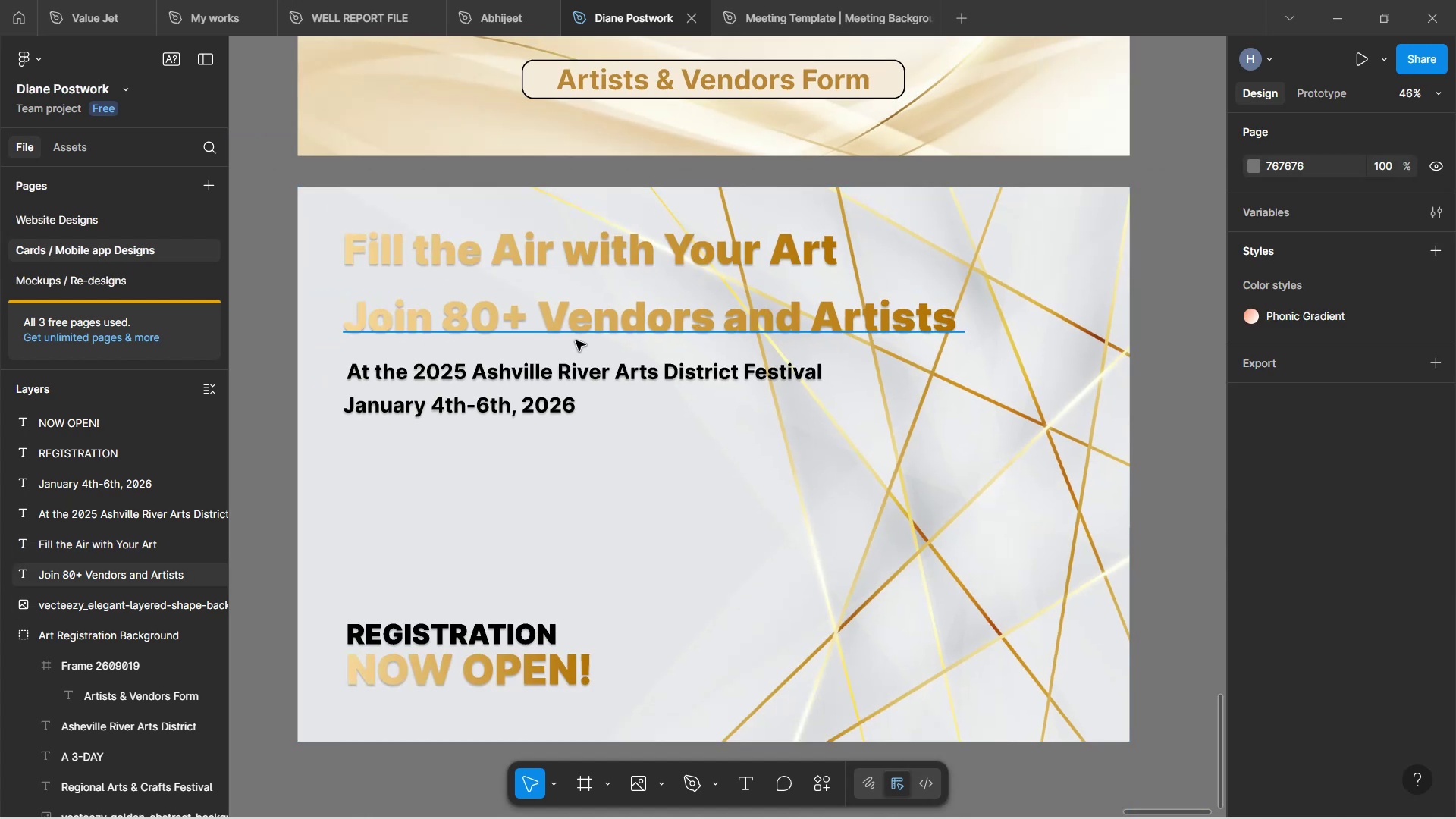 
left_click([487, 248])
 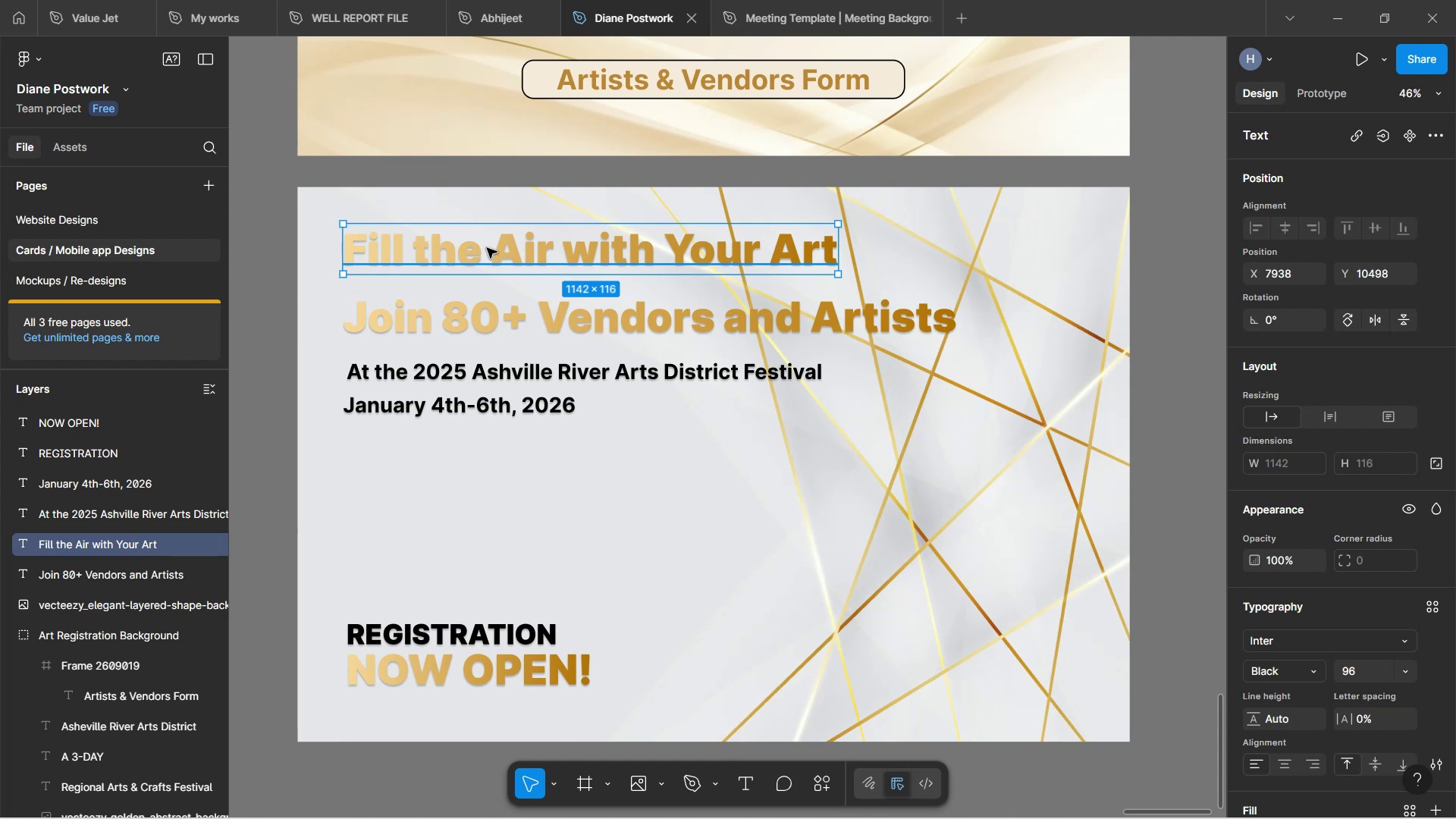 
wait(17.53)
 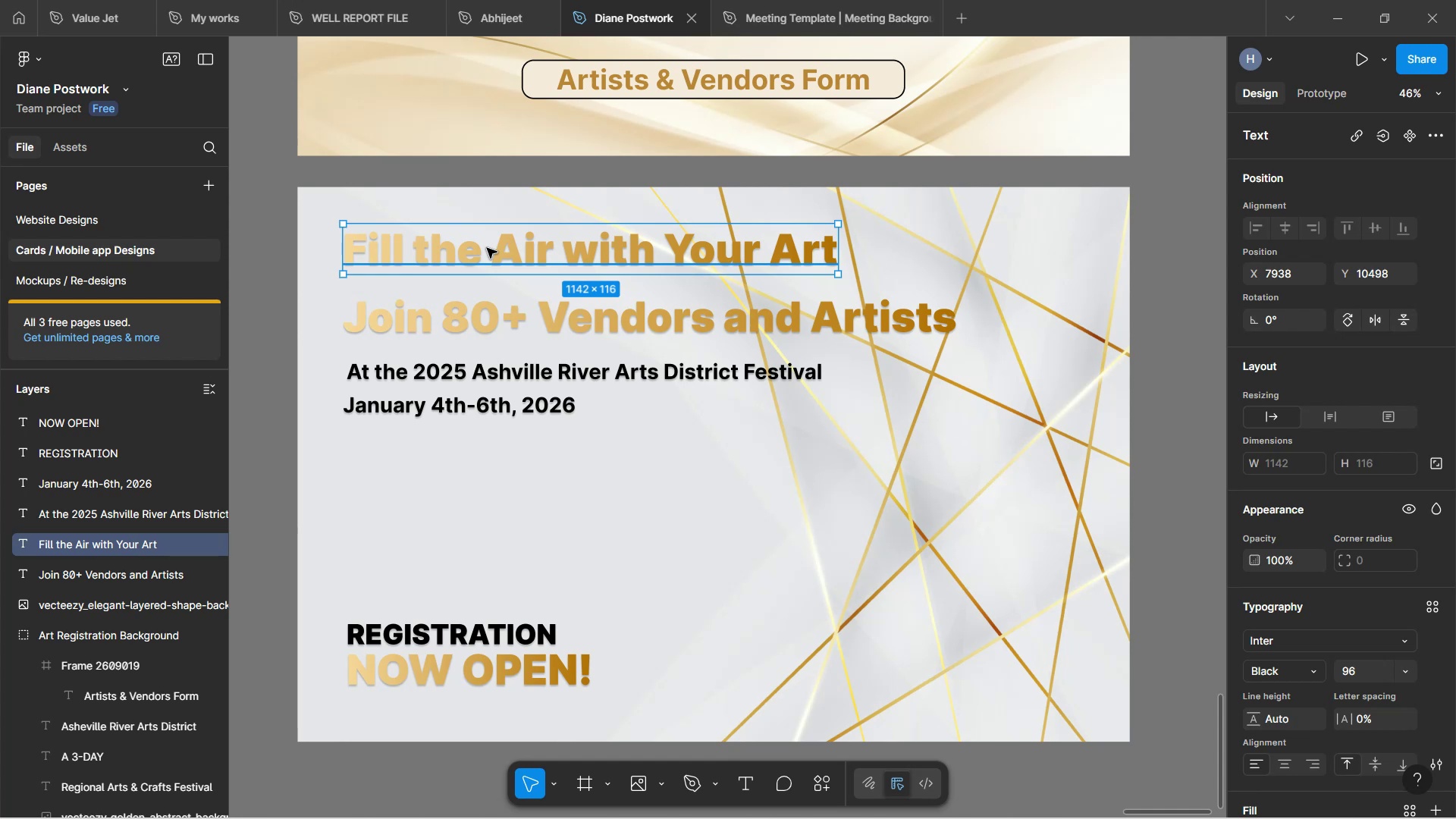 
left_click([485, 322])
 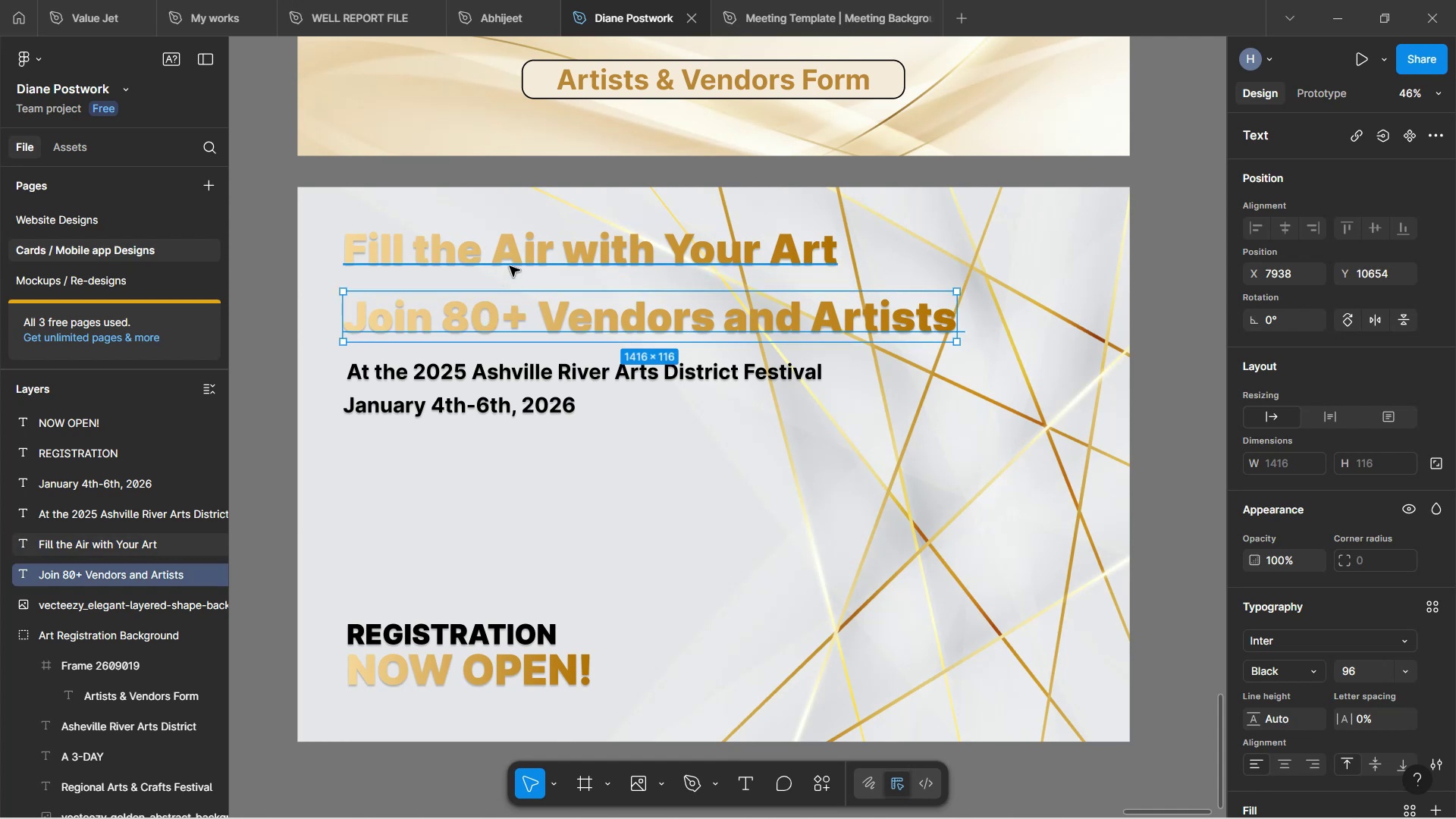 
left_click([510, 263])
 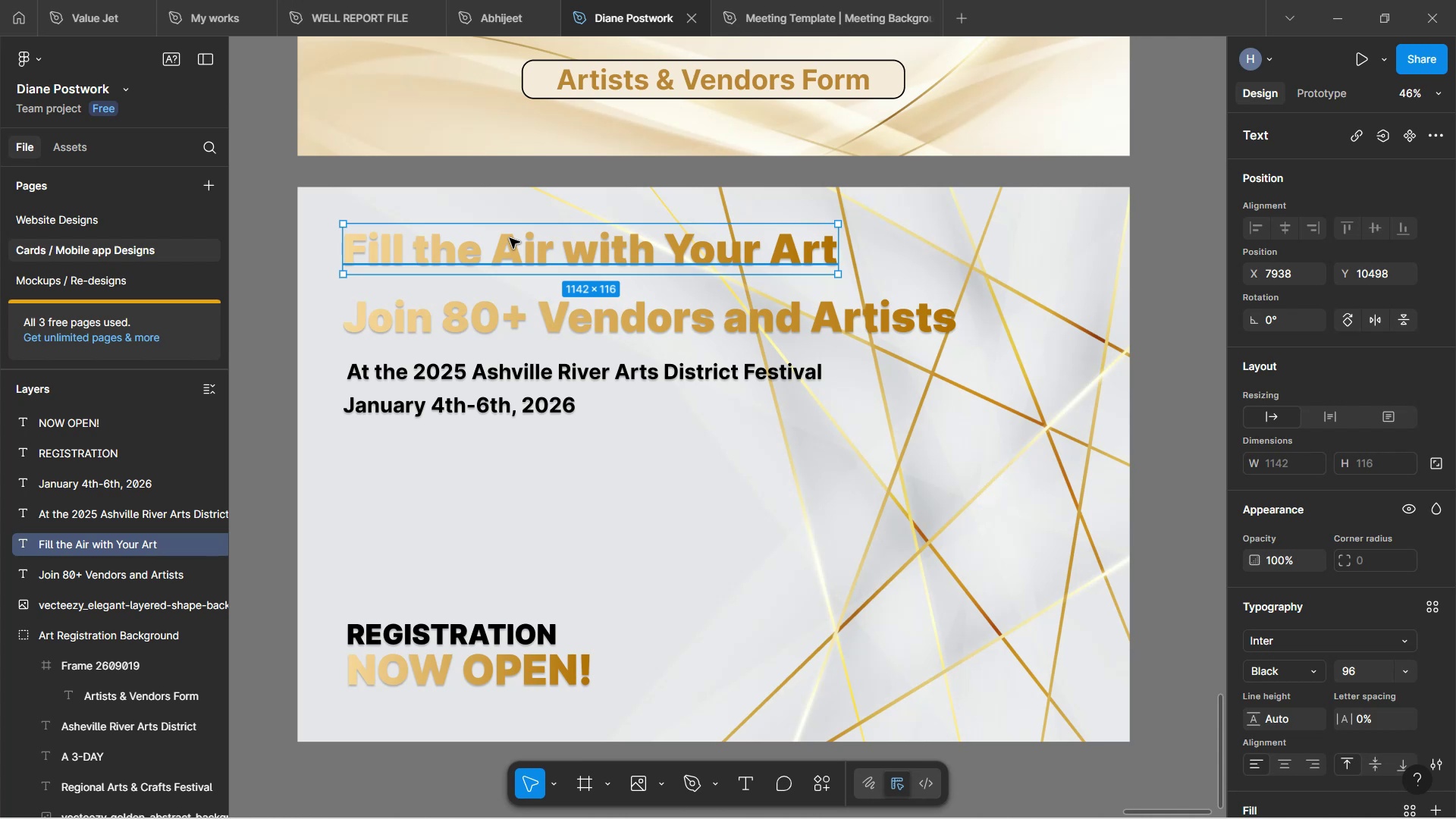 
wait(29.05)
 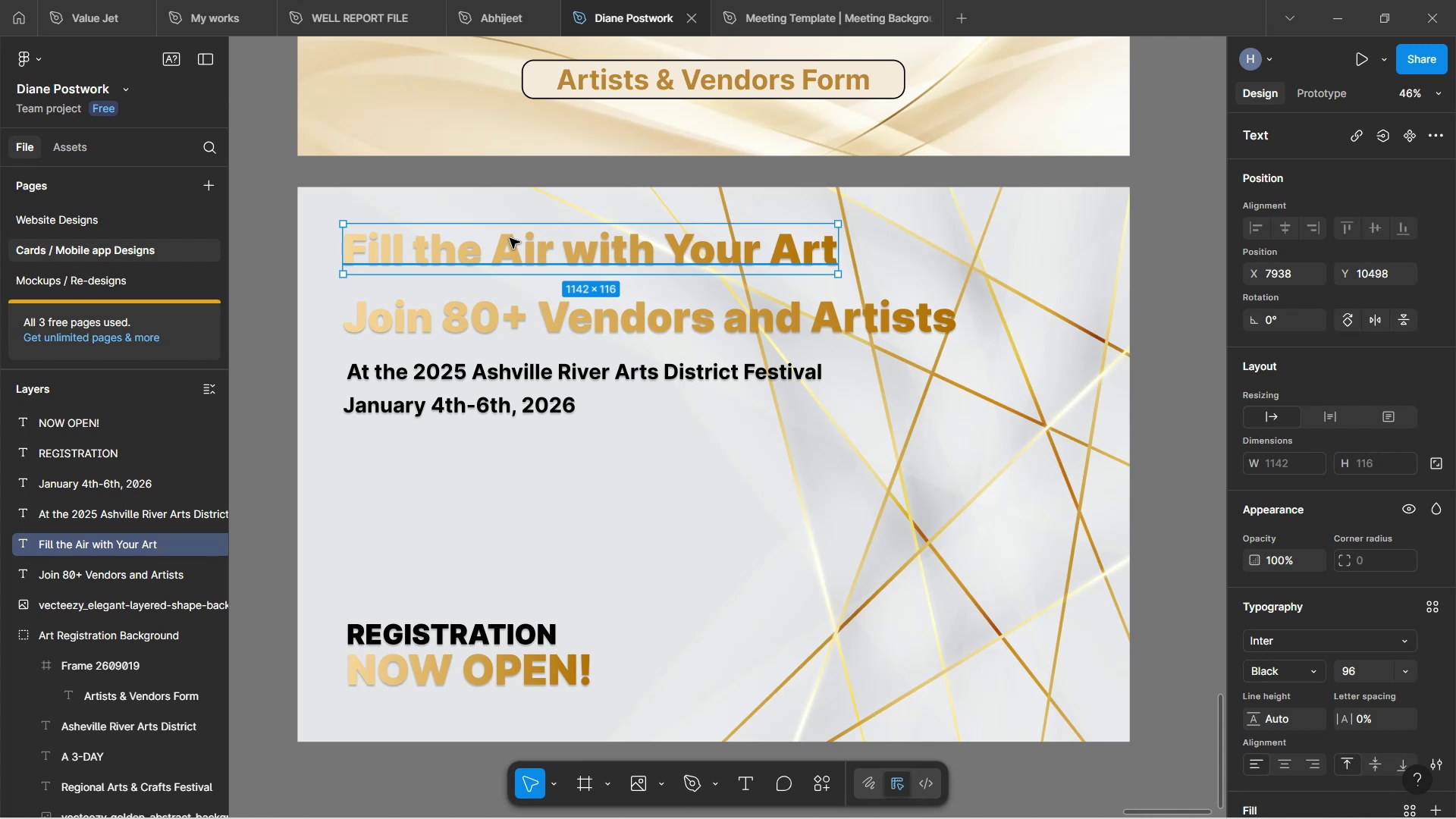 
left_click([558, 506])
 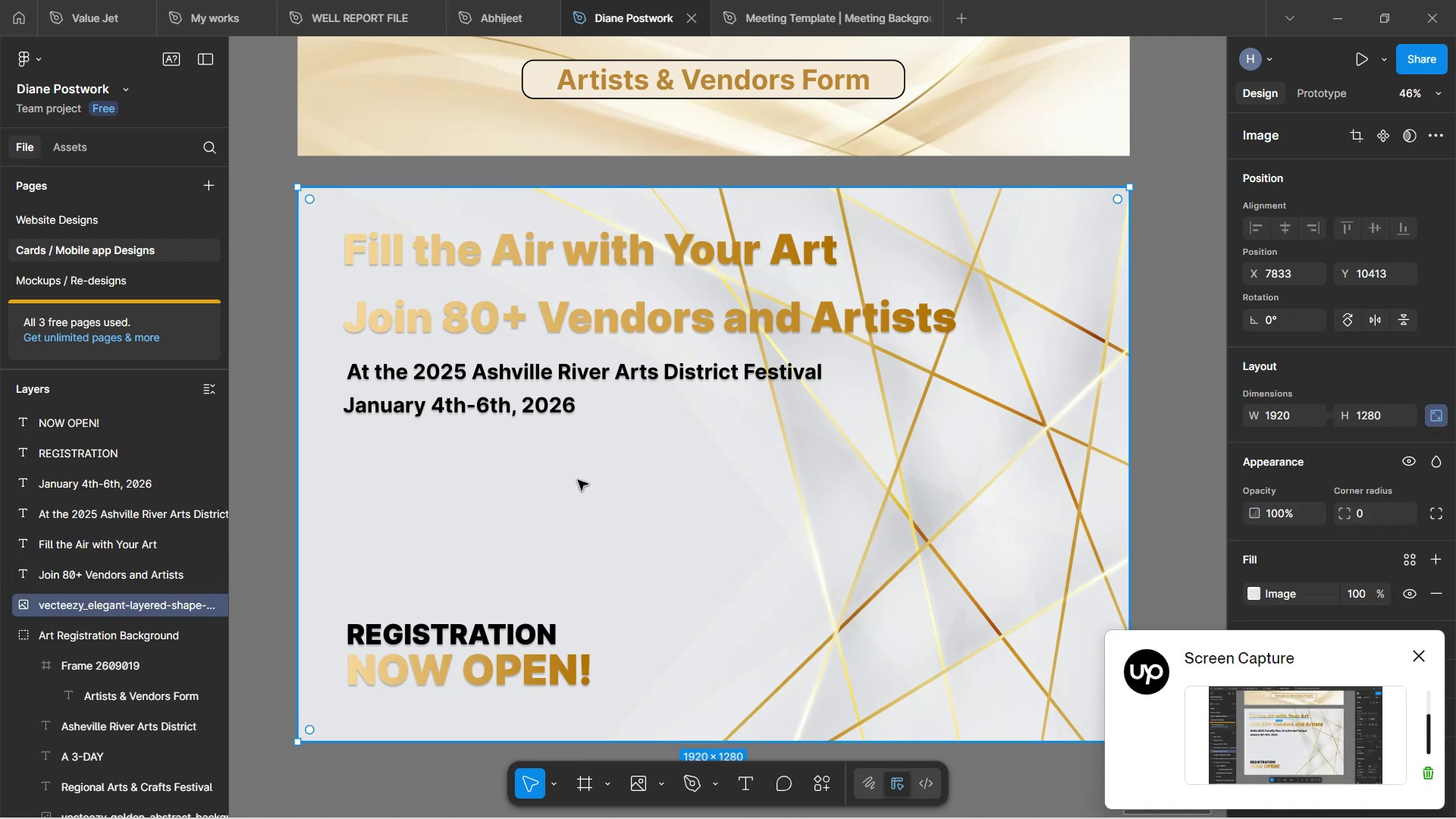 
scroll: coordinate [560, 503], scroll_direction: down, amount: 12.0
 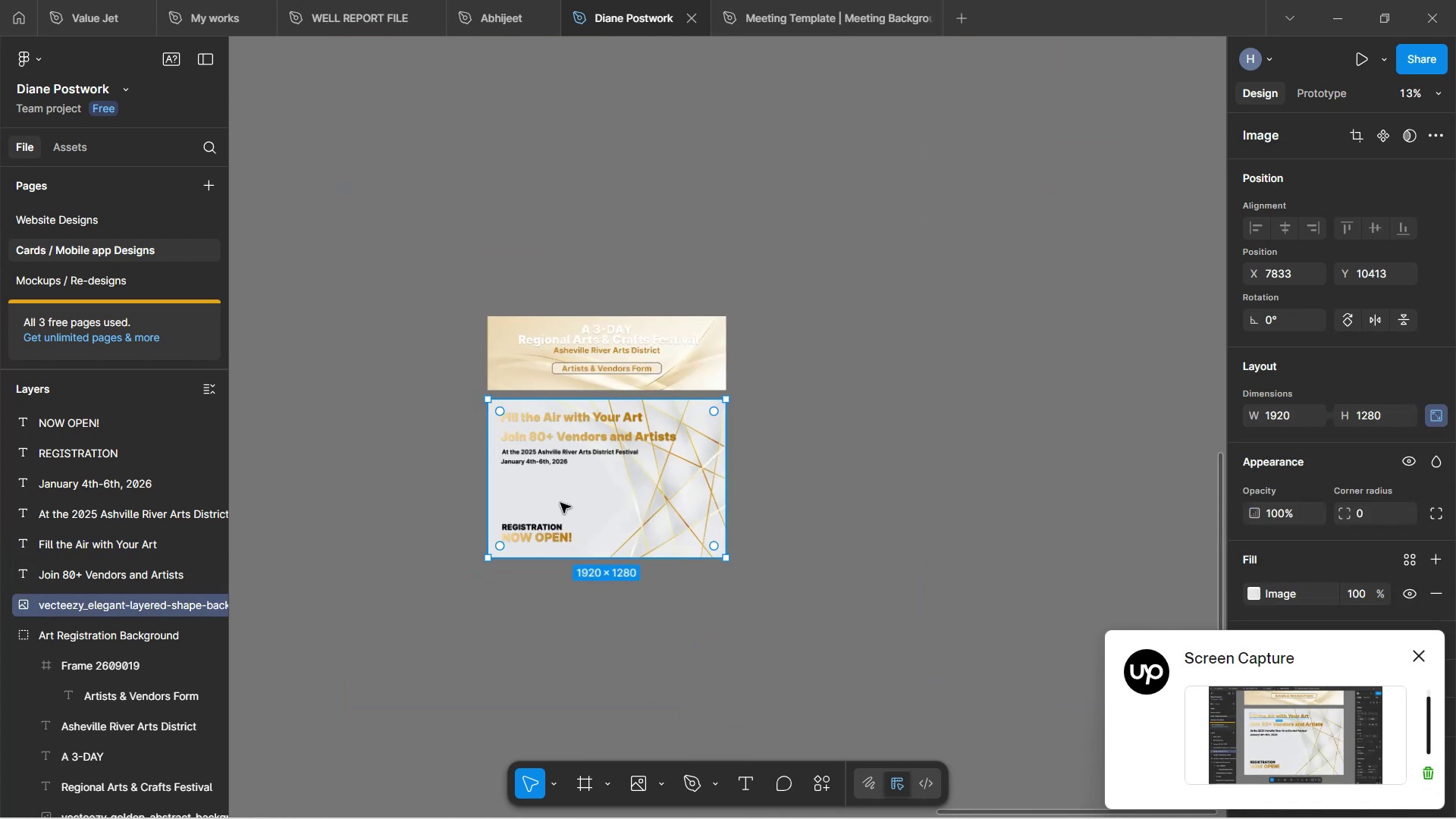 
hold_key(key=ControlLeft, duration=1.4)
 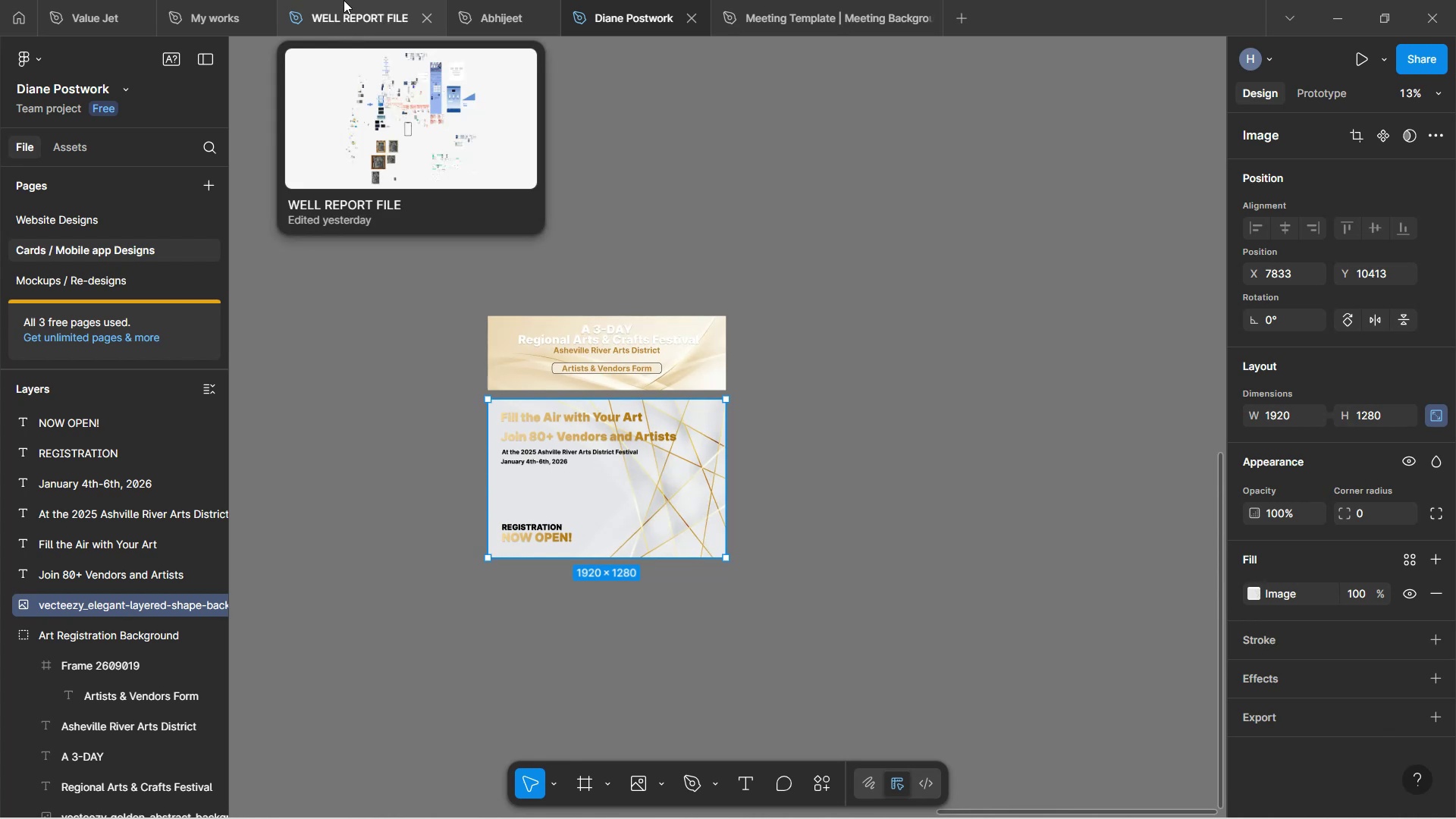 
wait(9.77)
 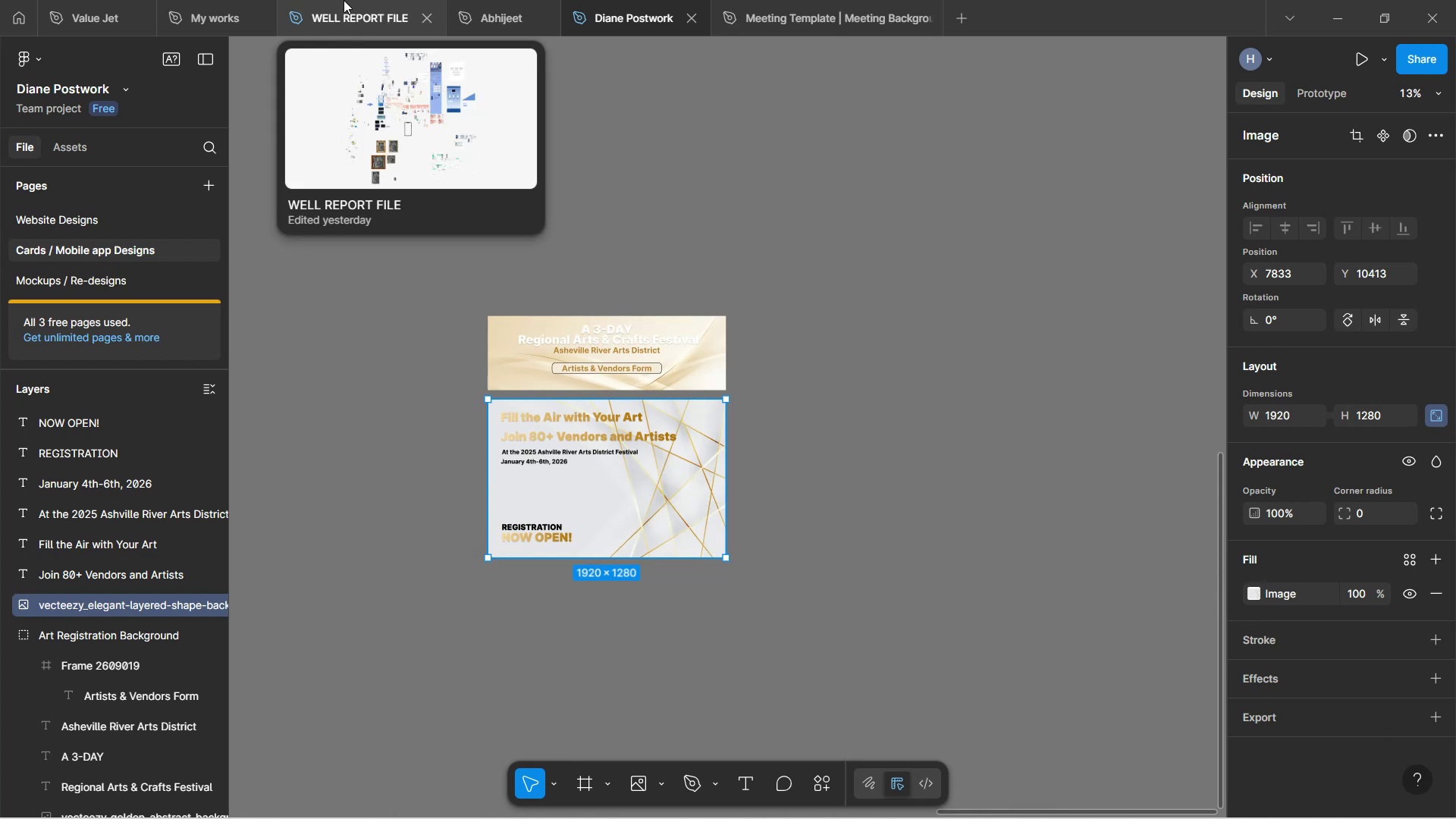 
hold_key(key=ControlLeft, duration=0.61)
scroll: coordinate [353, 312], scroll_direction: down, amount: 5.0
 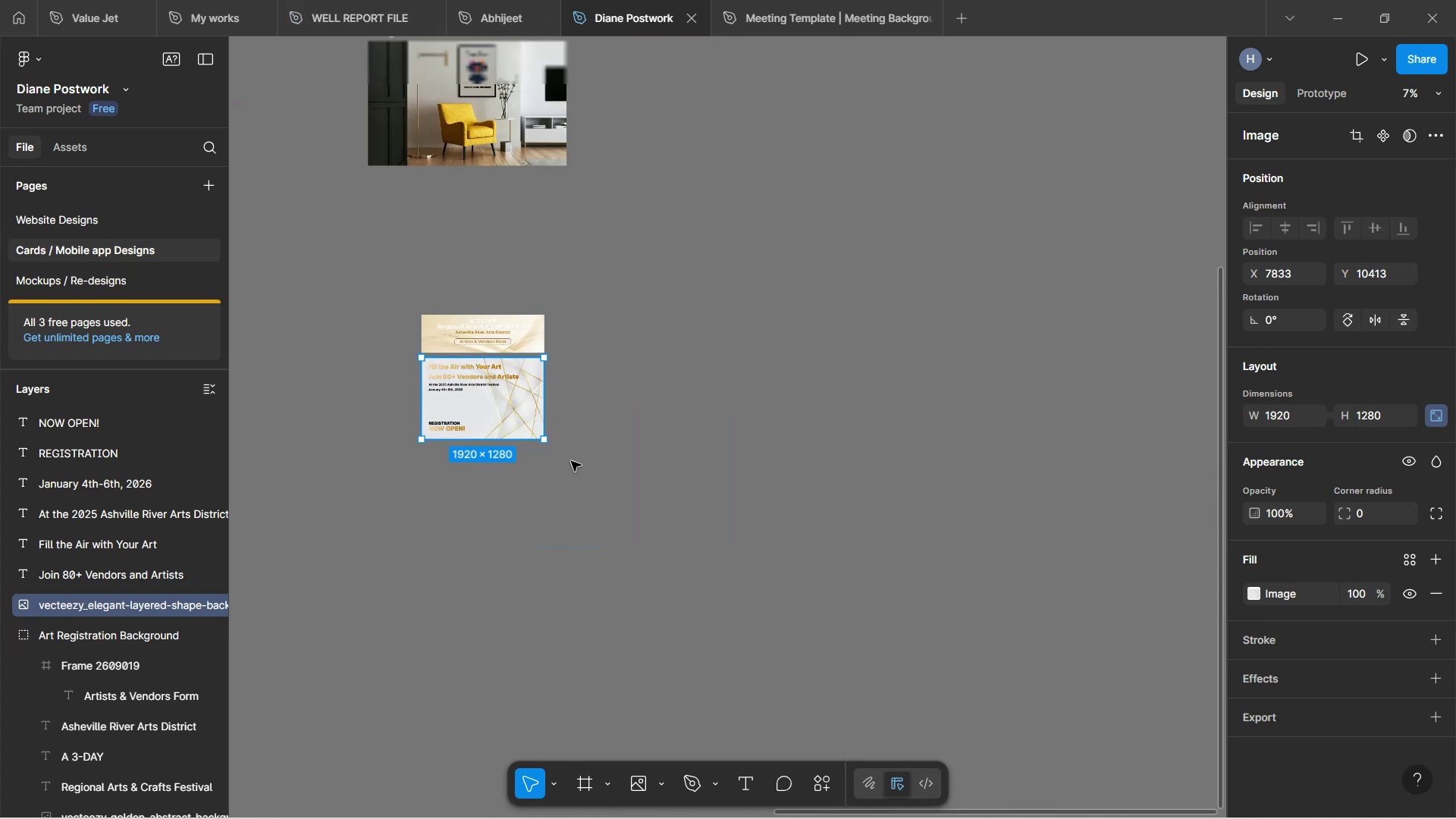 
left_click([577, 483])
 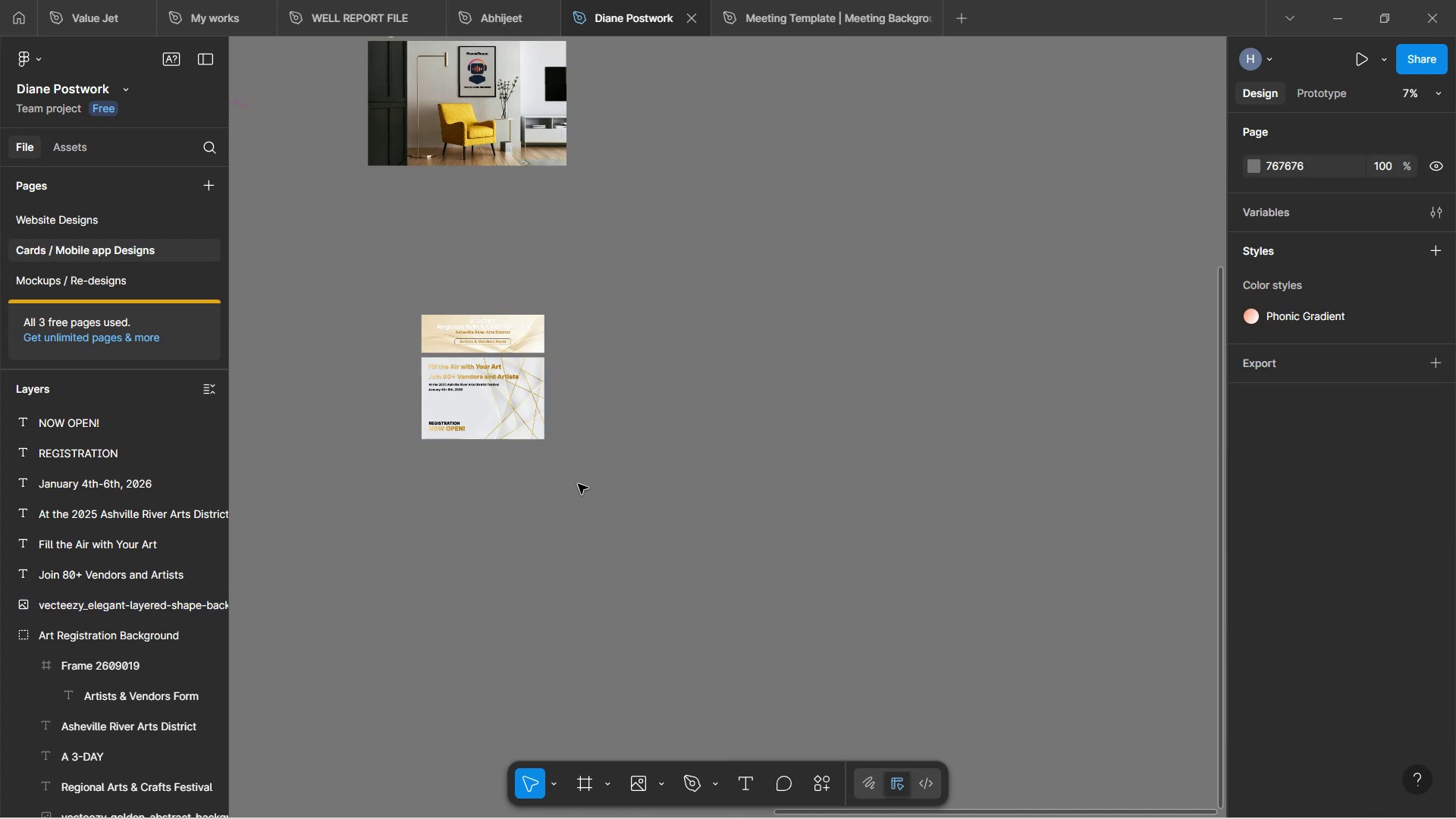 
hold_key(key=Space, duration=1.53)
 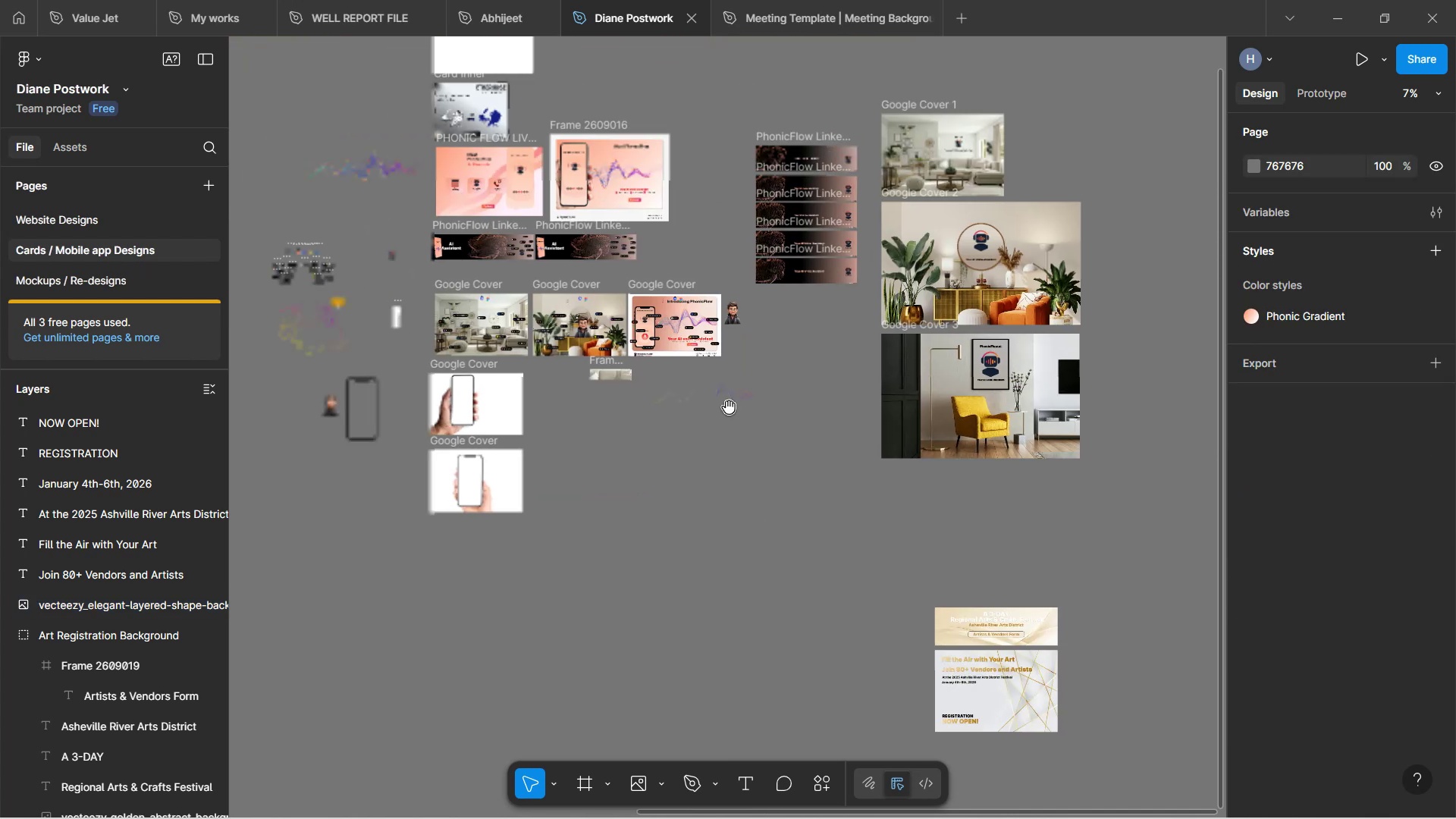 
hold_key(key=Space, duration=0.47)
 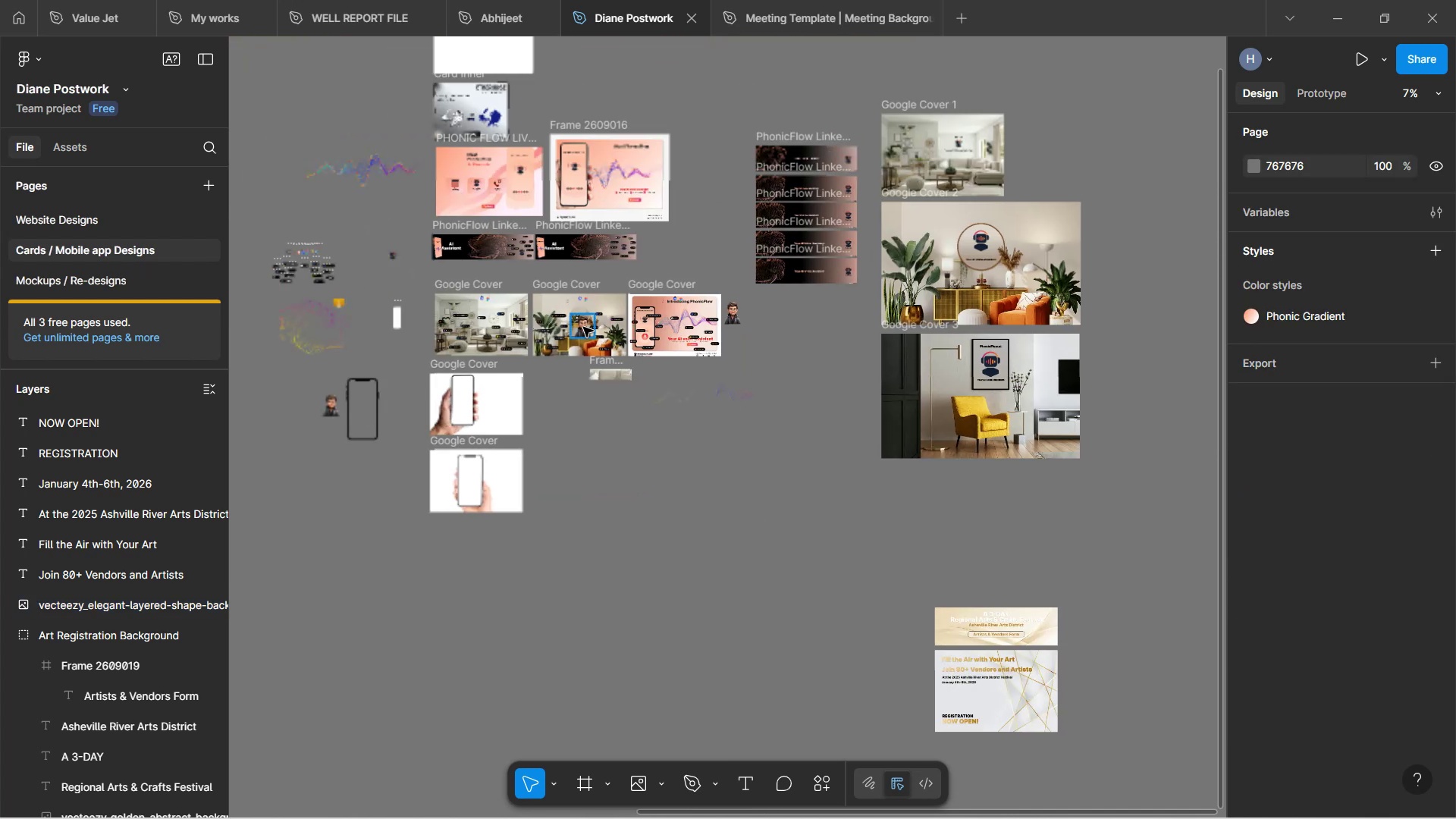 
hold_key(key=ControlLeft, duration=1.56)
scroll: coordinate [567, 332], scroll_direction: up, amount: 8.0
 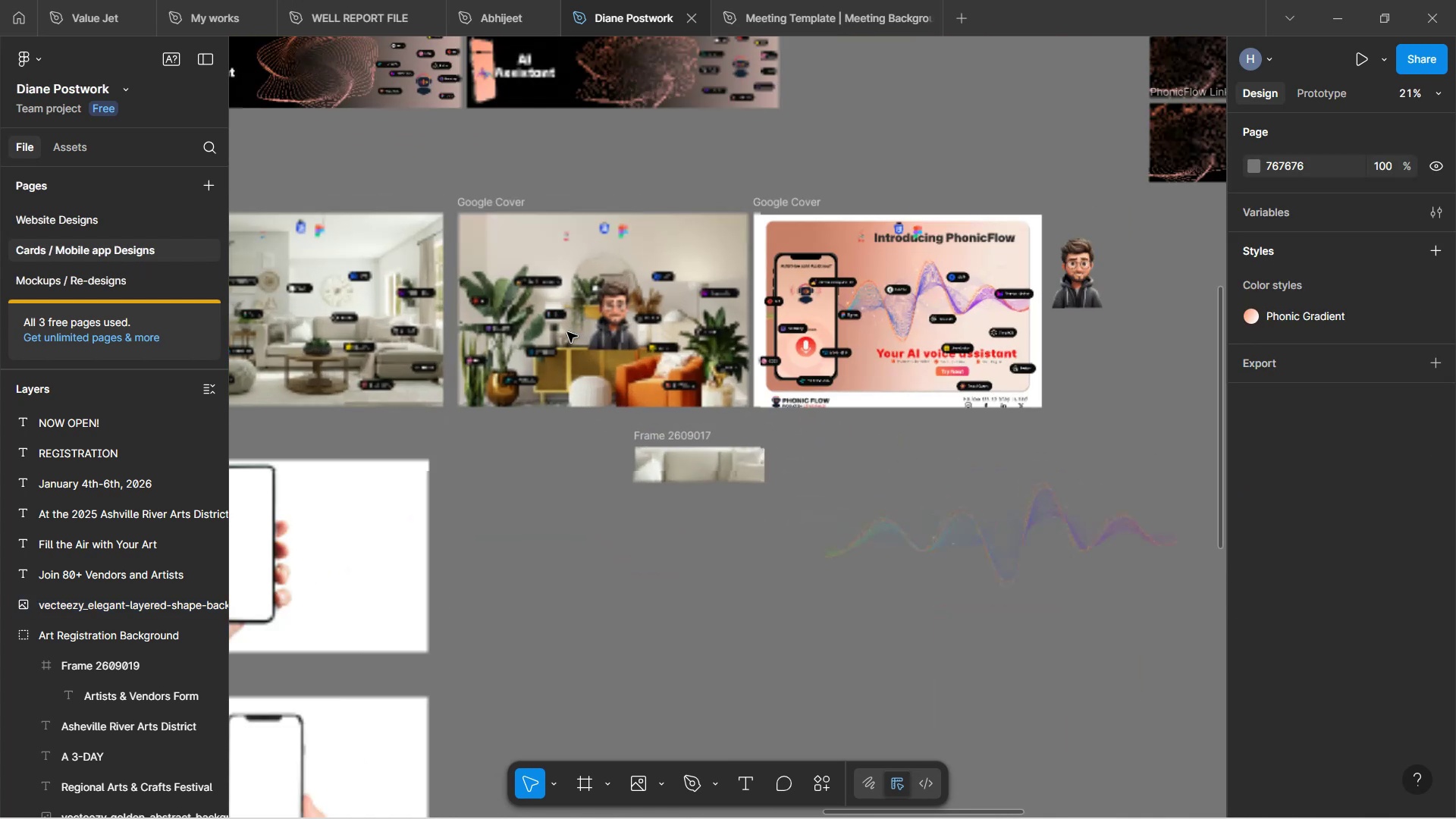 
hold_key(key=ControlLeft, duration=1.09)
scroll: coordinate [567, 332], scroll_direction: down, amount: 4.0
 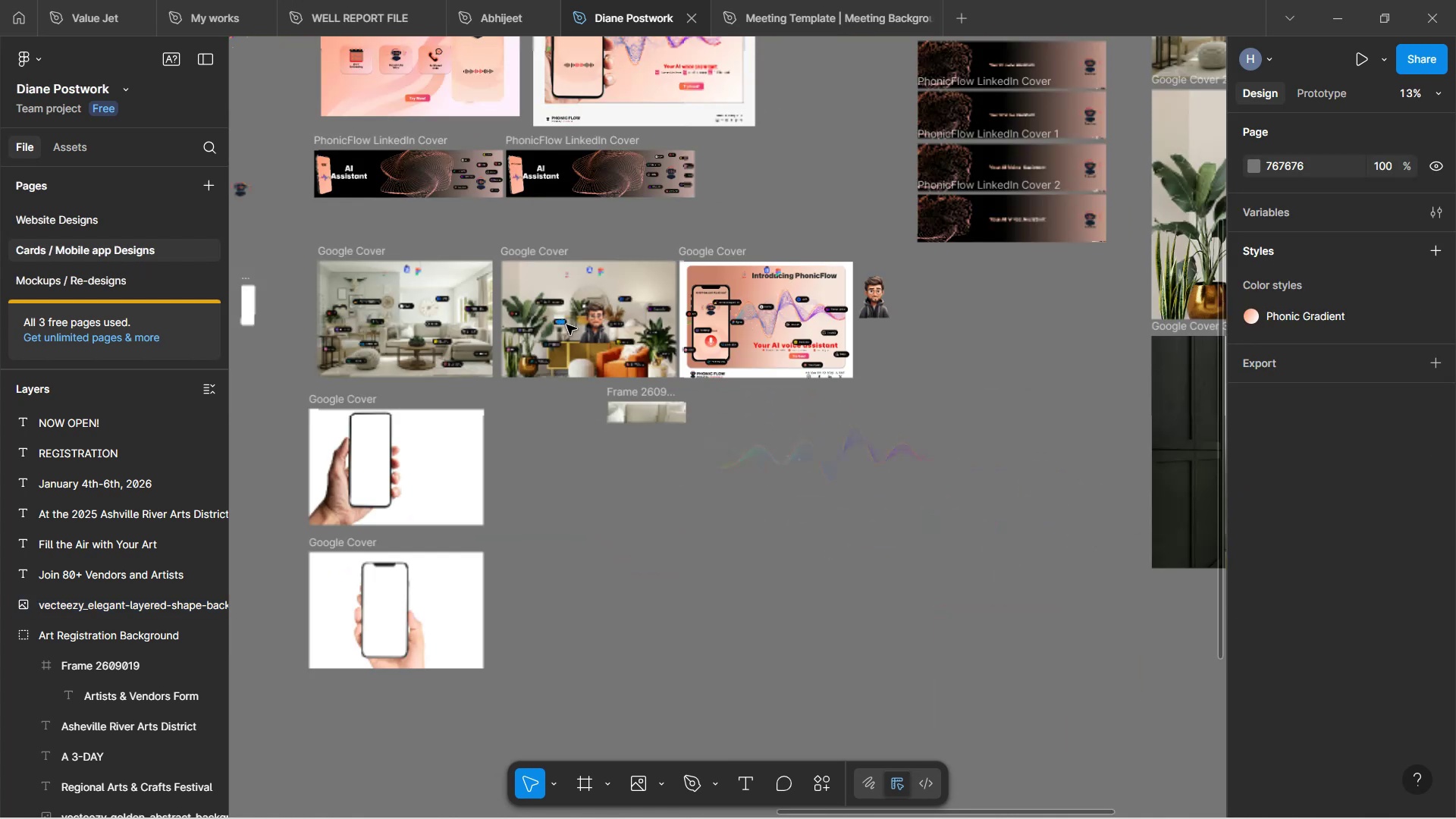 
scroll: coordinate [585, 303], scroll_direction: up, amount: 10.0
 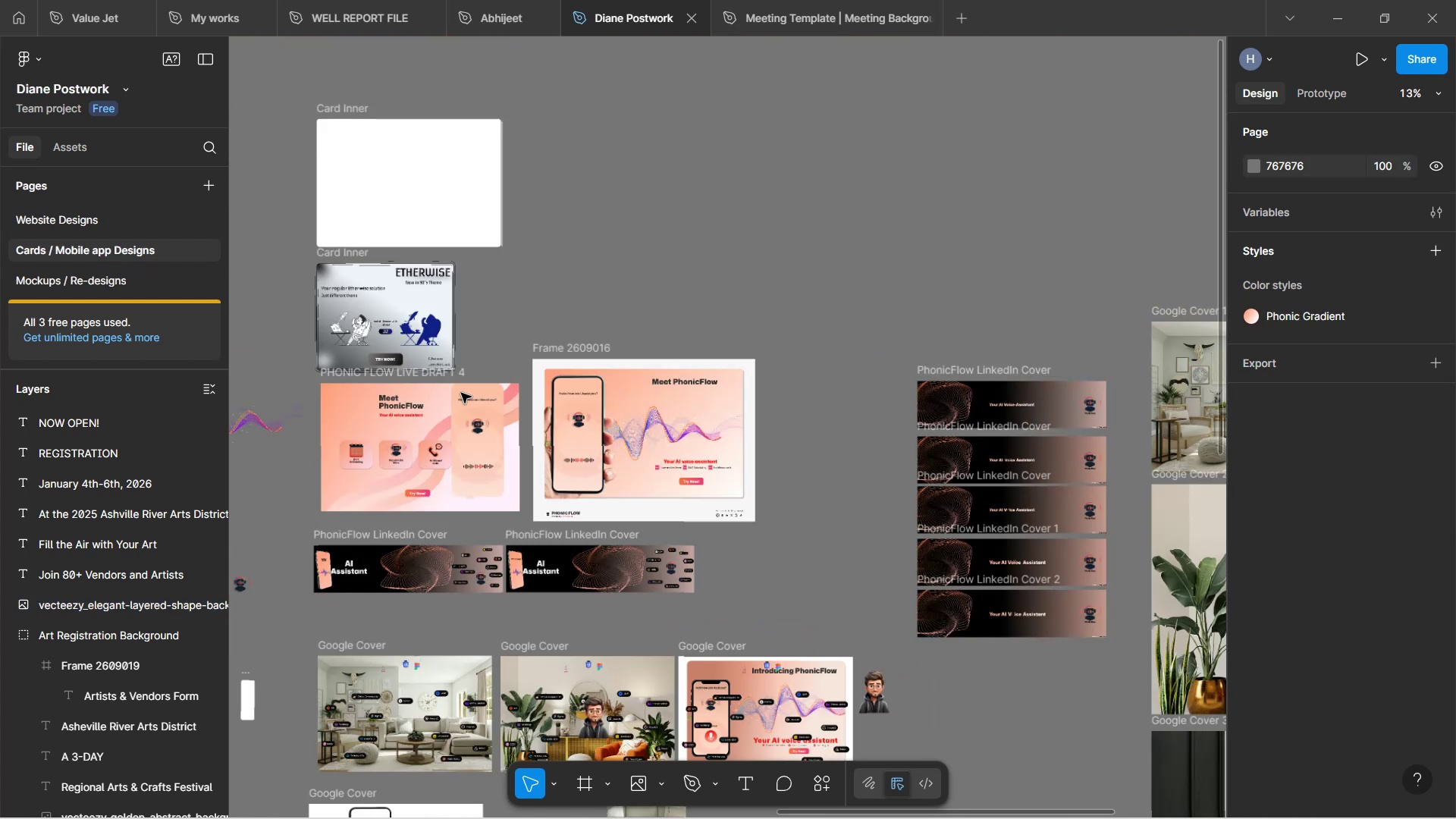 
hold_key(key=ControlLeft, duration=1.55)
scroll: coordinate [462, 465], scroll_direction: up, amount: 8.0
 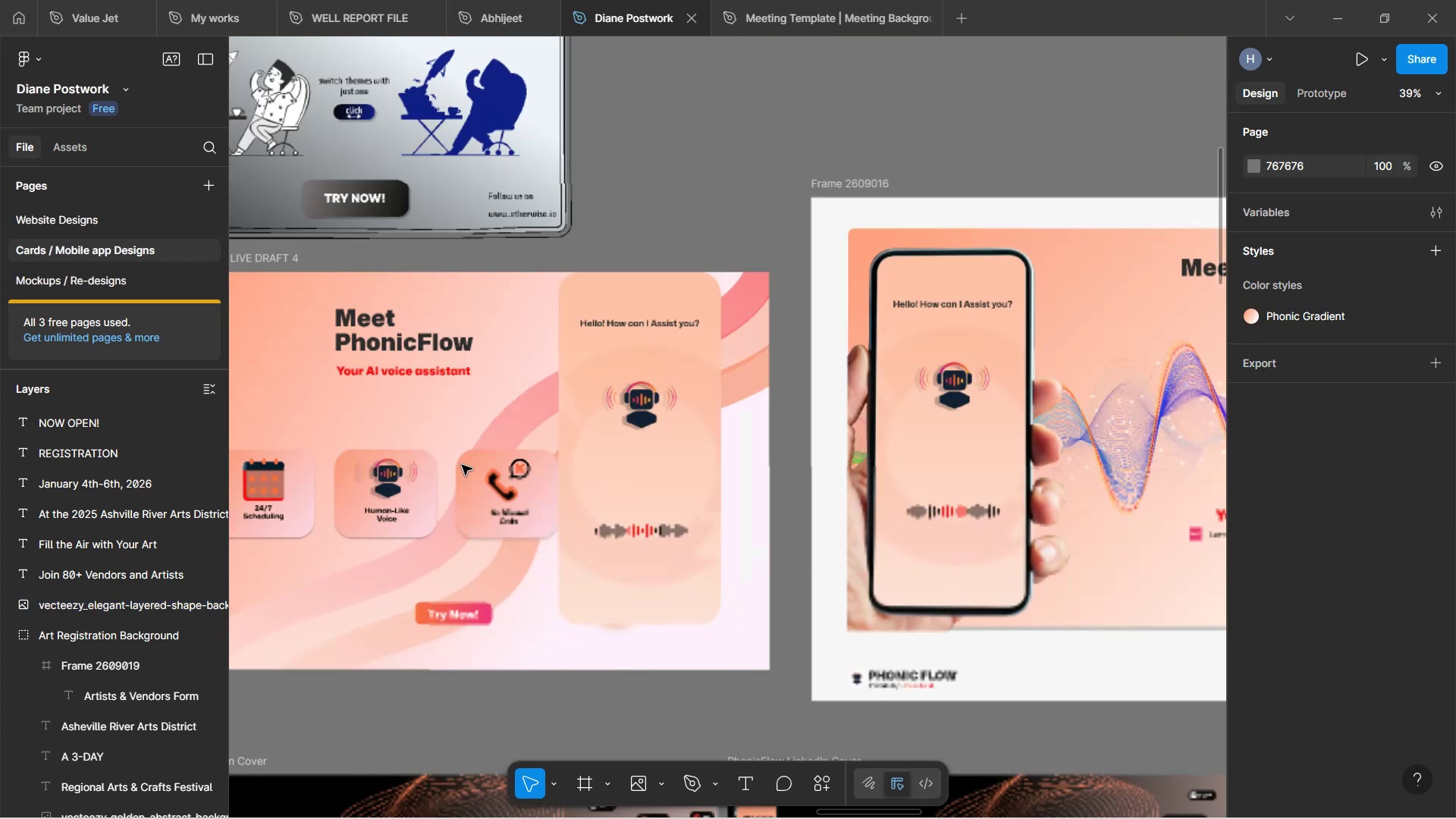 
hold_key(key=ControlLeft, duration=1.27)
scroll: coordinate [462, 465], scroll_direction: up, amount: 3.0
 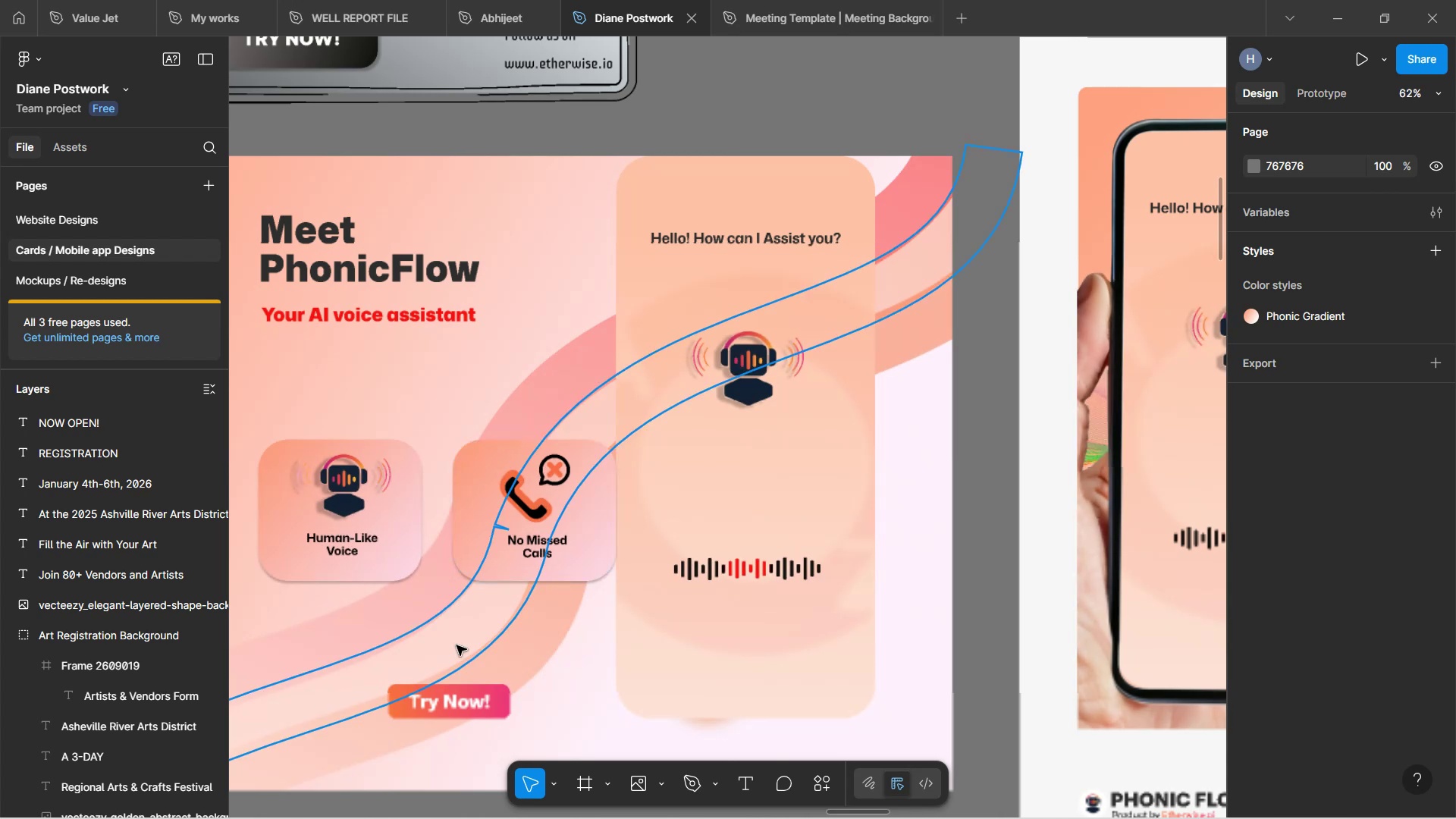 
hold_key(key=Space, duration=1.65)
 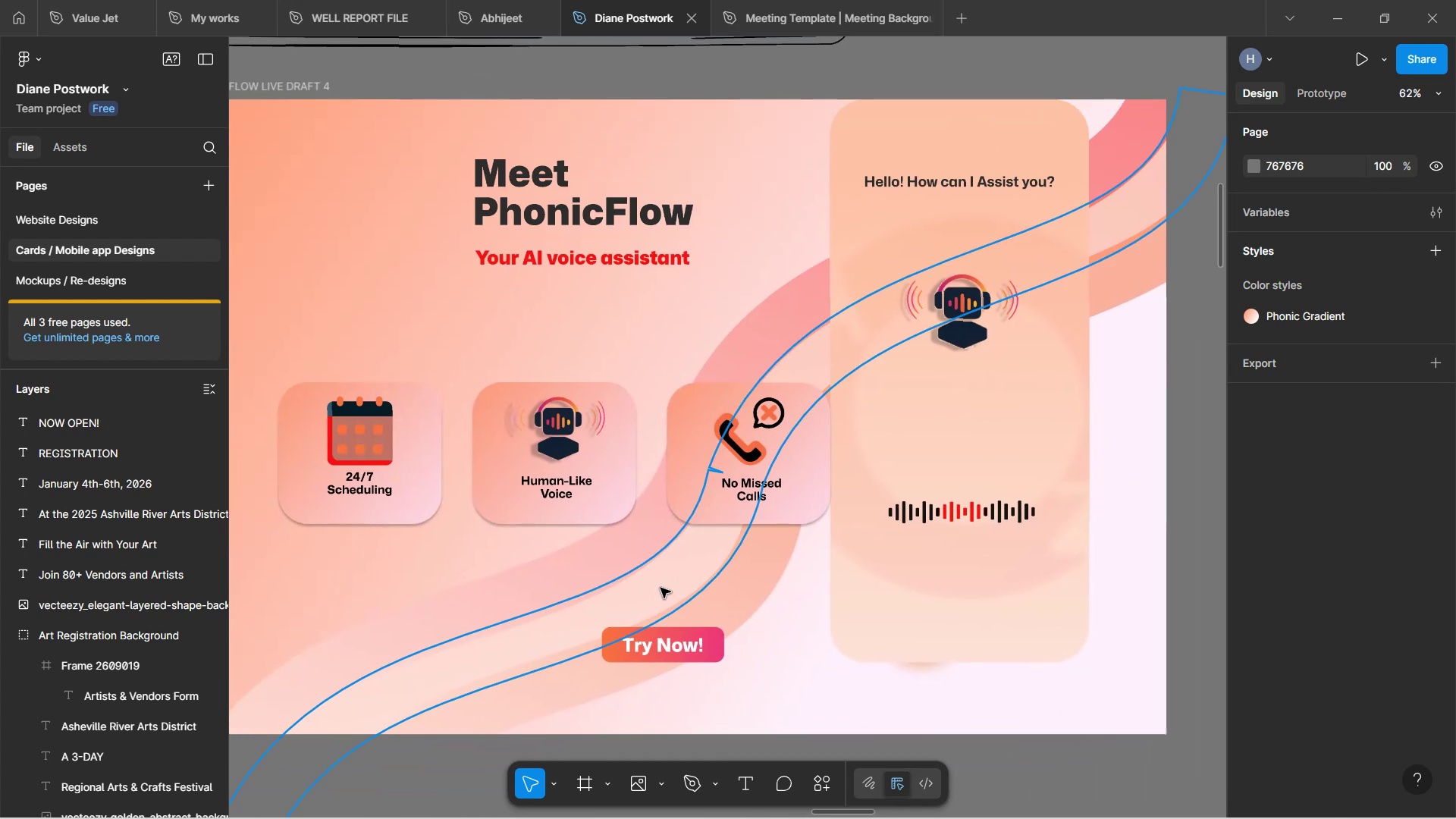 
hold_key(key=Space, duration=0.3)
 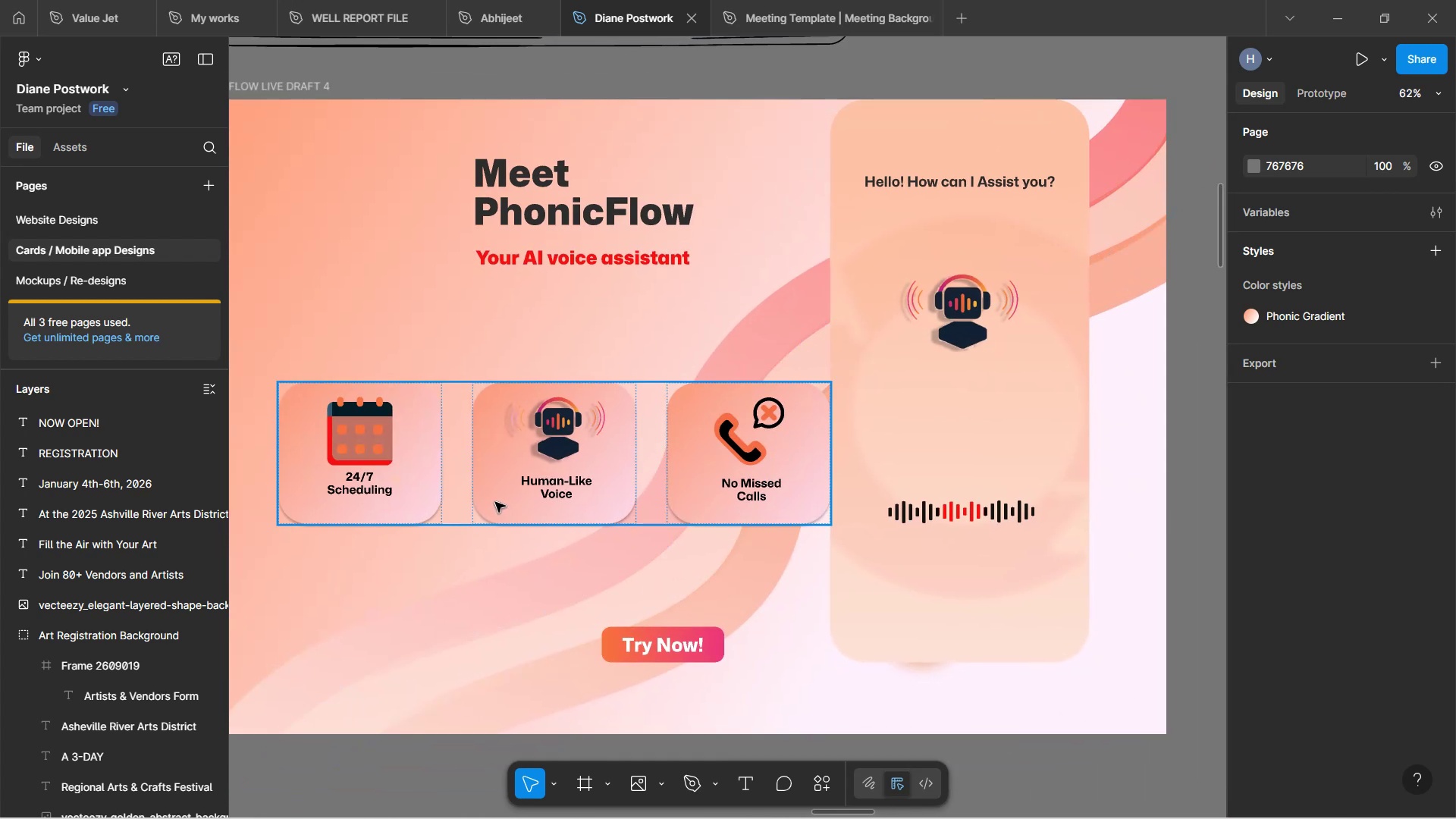 
hold_key(key=ControlLeft, duration=1.5)
scroll: coordinate [497, 500], scroll_direction: down, amount: 11.0
 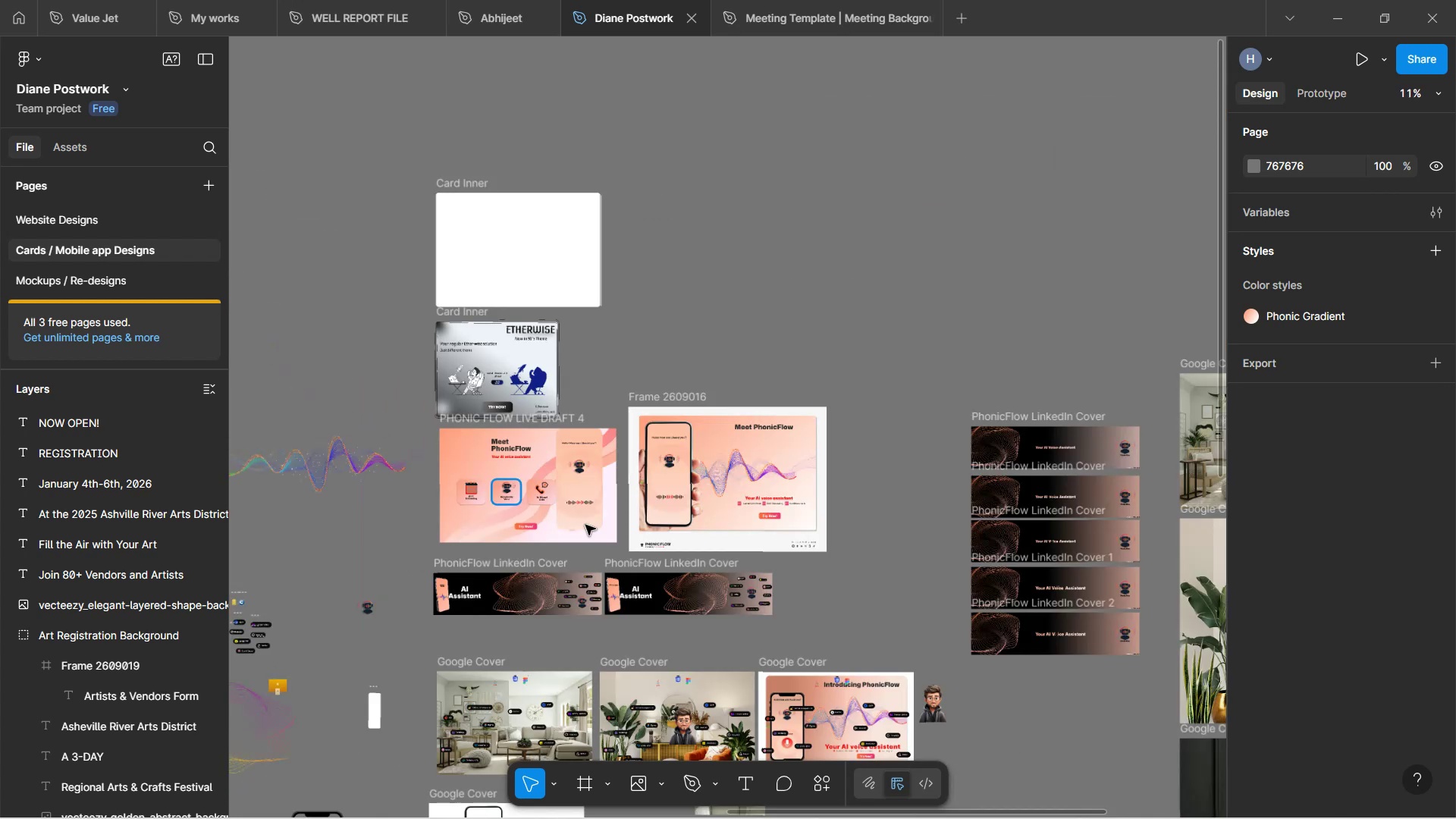 
hold_key(key=ControlLeft, duration=0.99)
 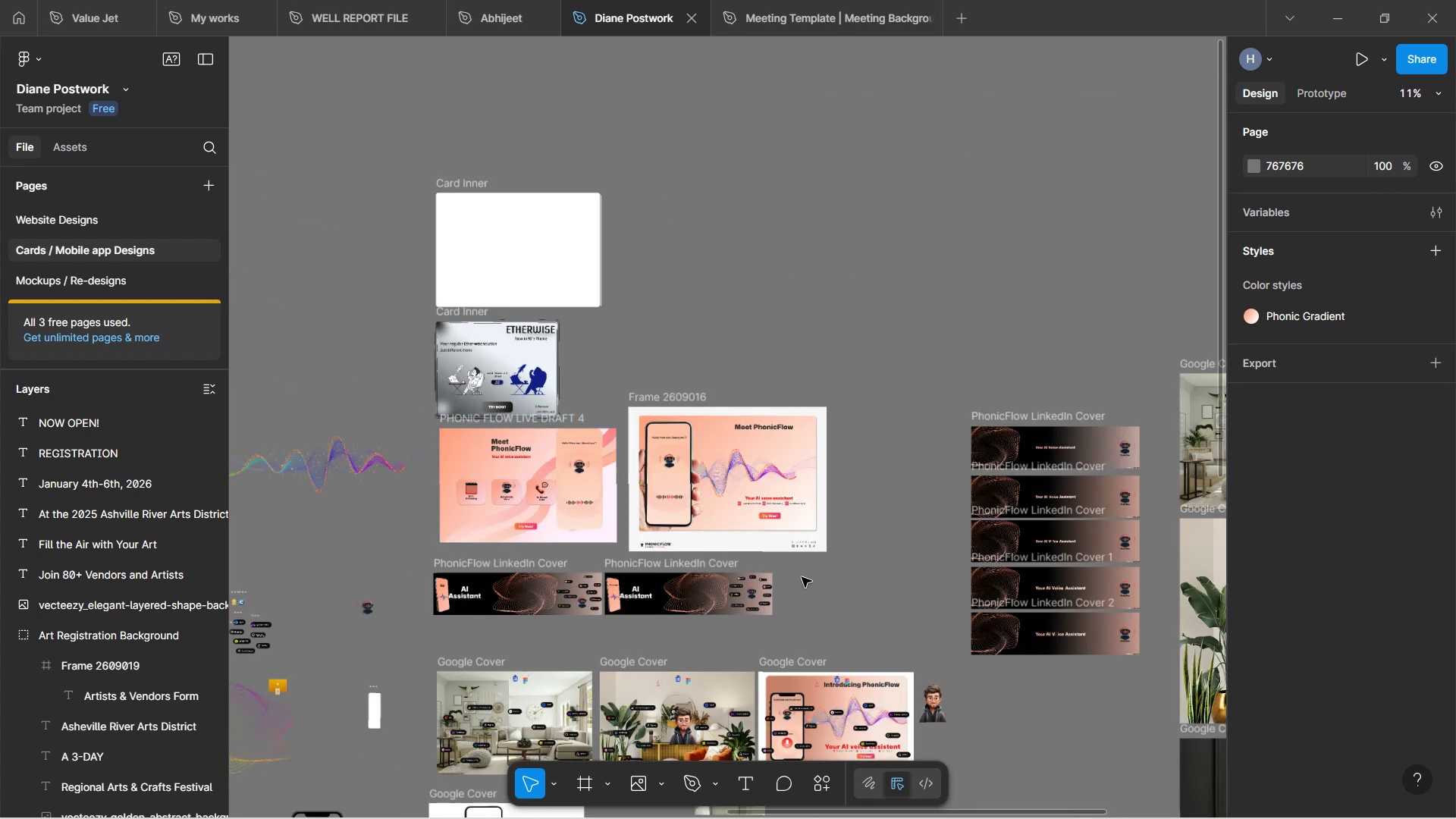 
hold_key(key=Space, duration=1.51)
 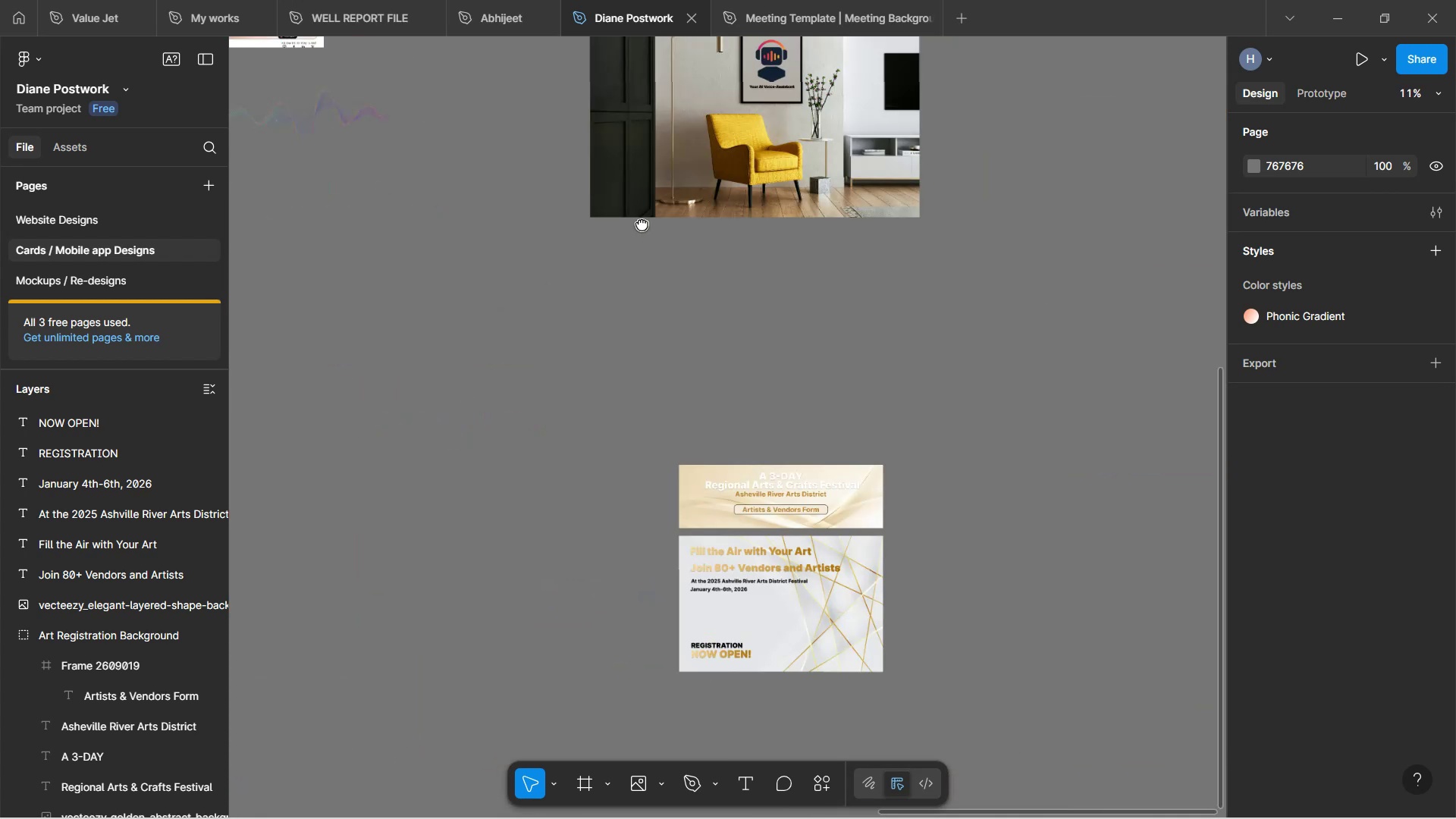 
hold_key(key=Space, duration=0.73)
 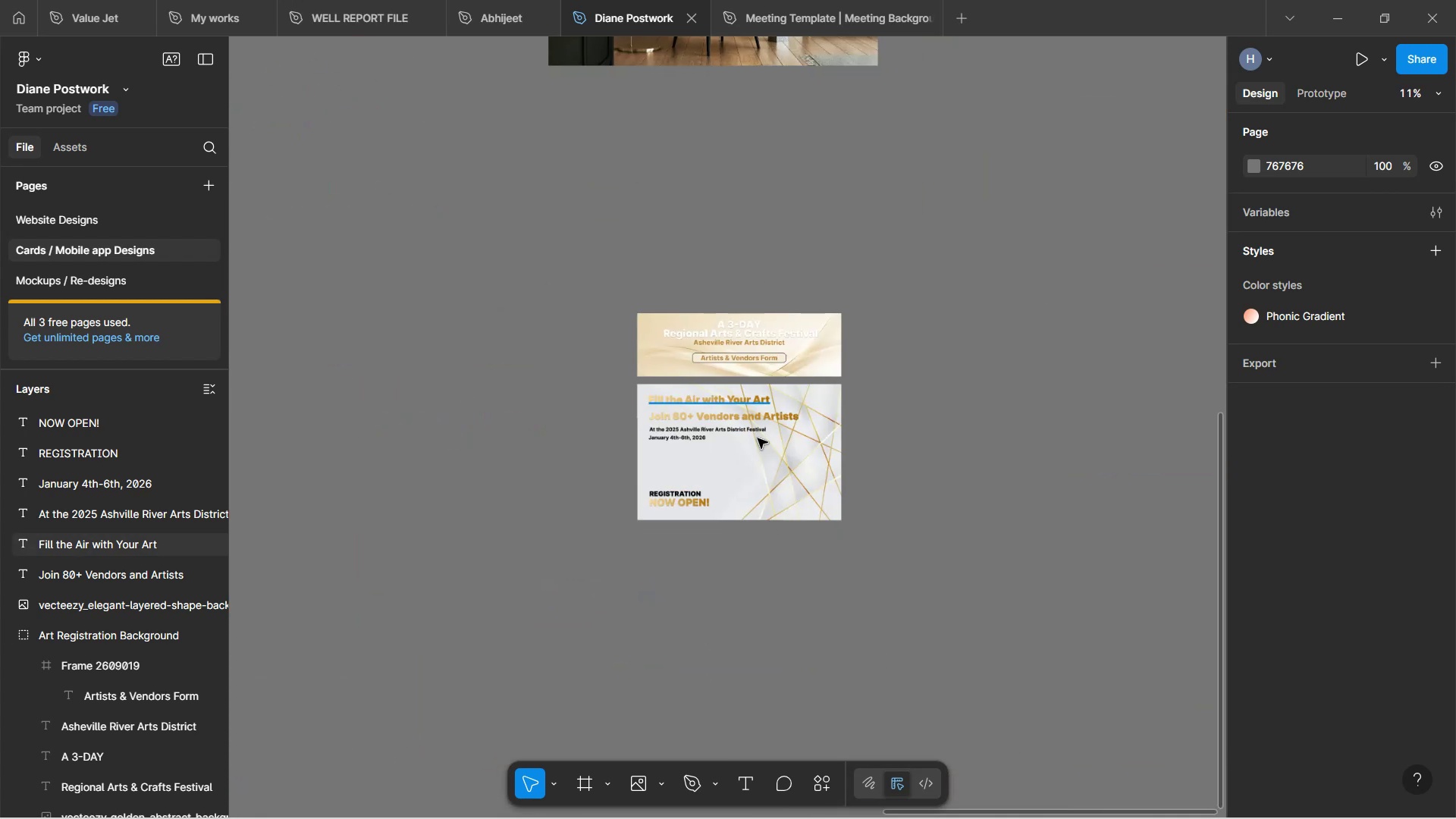 
hold_key(key=ControlLeft, duration=1.21)
scroll: coordinate [704, 472], scroll_direction: up, amount: 10.0
 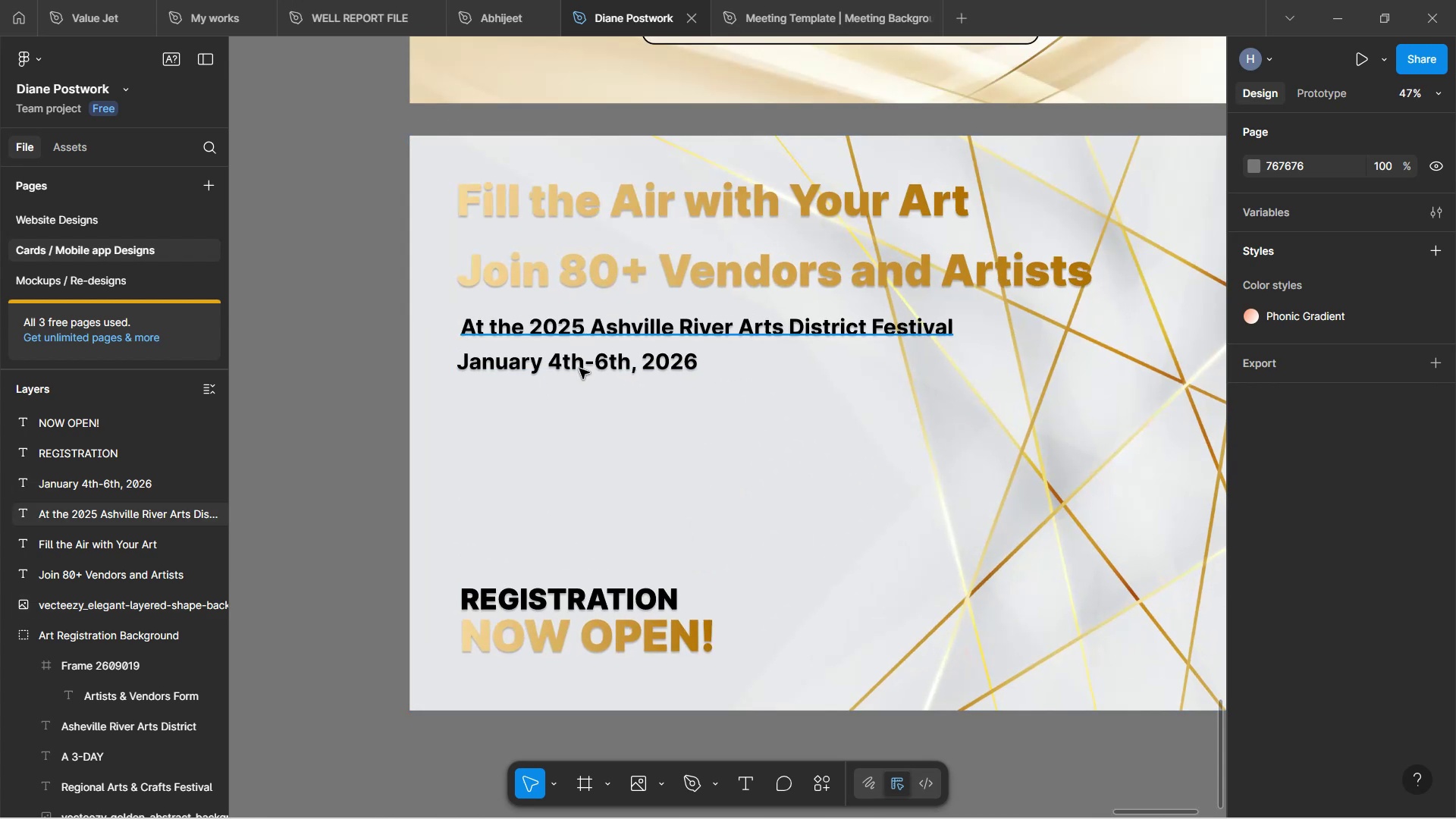 
hold_key(key=ControlLeft, duration=0.97)
scroll: coordinate [573, 417], scroll_direction: down, amount: 12.0
 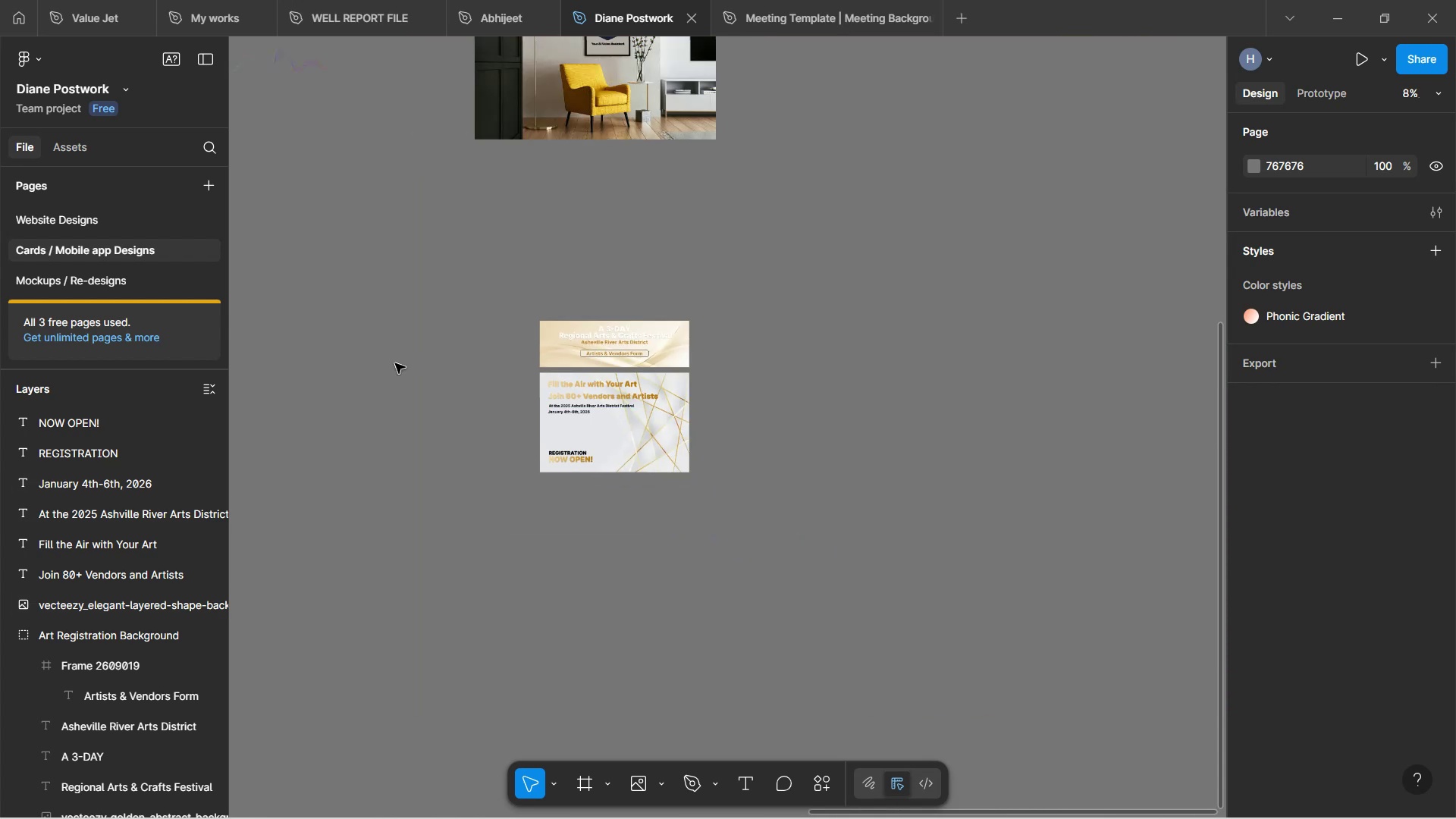 
hold_key(key=Space, duration=1.56)
 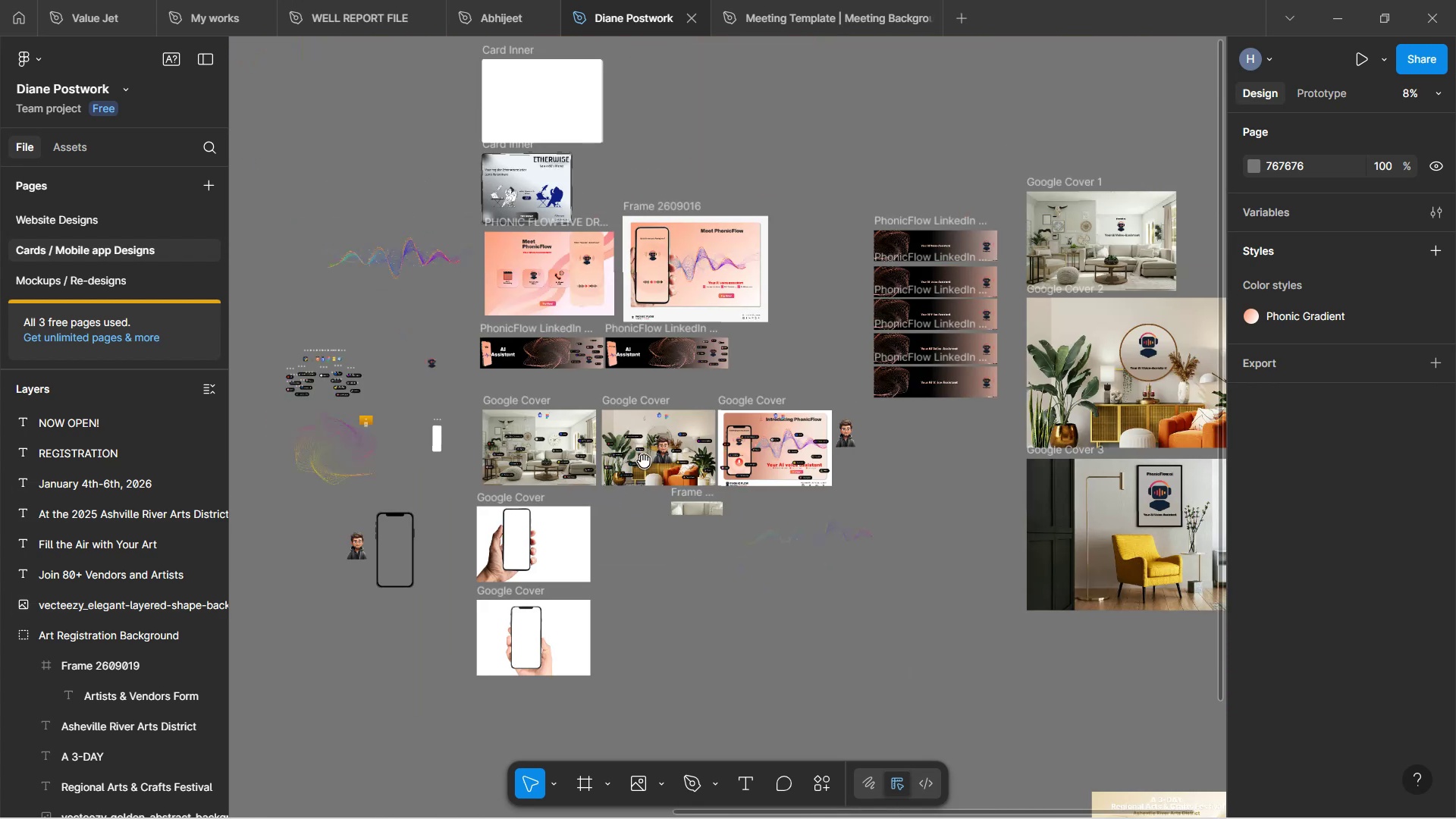 
hold_key(key=Space, duration=0.46)
 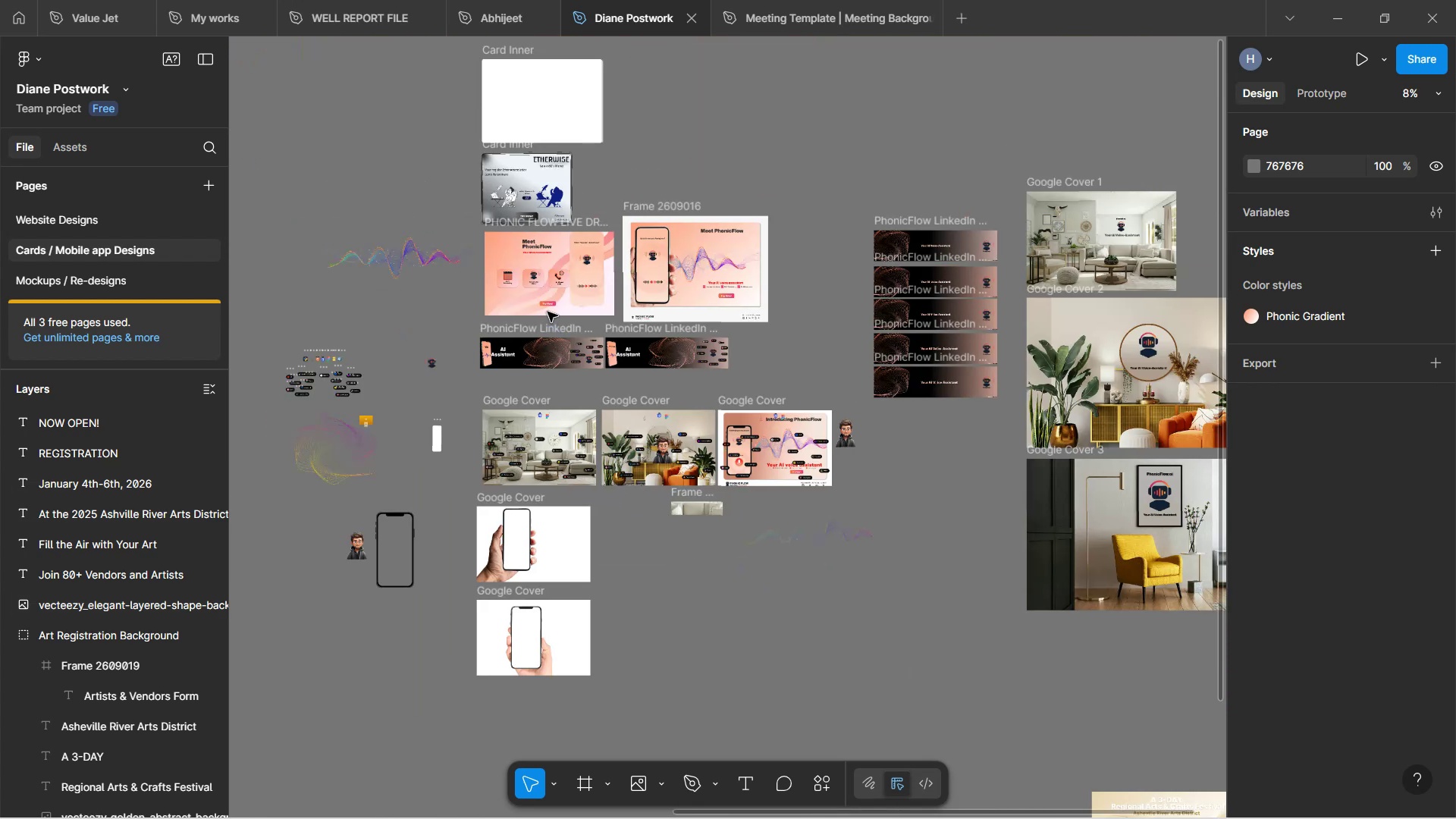 
hold_key(key=ControlLeft, duration=1.55)
scroll: coordinate [541, 256], scroll_direction: up, amount: 16.0
 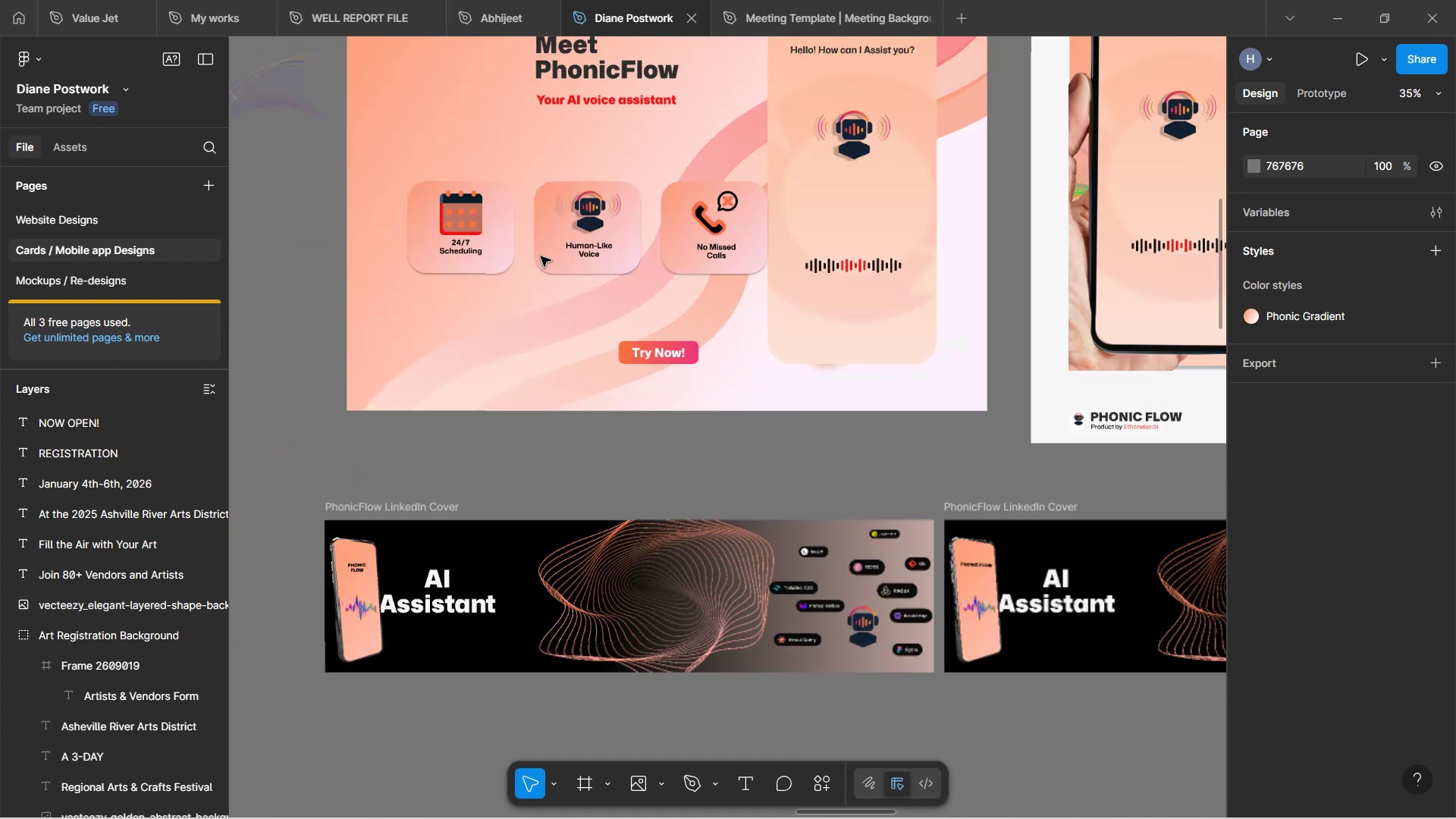 
key(Control+ControlLeft)
 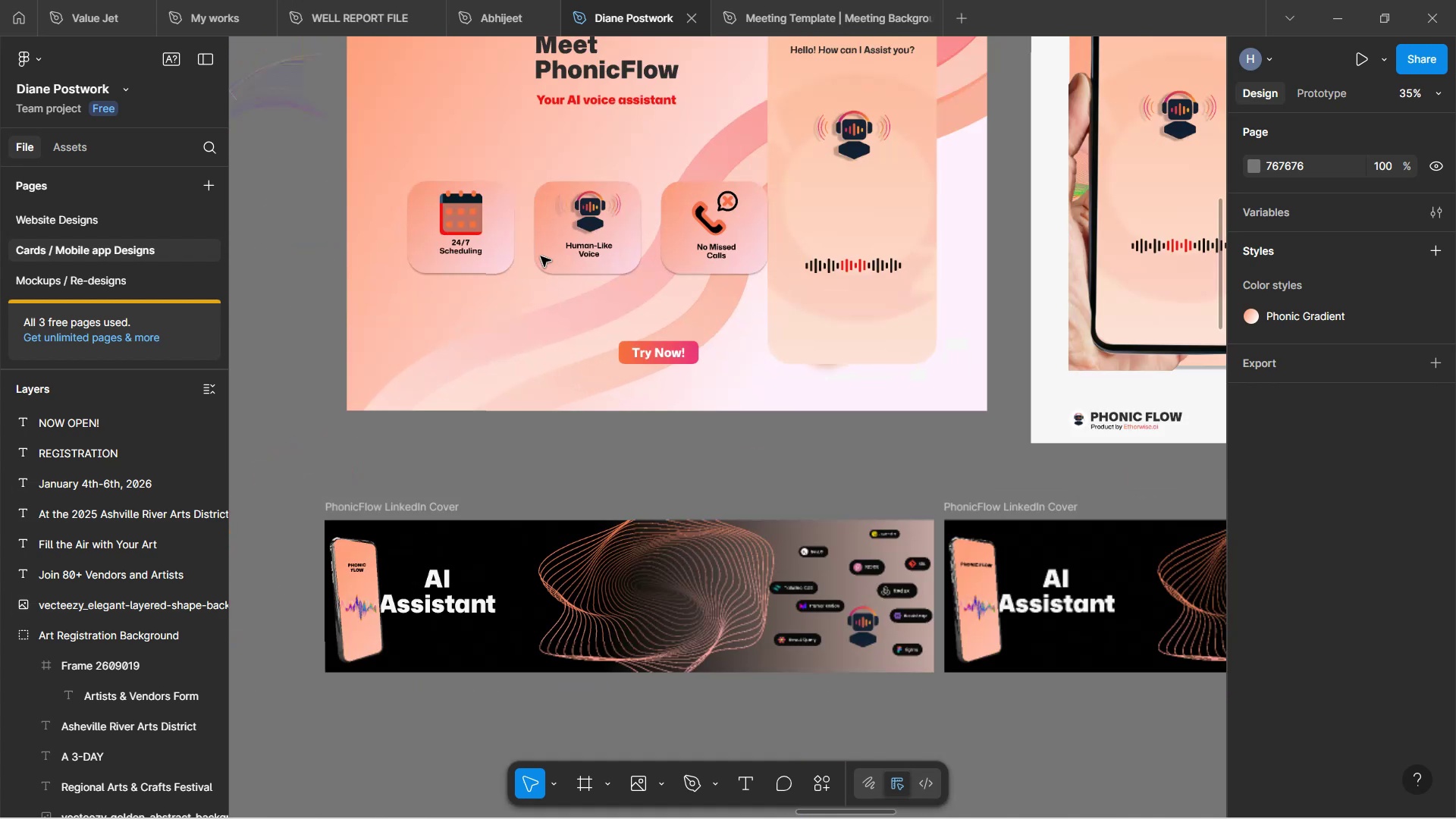 
key(Control+ControlLeft)
 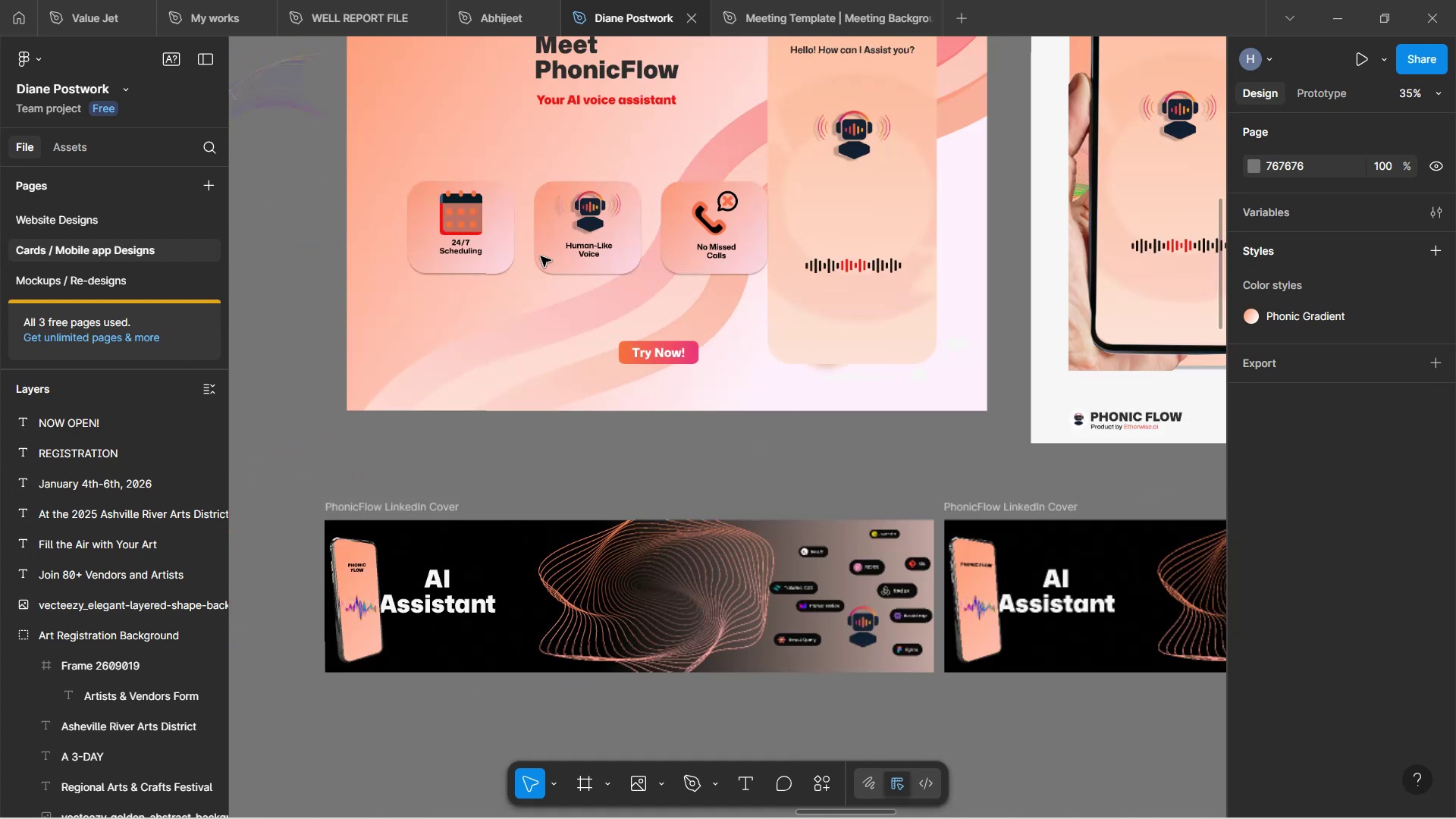 
key(Control+ControlLeft)
 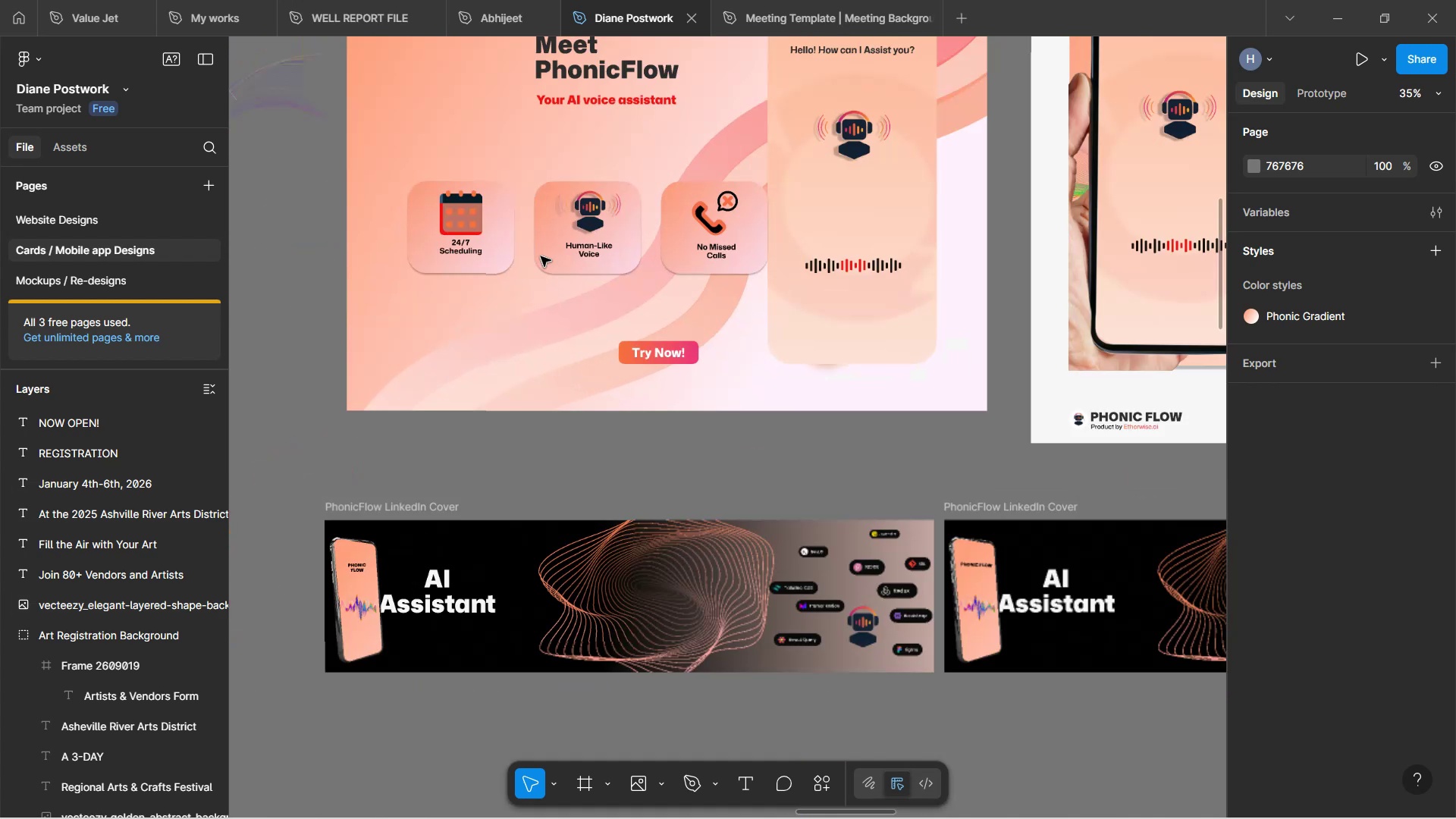 
key(Control+ControlLeft)
 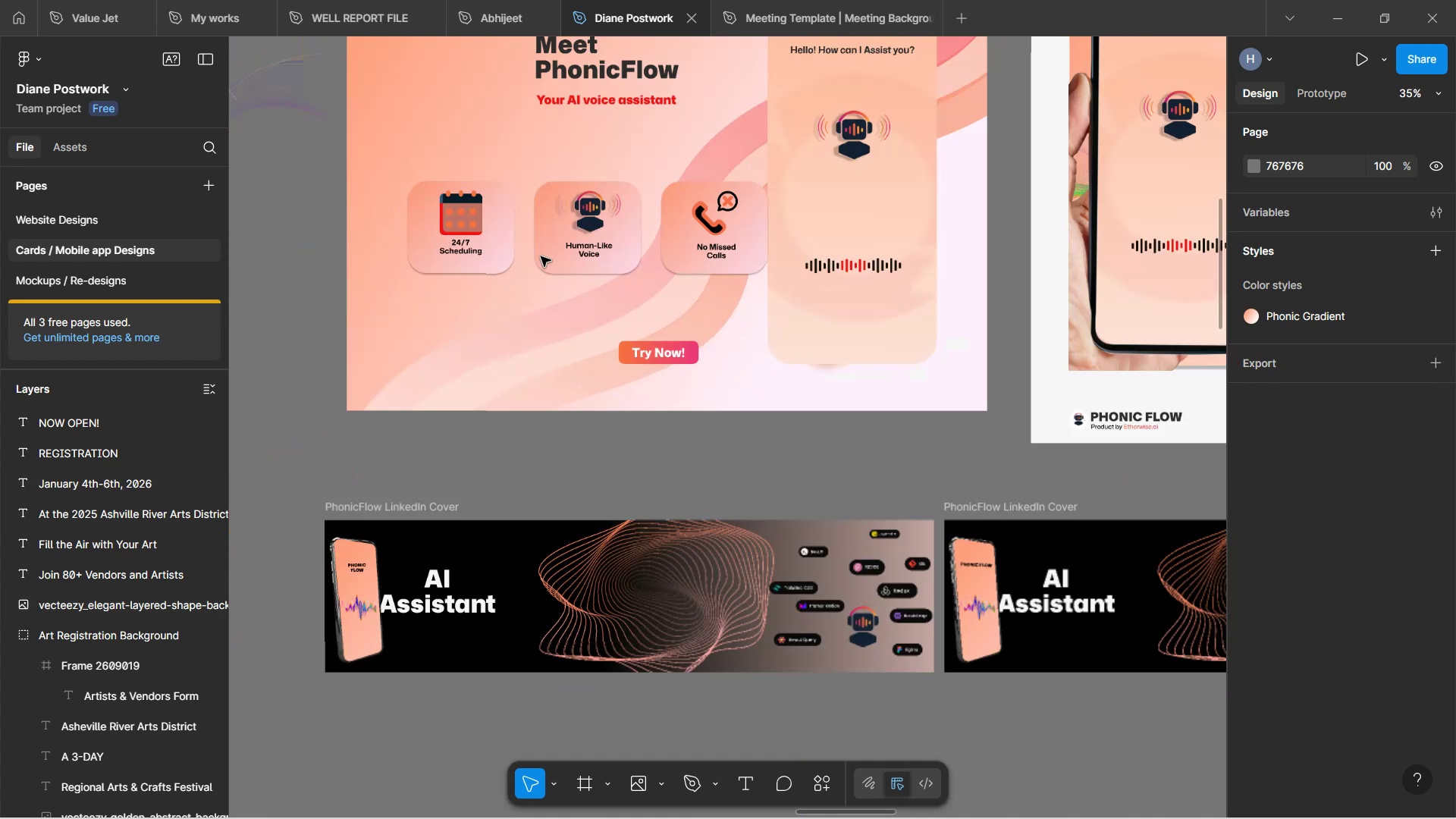 
key(Control+ControlLeft)
 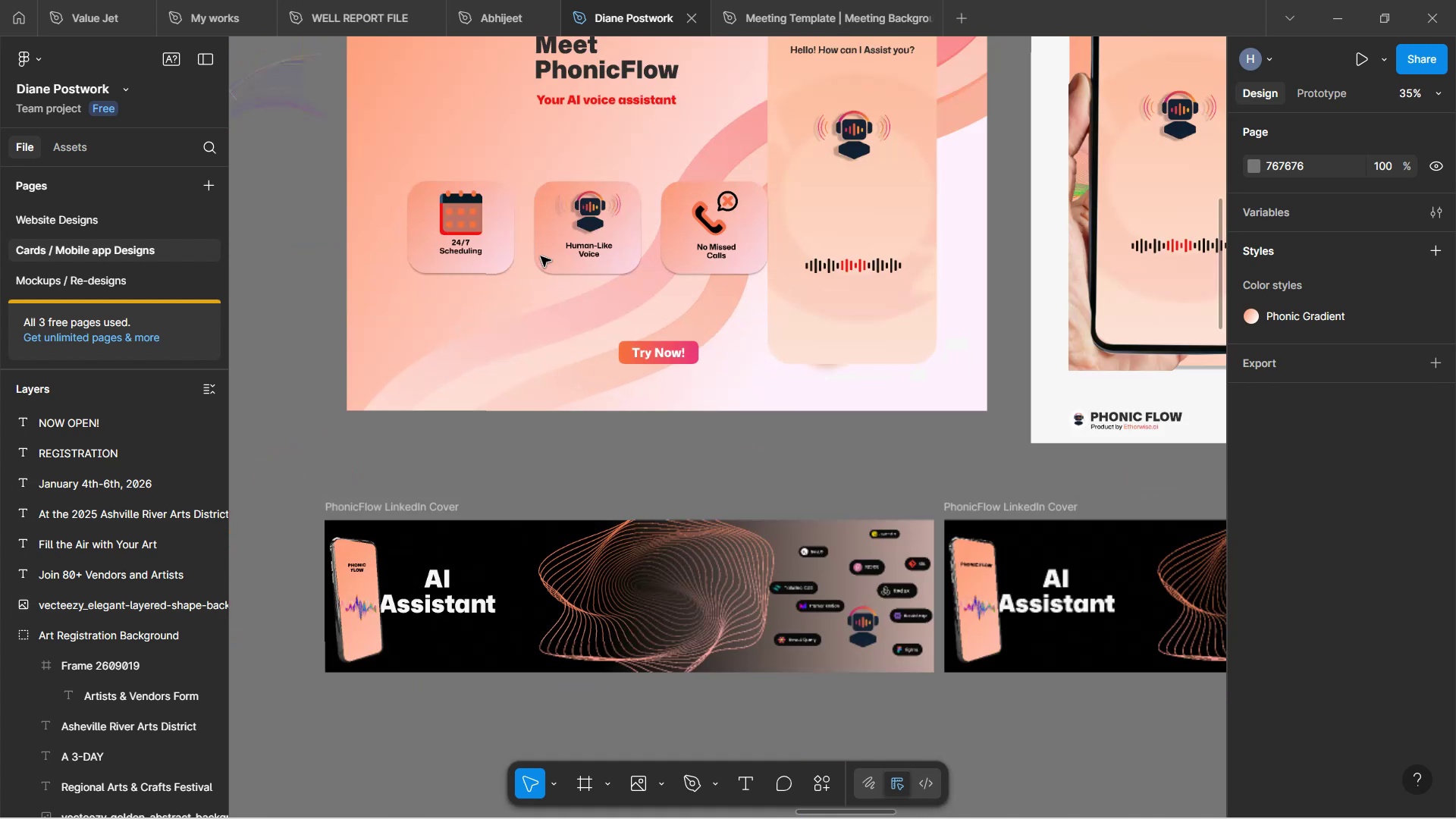 
key(Control+ControlLeft)
 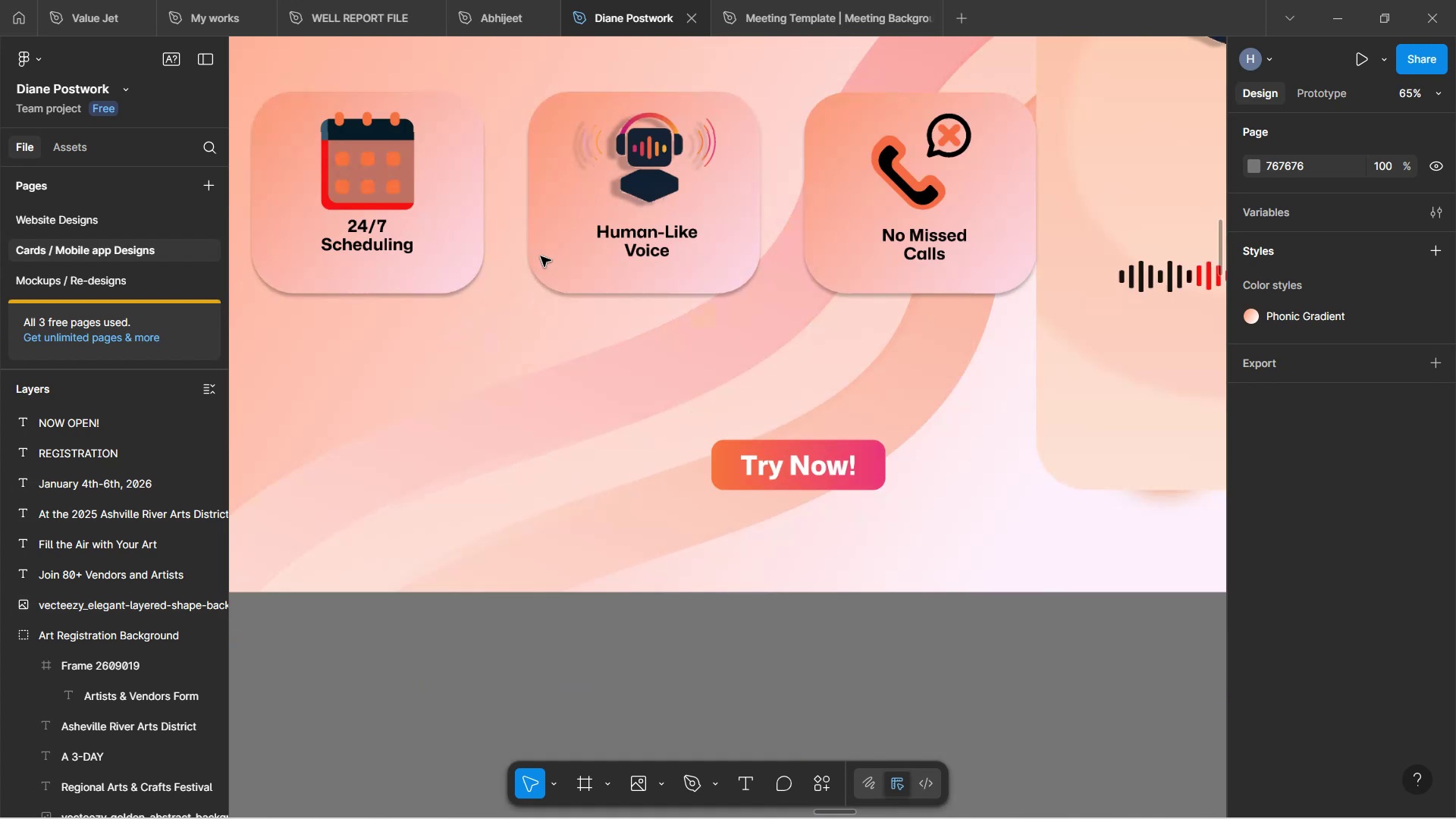 
key(Control+ControlLeft)
 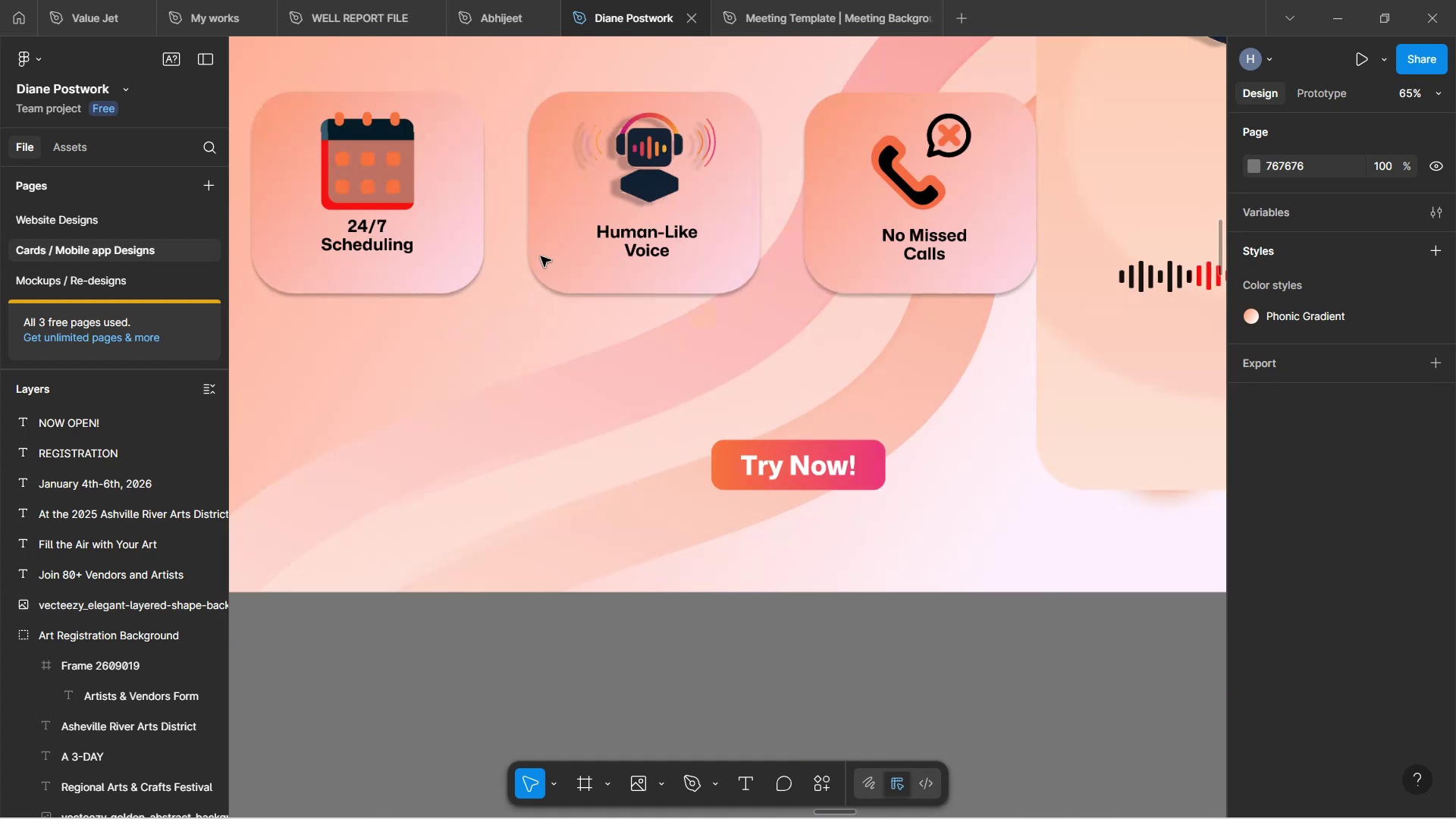 
key(Control+ControlLeft)
 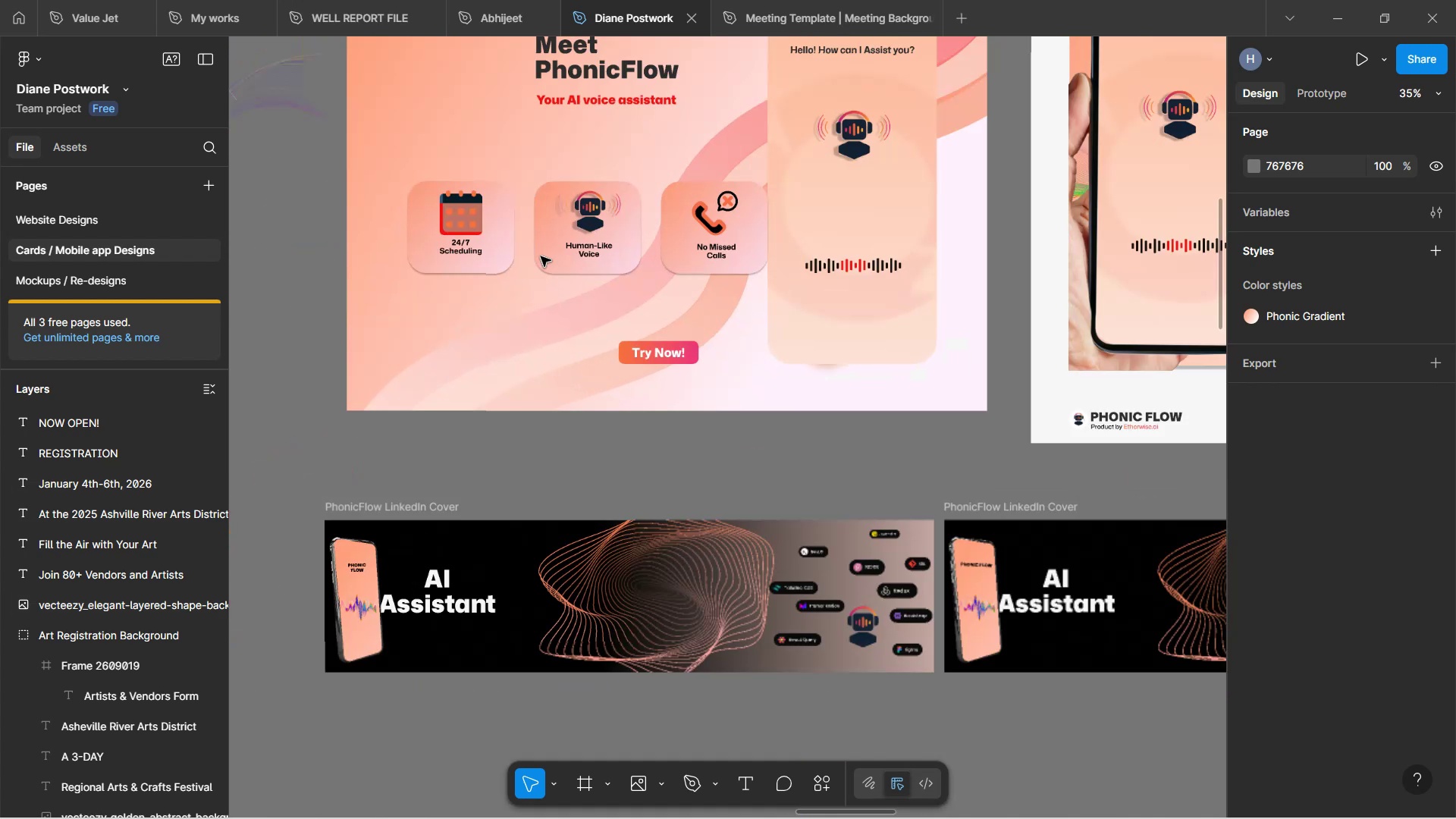 
key(Control+ControlLeft)
 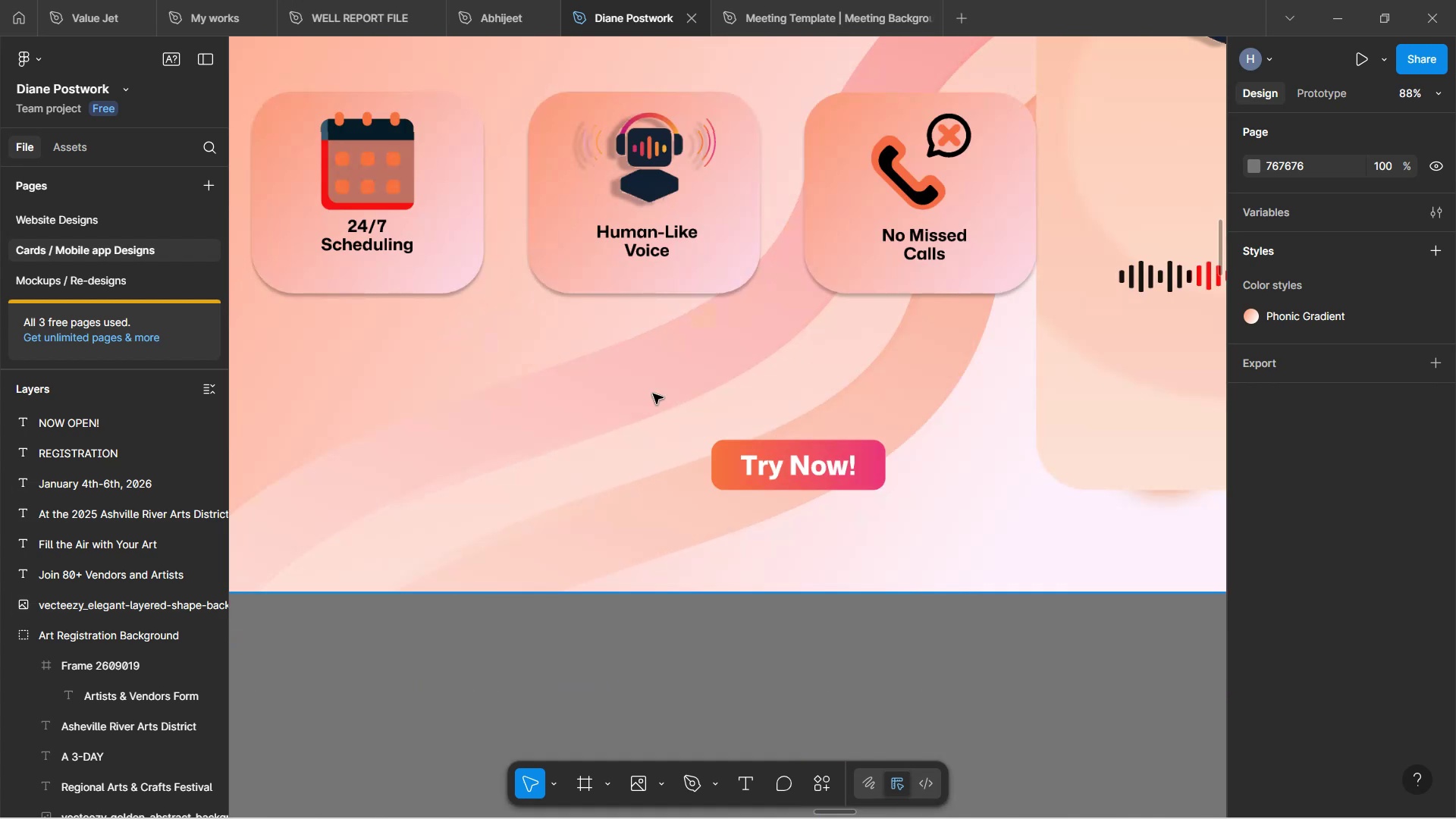 
hold_key(key=Space, duration=1.43)
 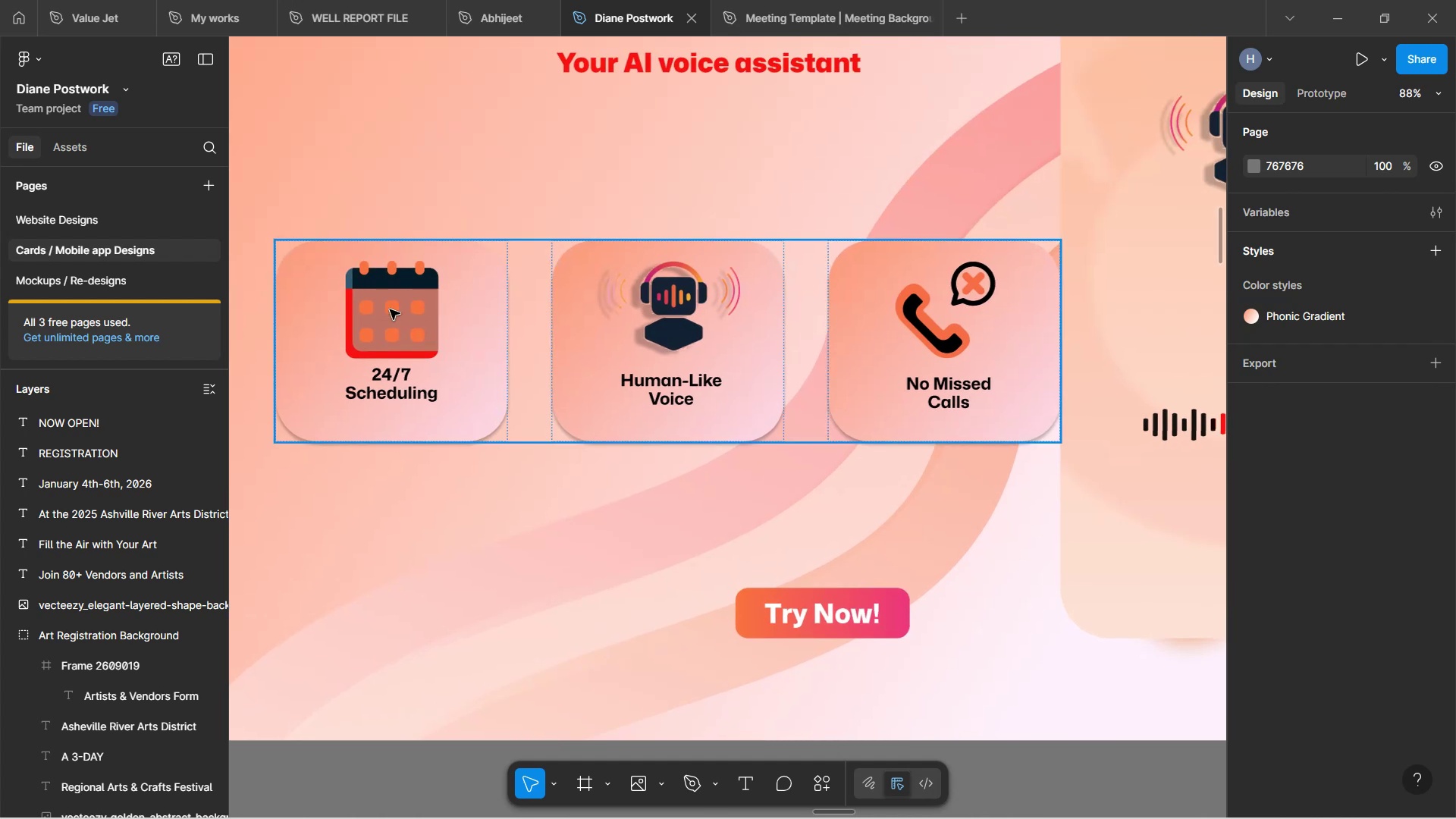 
double_click([390, 309])
 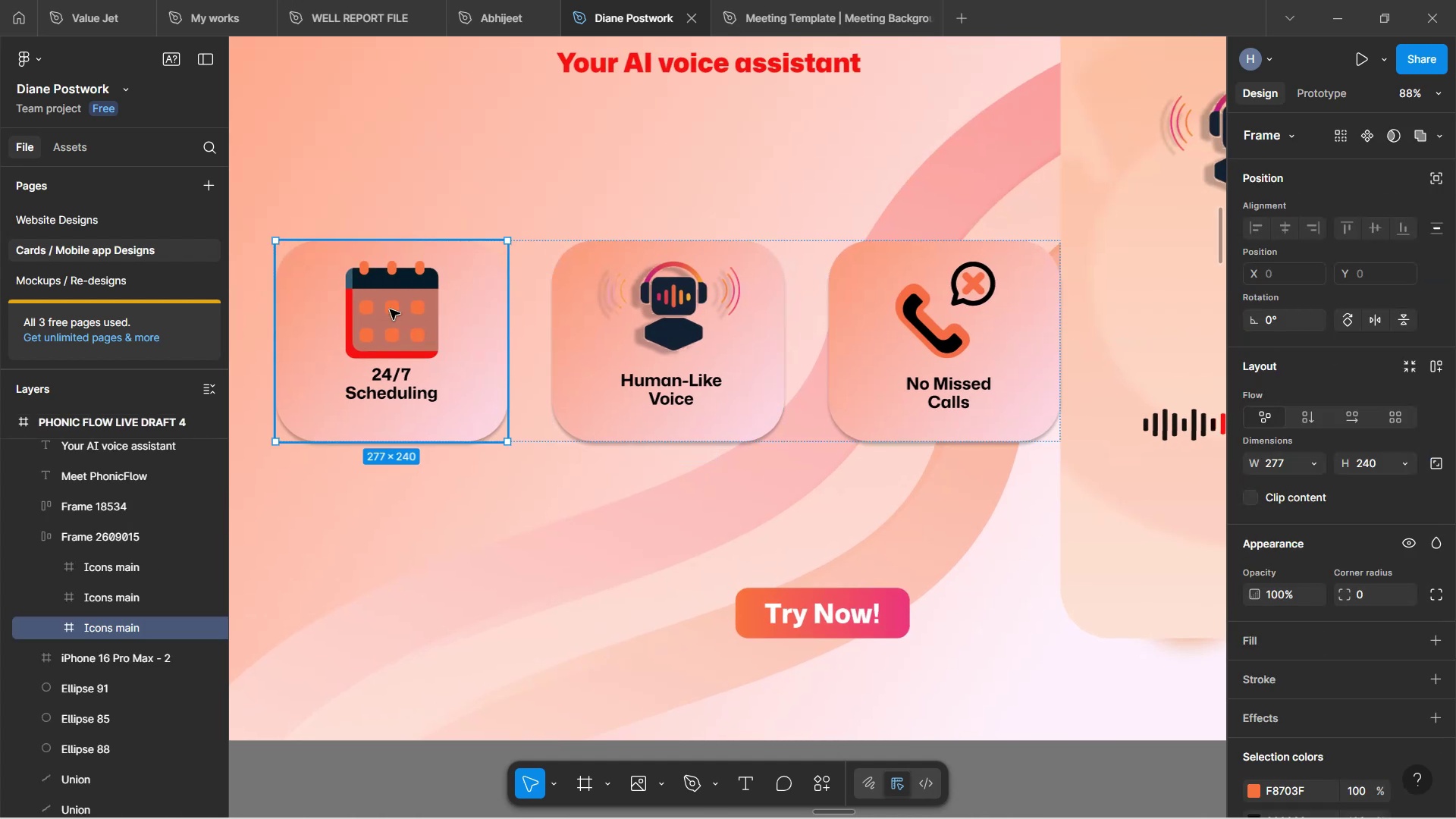 
double_click([390, 309])
 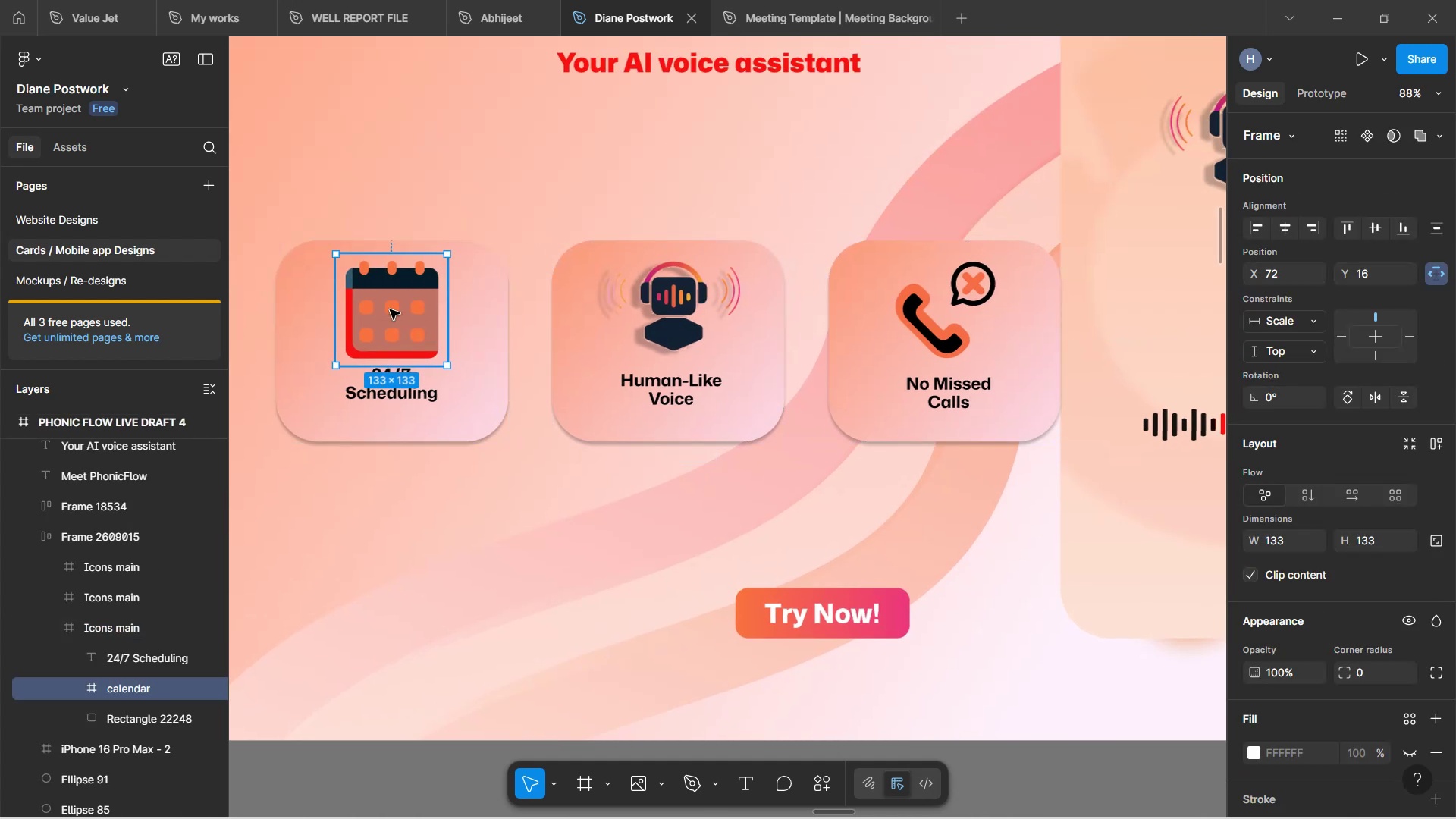 
double_click([390, 309])
 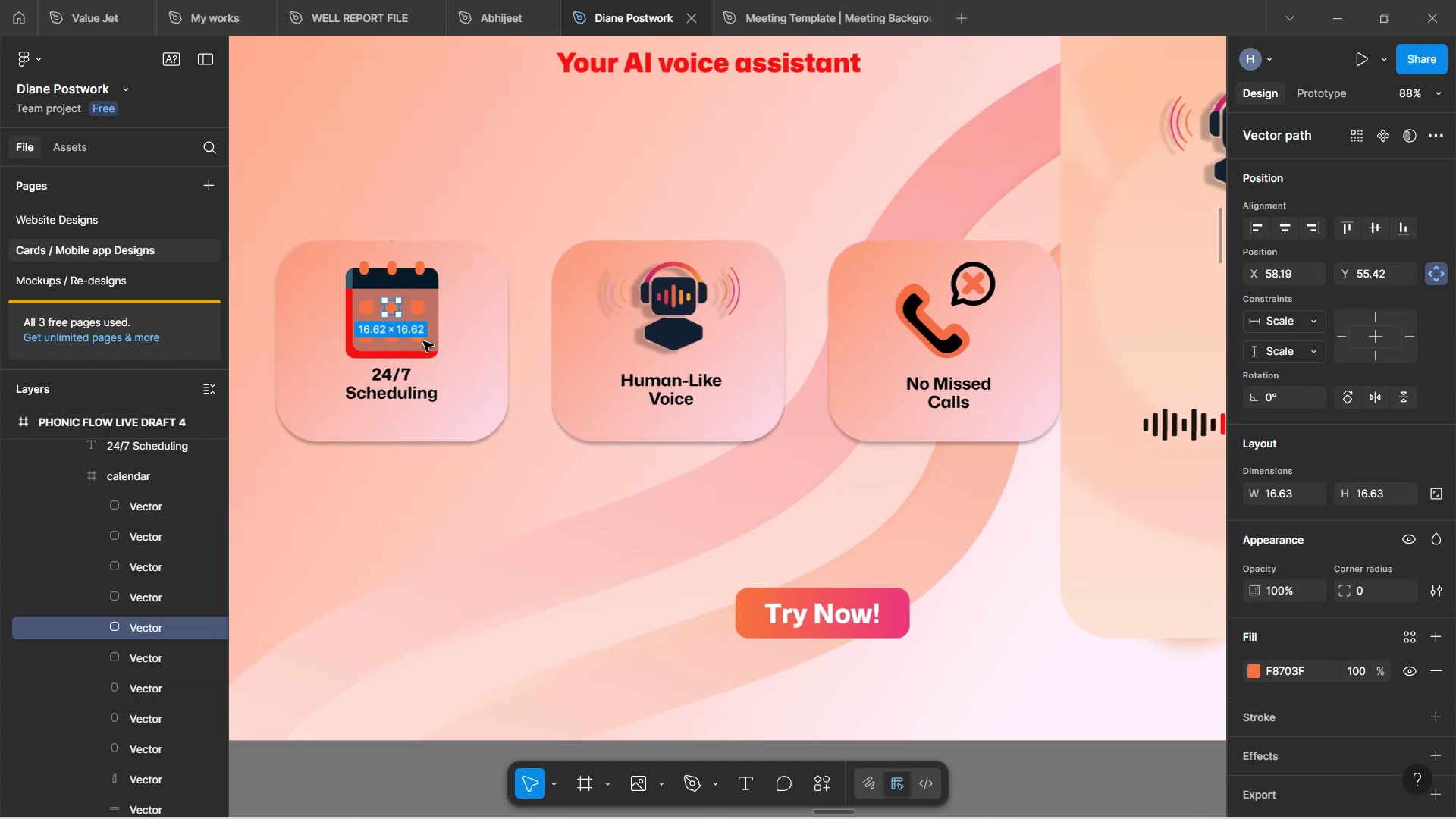 
left_click([464, 390])
 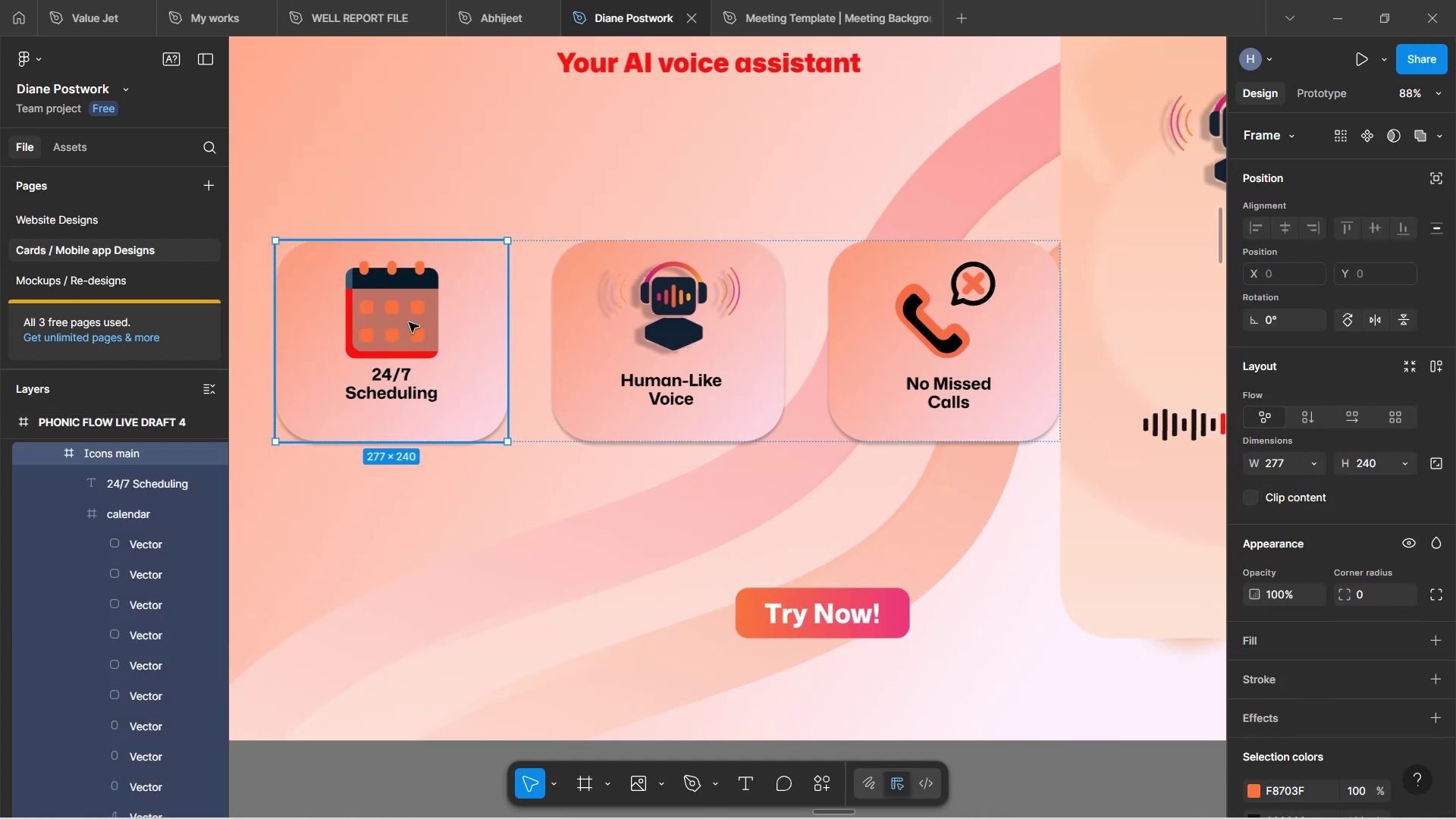 
double_click([409, 322])
 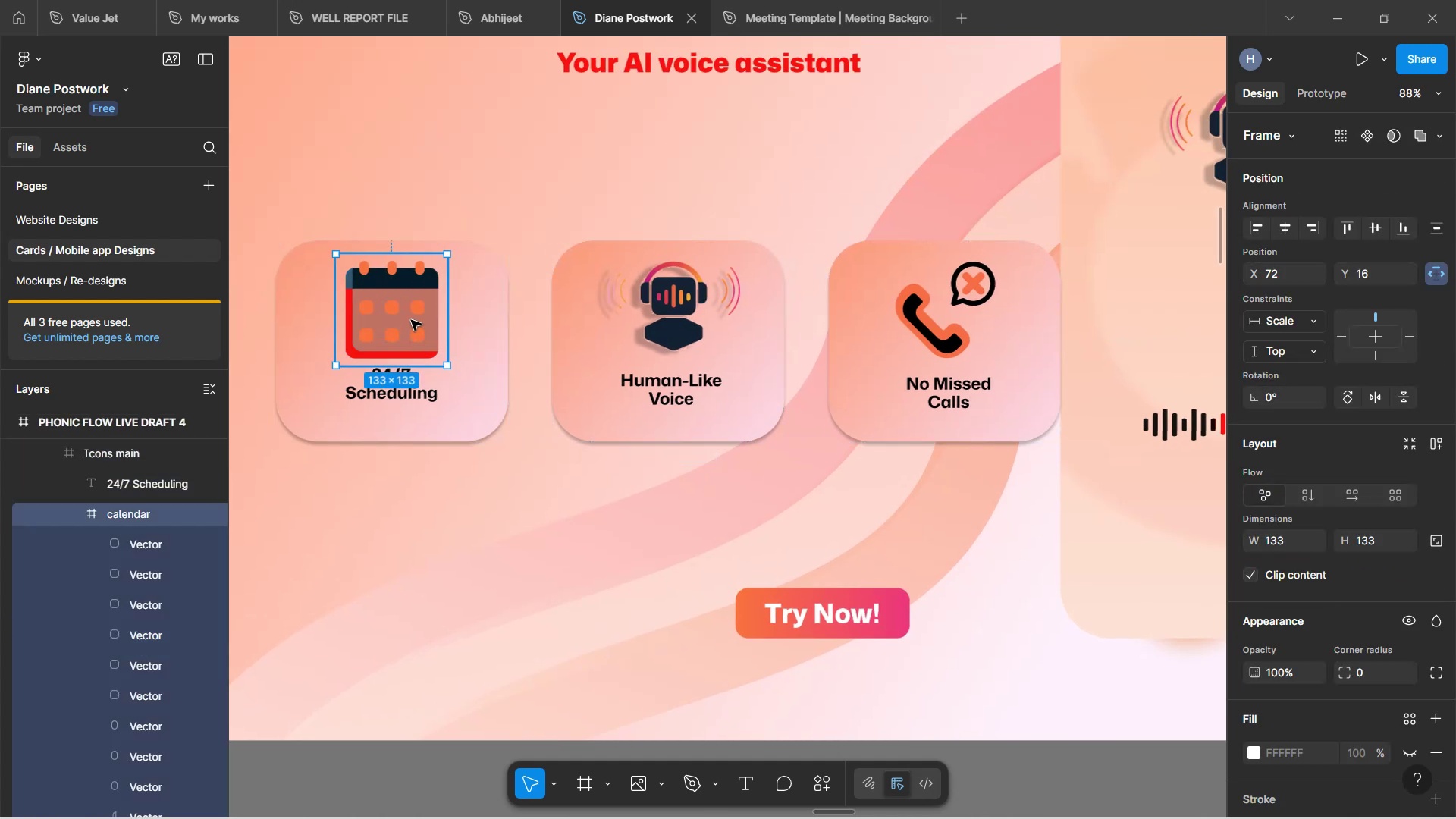 
key(Control+C)
 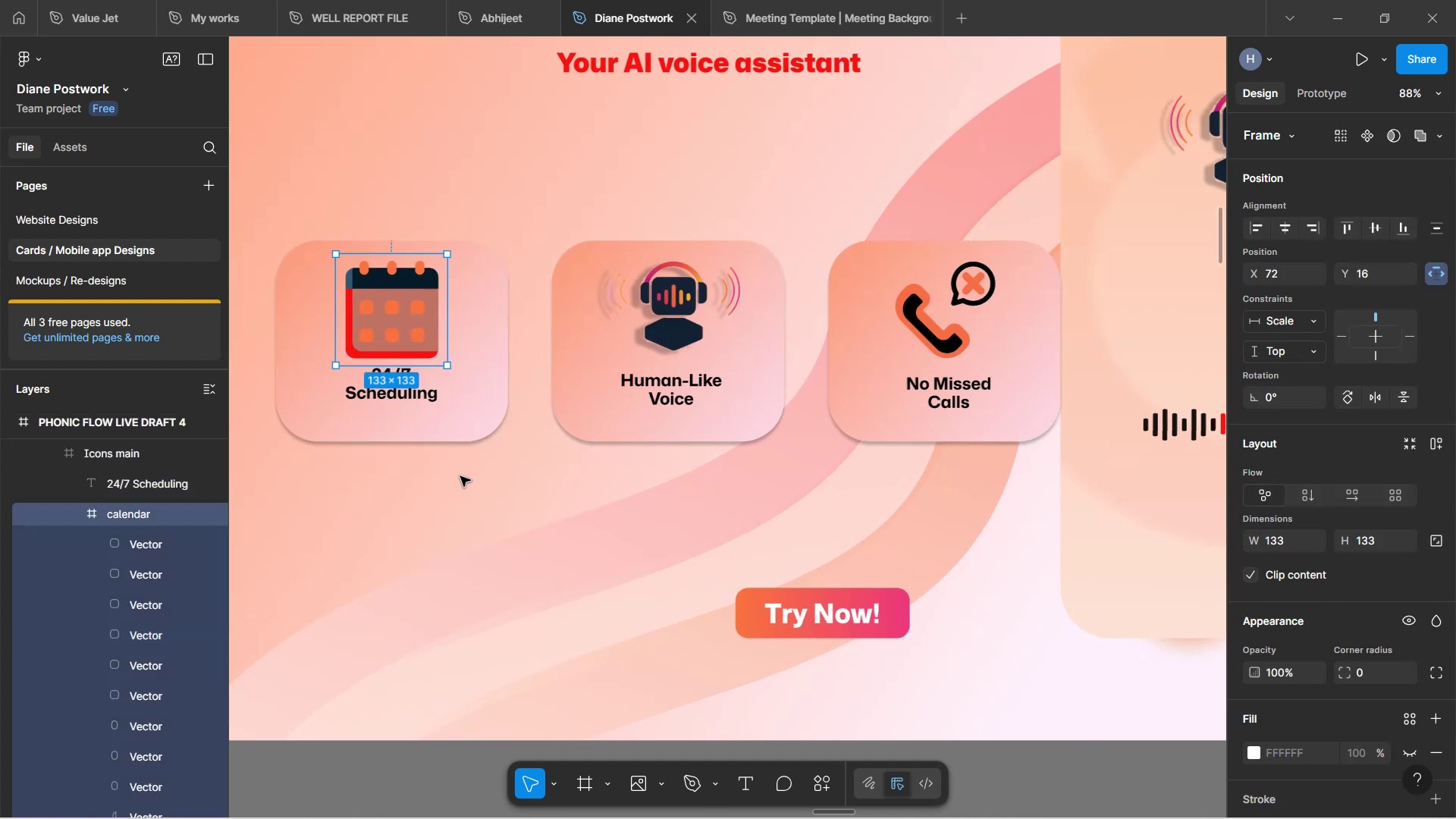 
left_click([463, 475])
 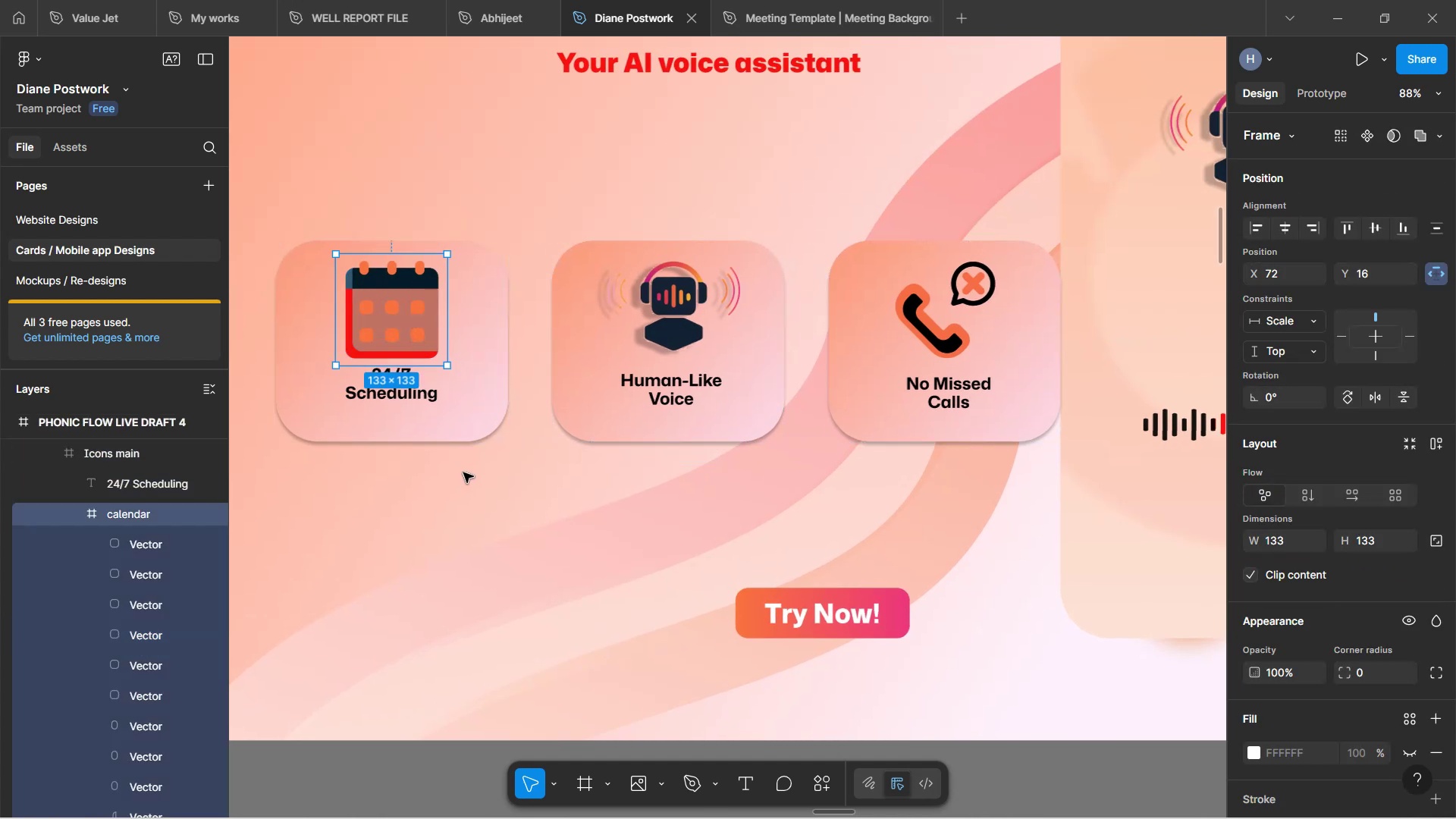 
hold_key(key=ControlLeft, duration=1.11)
scroll: coordinate [485, 445], scroll_direction: down, amount: 15.0
 